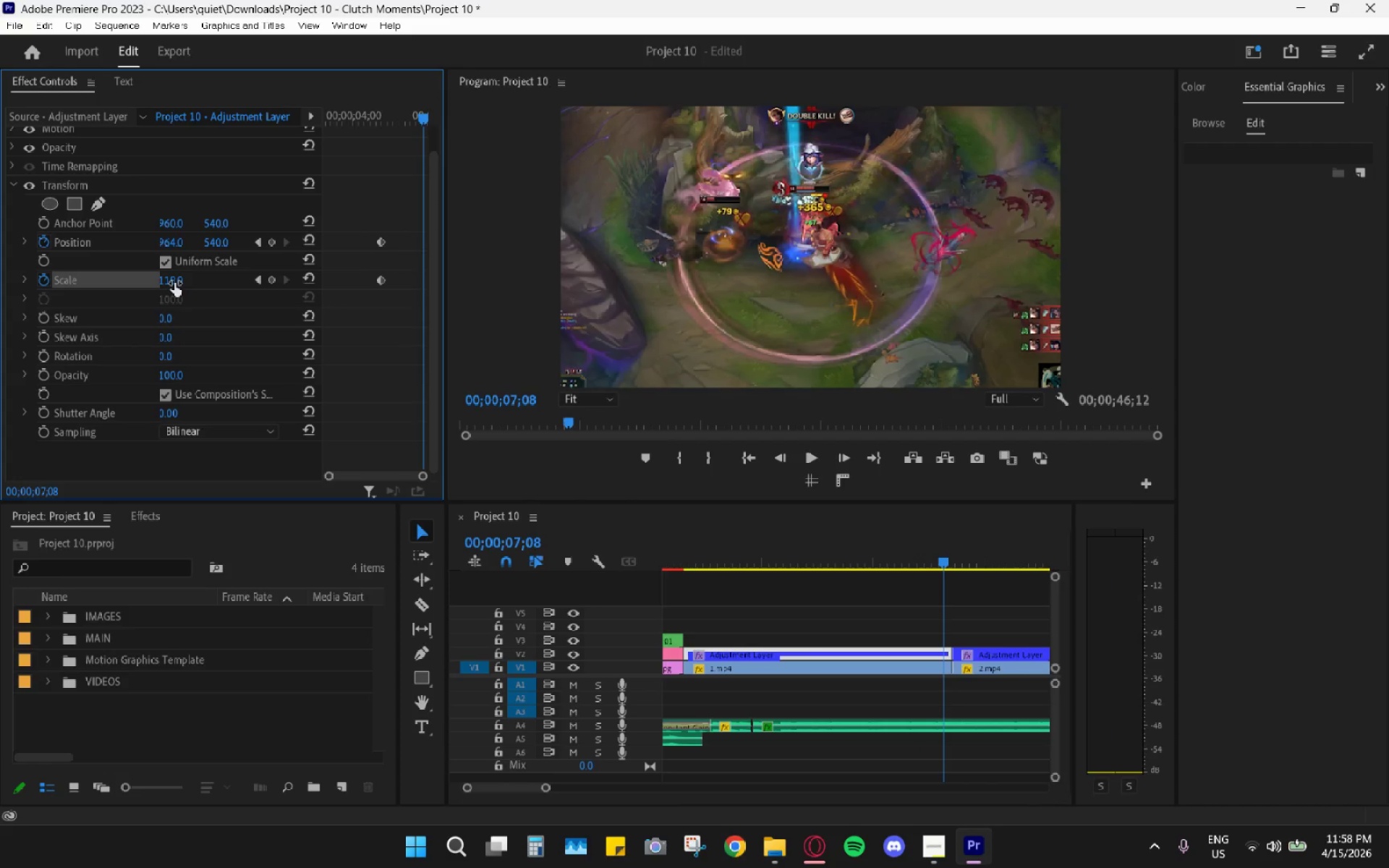 
left_click_drag(start_coordinate=[174, 283], to_coordinate=[136, 286])
 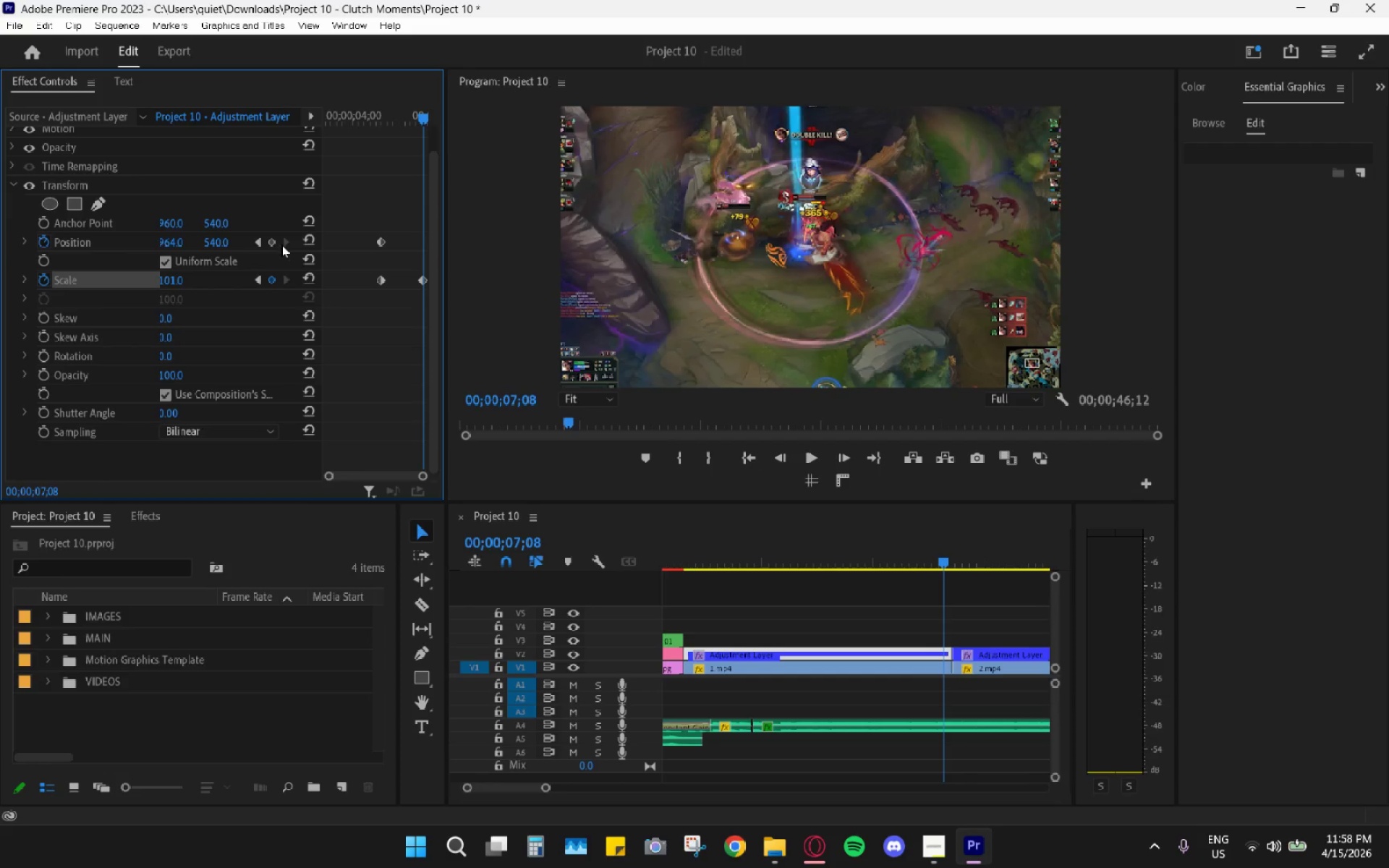 
left_click([277, 245])
 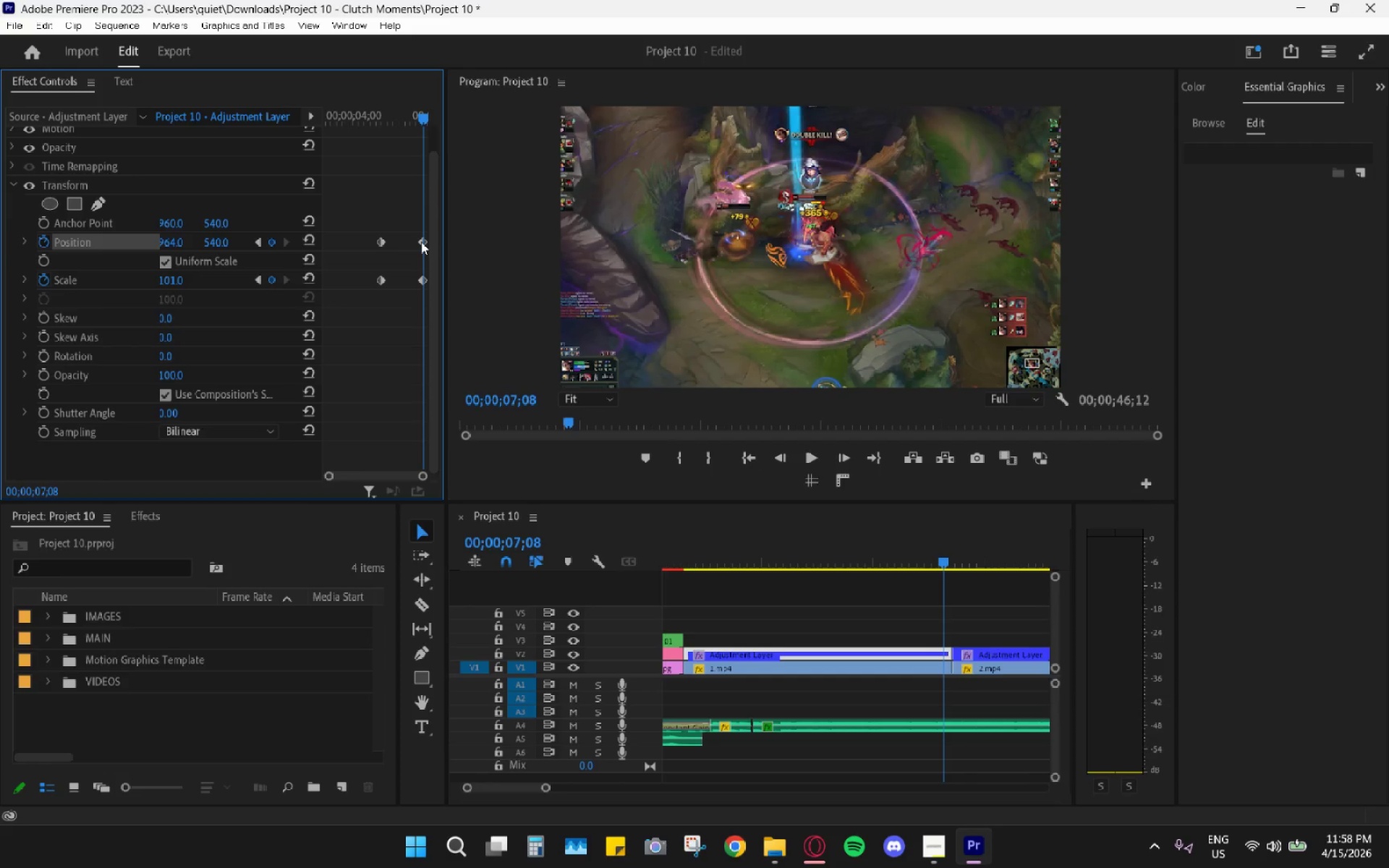 
left_click_drag(start_coordinate=[421, 242], to_coordinate=[391, 244])
 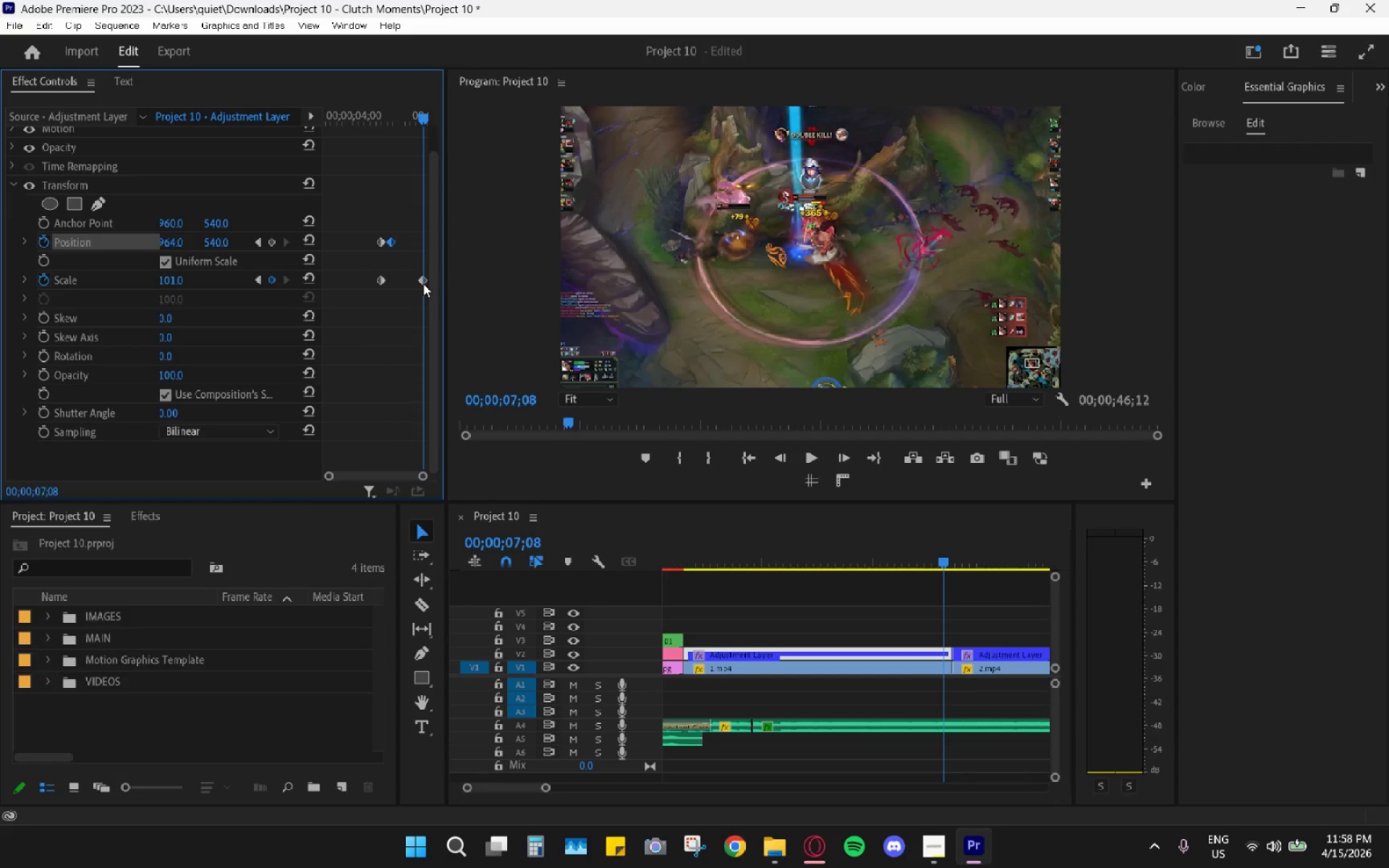 
left_click_drag(start_coordinate=[422, 284], to_coordinate=[394, 278])
 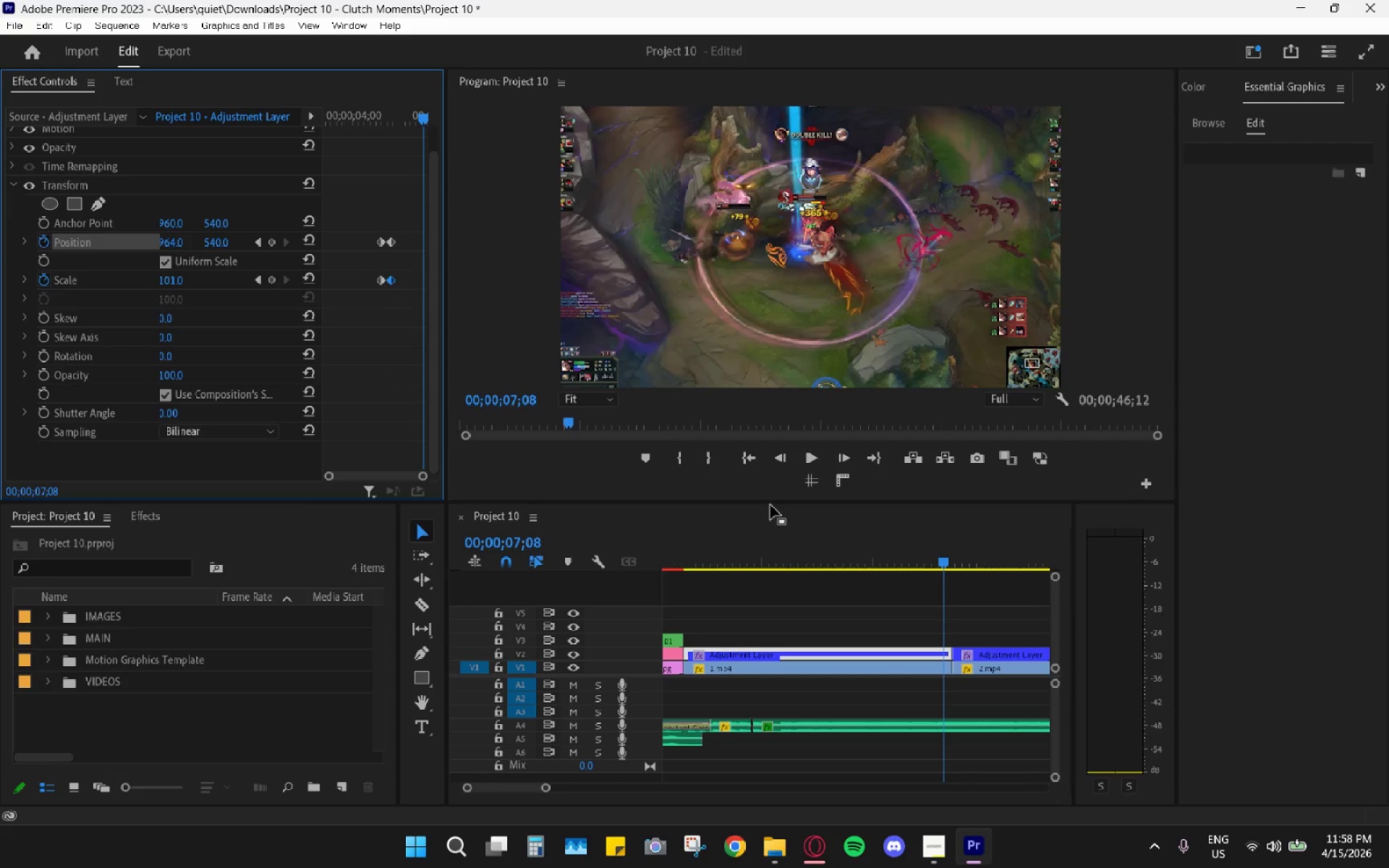 
left_click_drag(start_coordinate=[821, 550], to_coordinate=[762, 545])
 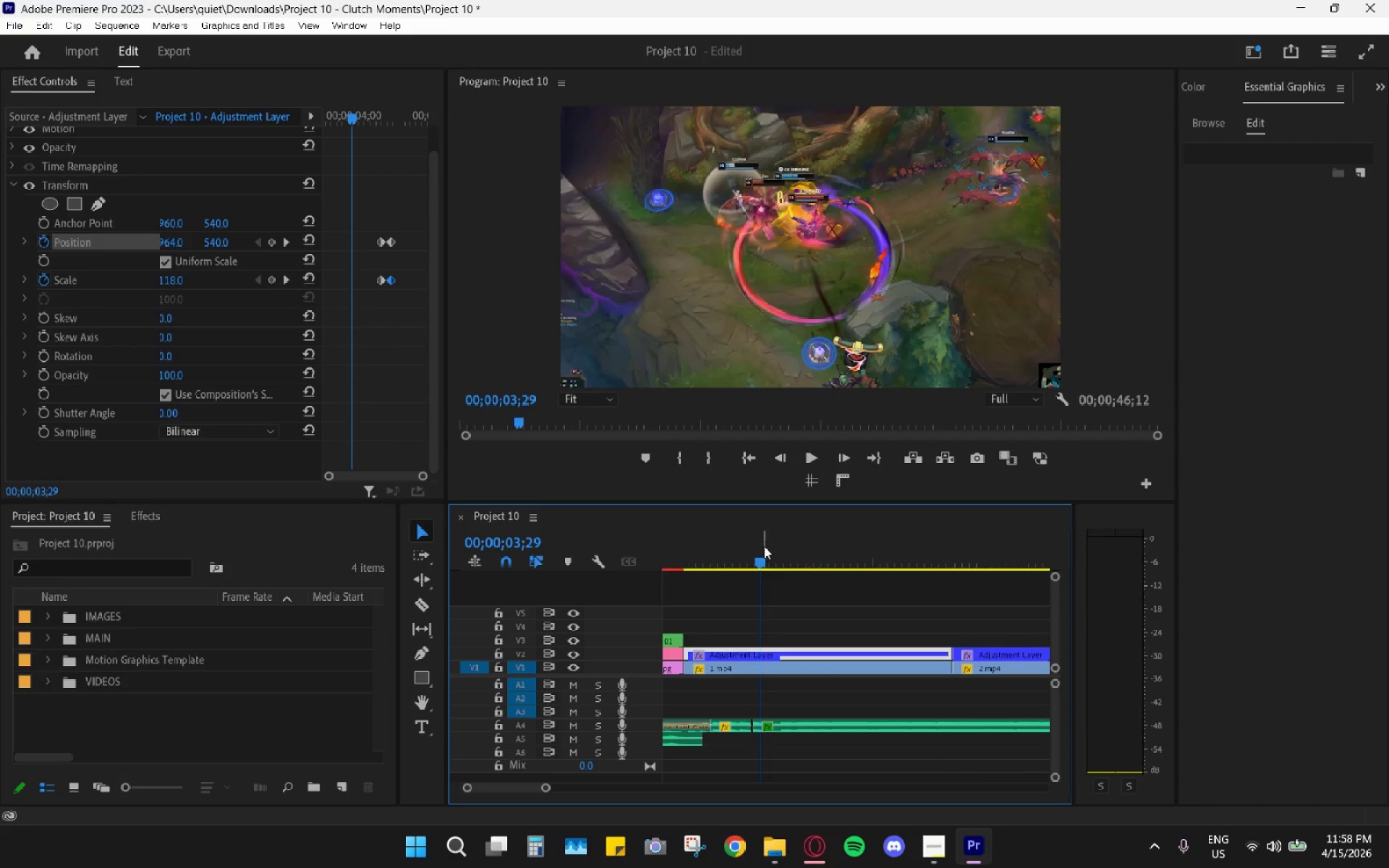 
key(Space)
 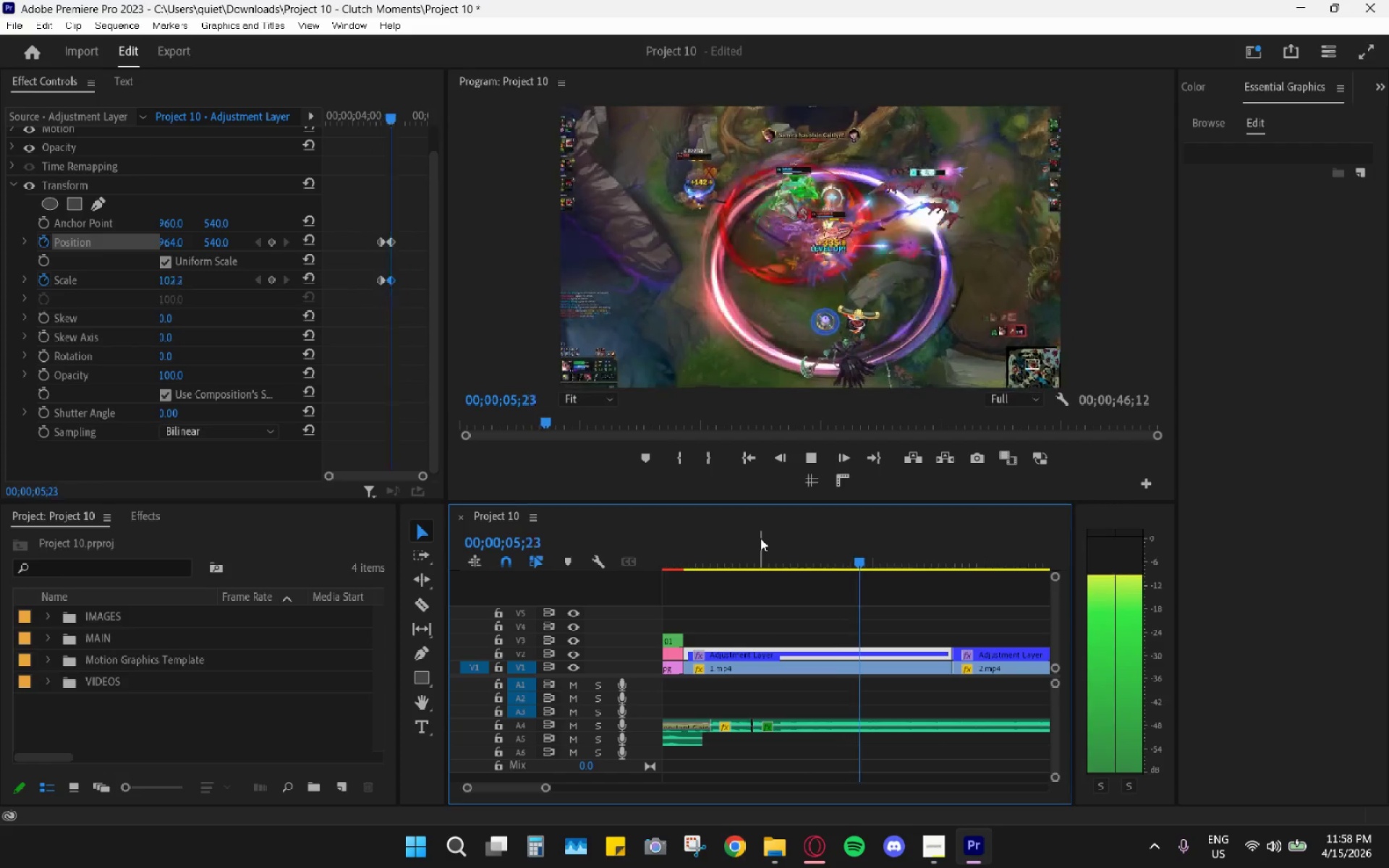 
key(Space)
 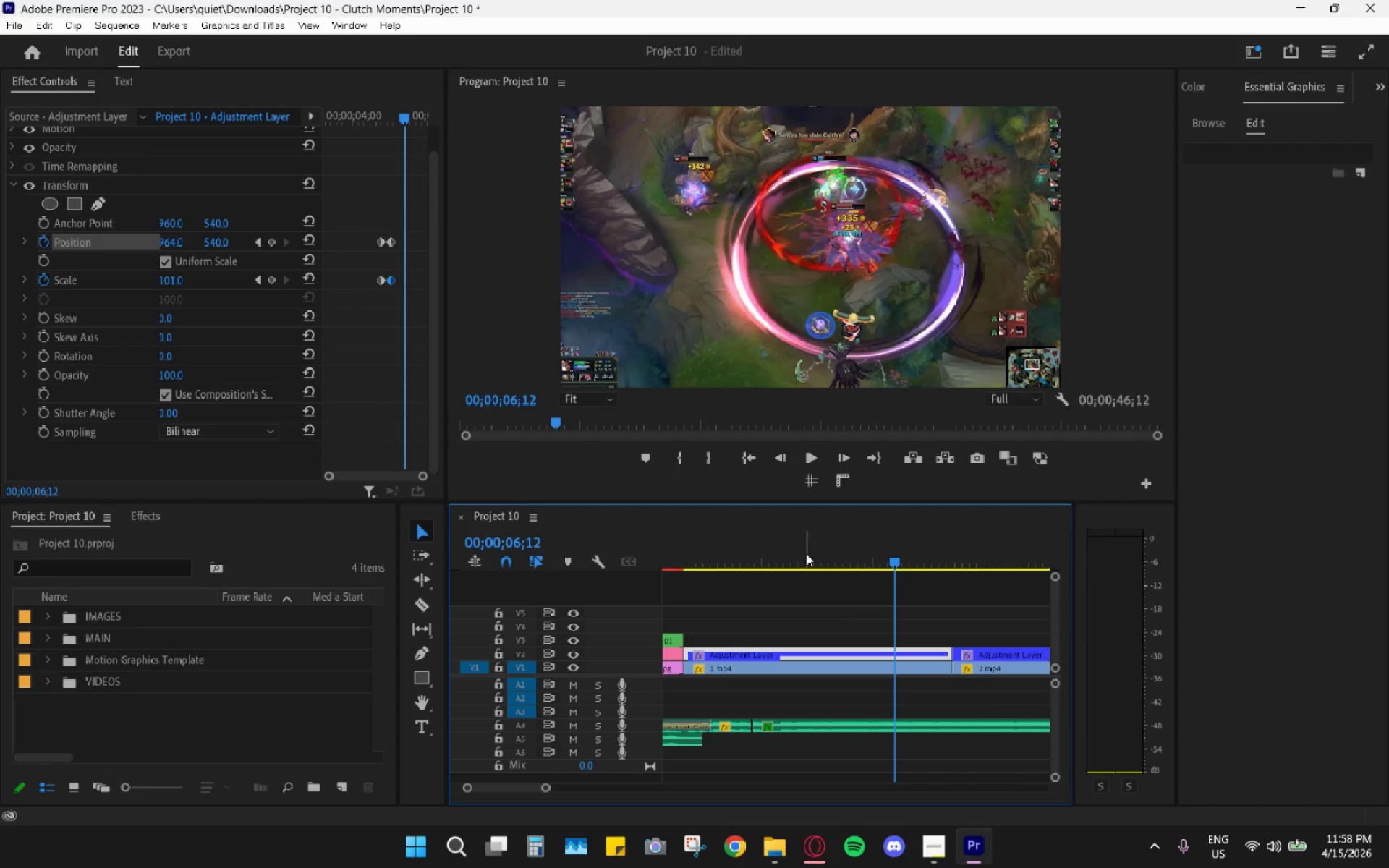 
left_click_drag(start_coordinate=[819, 533], to_coordinate=[804, 529])
 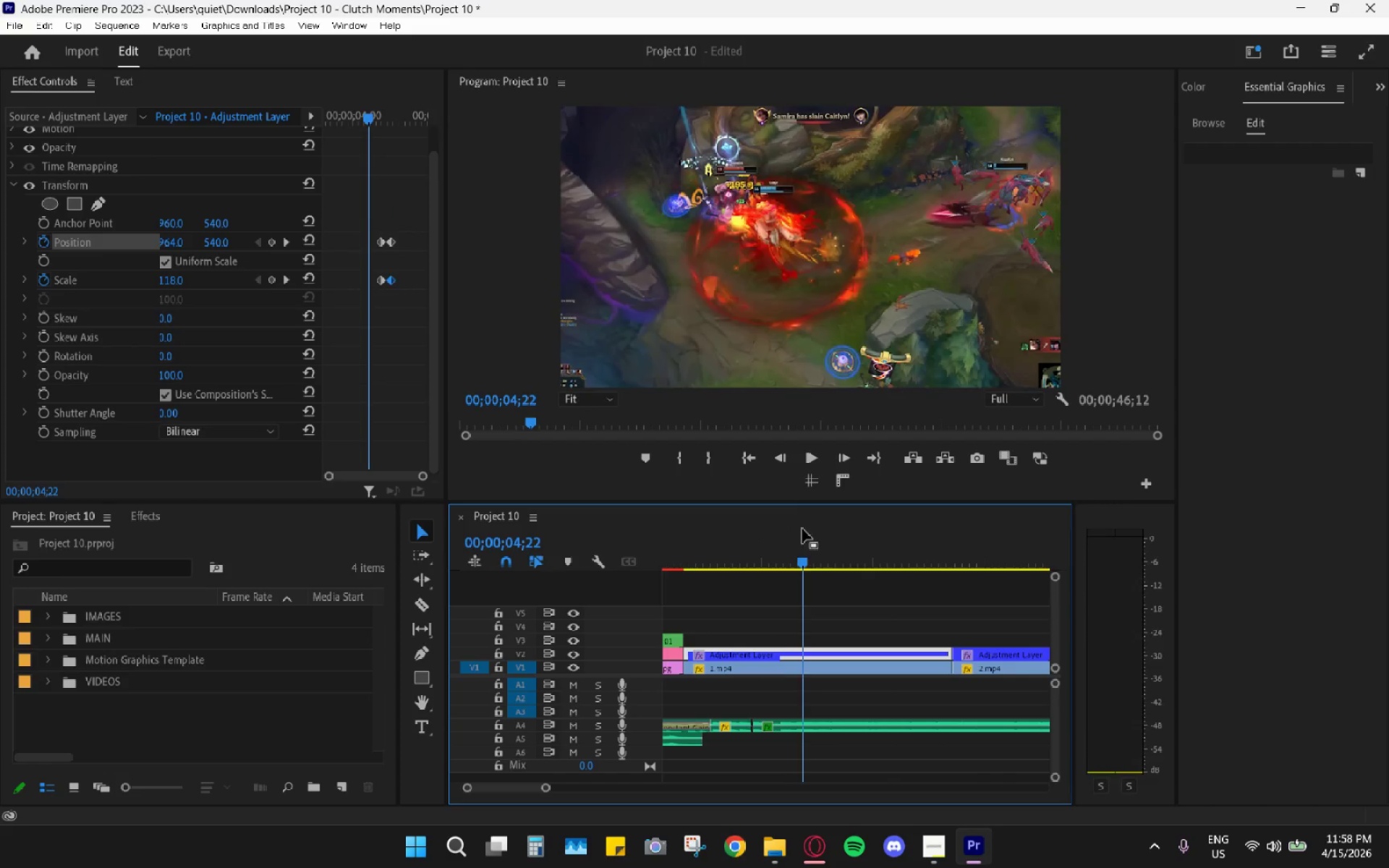 
key(Space)
 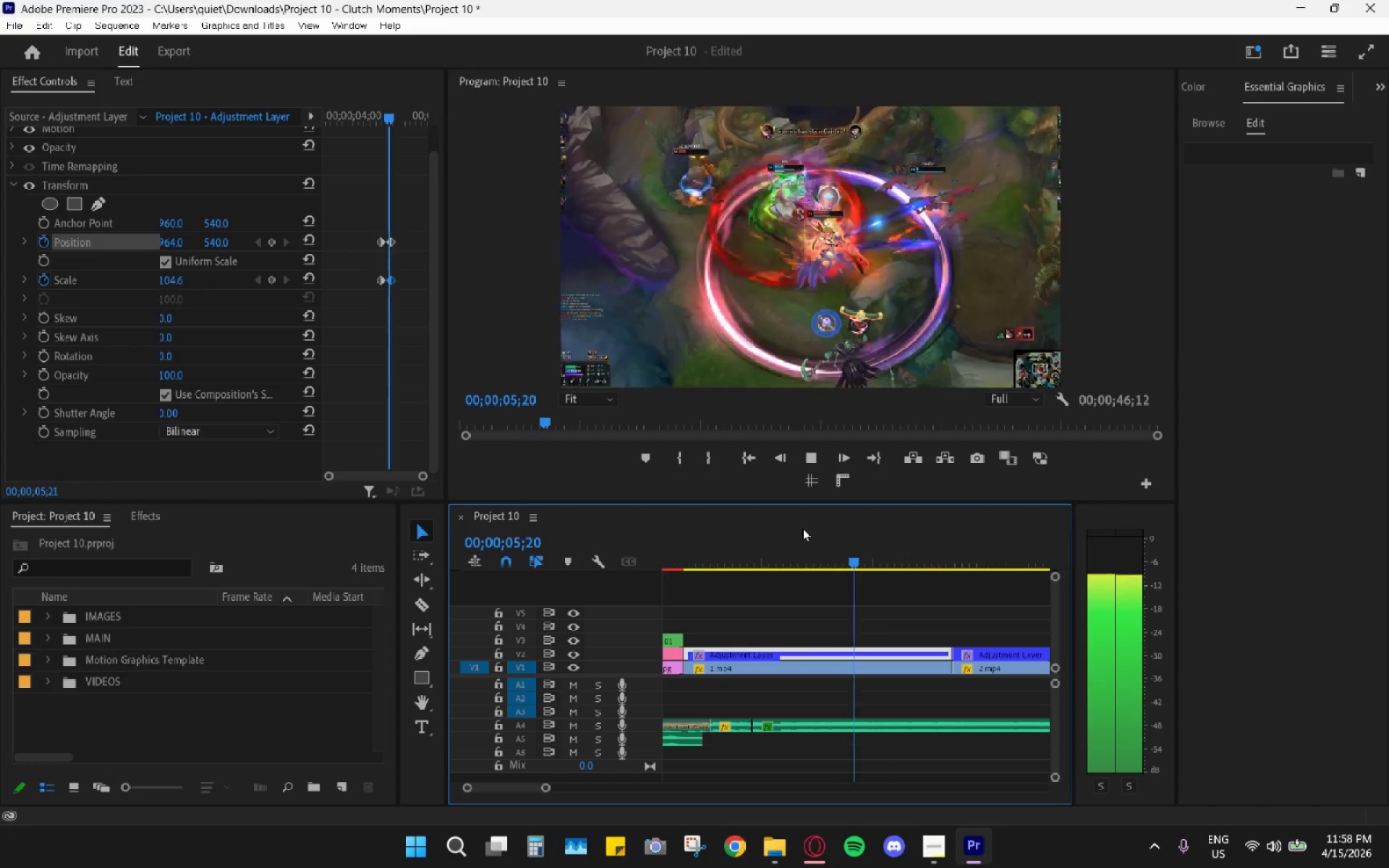 
key(Space)
 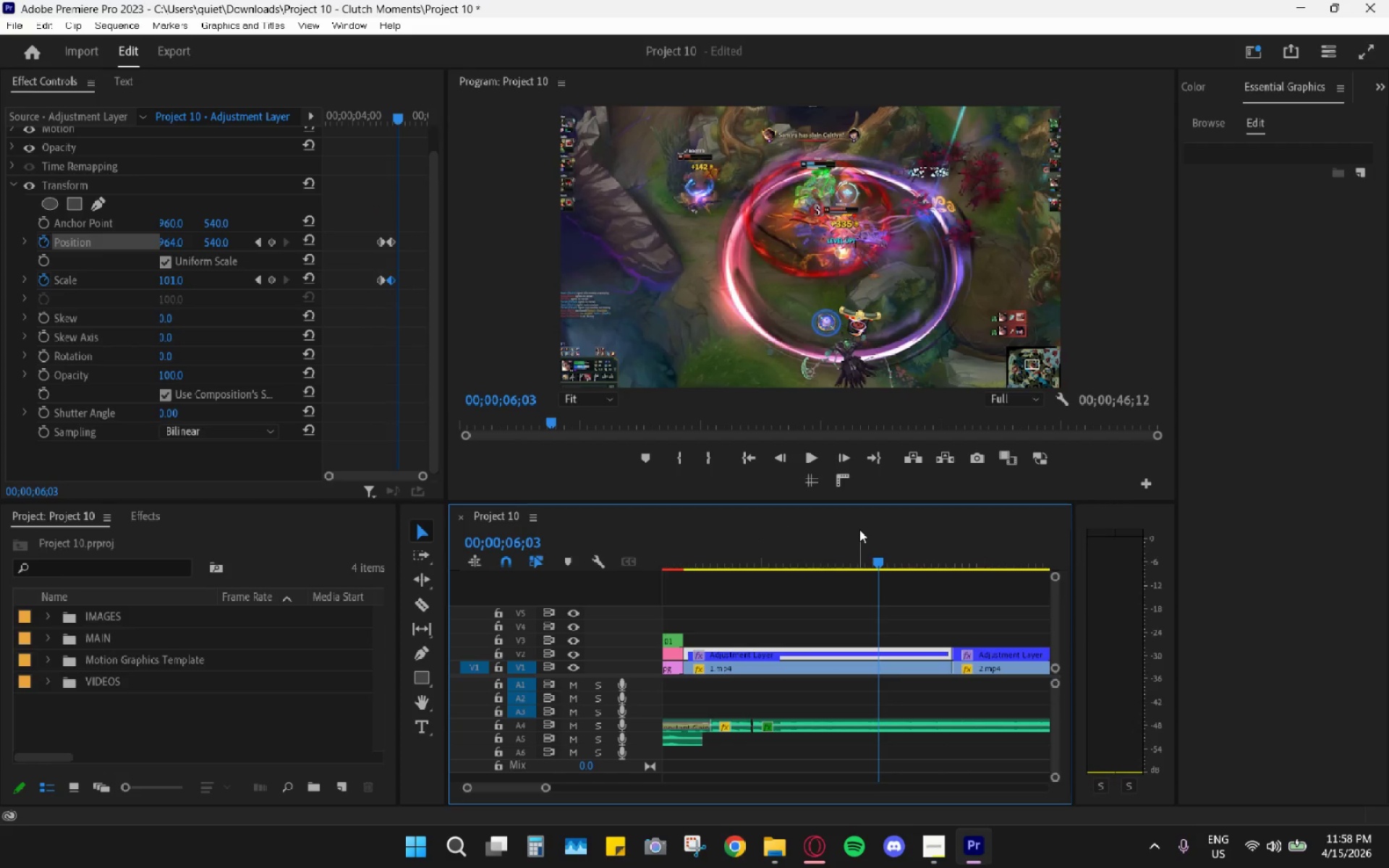 
left_click_drag(start_coordinate=[844, 530], to_coordinate=[818, 526])
 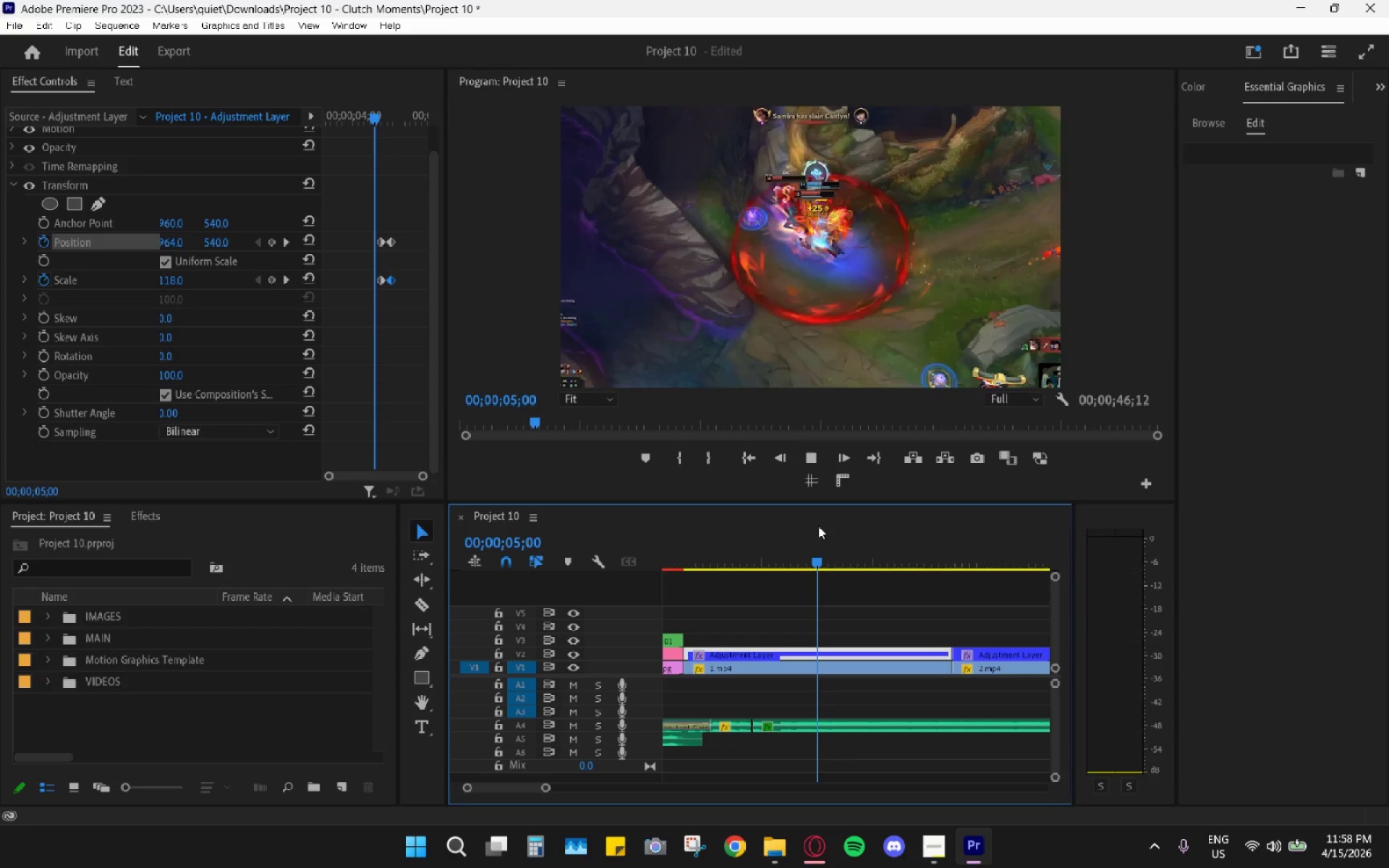 
key(Space)
 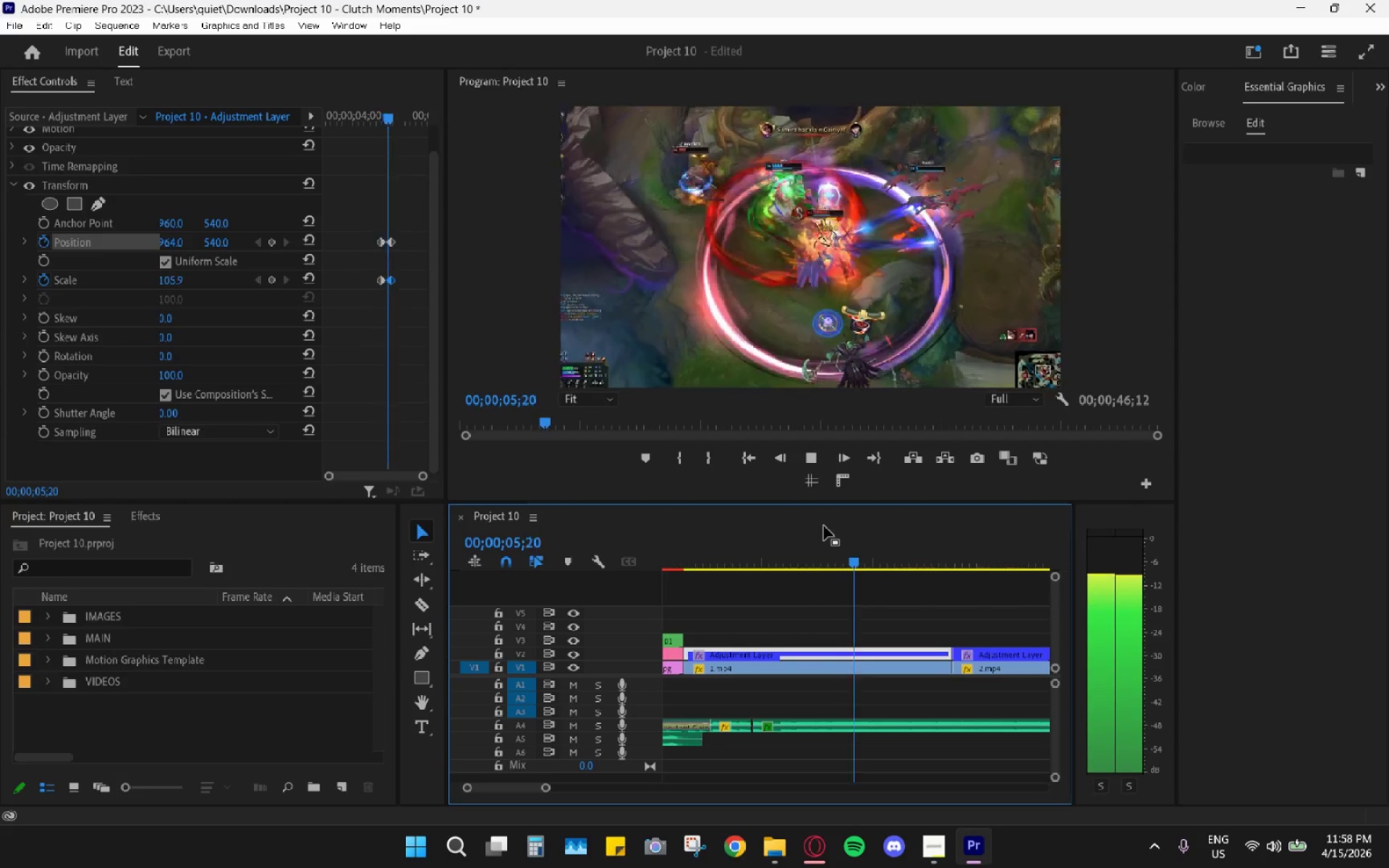 
key(Space)
 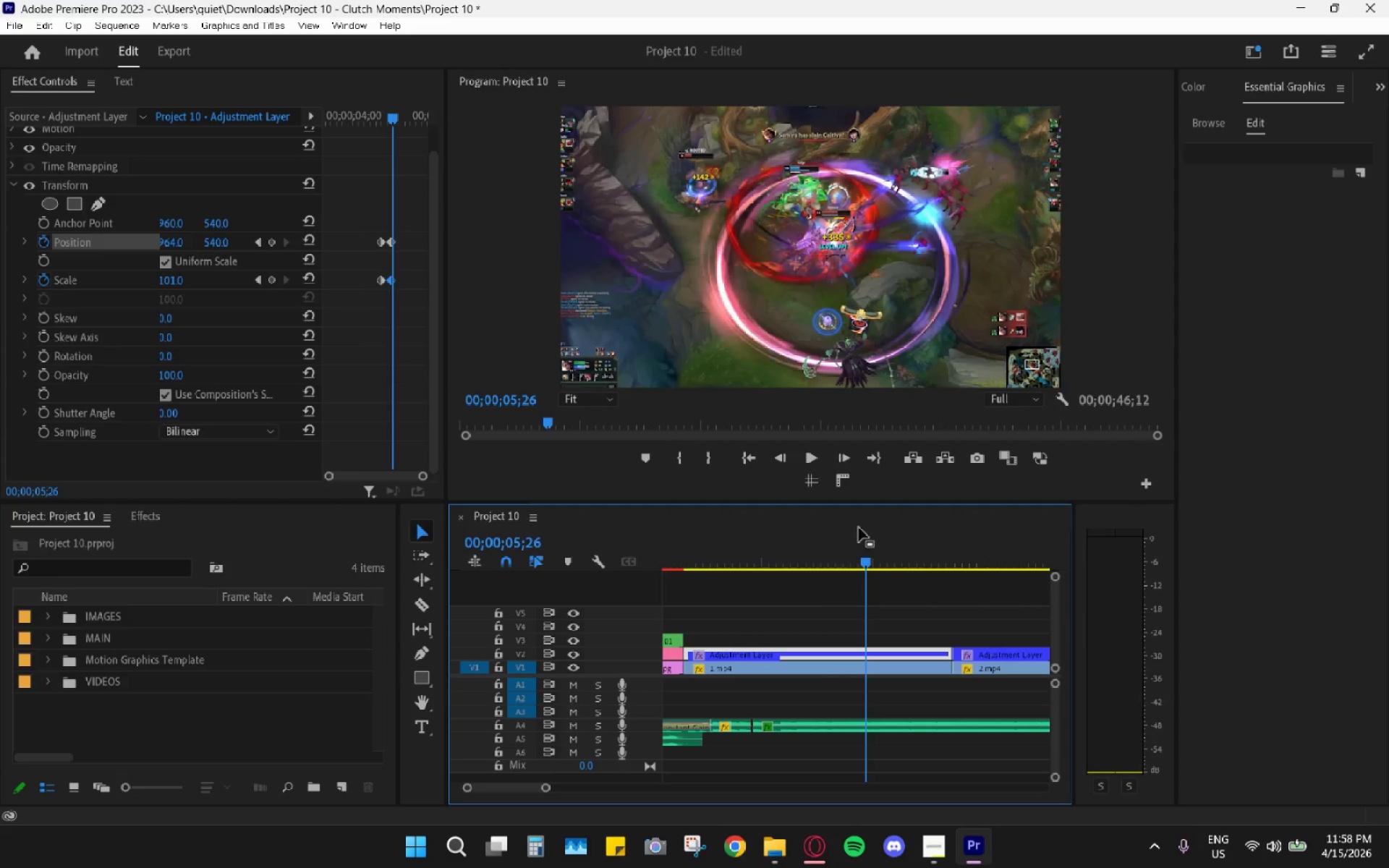 
hold_key(key=AltLeft, duration=0.86)
scroll: coordinate [893, 540], scroll_direction: up, amount: 6.0
 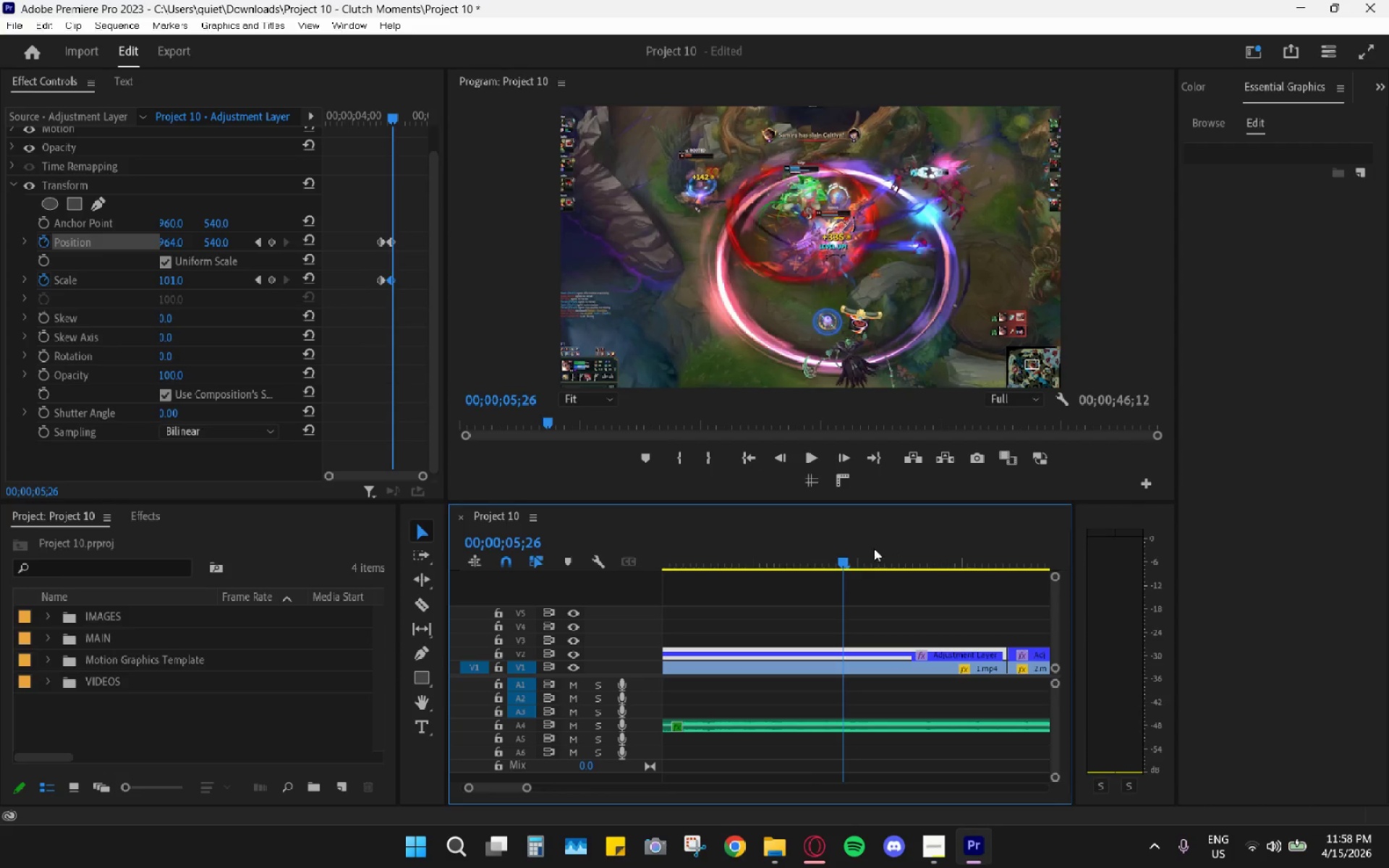 
left_click_drag(start_coordinate=[812, 546], to_coordinate=[804, 547])
 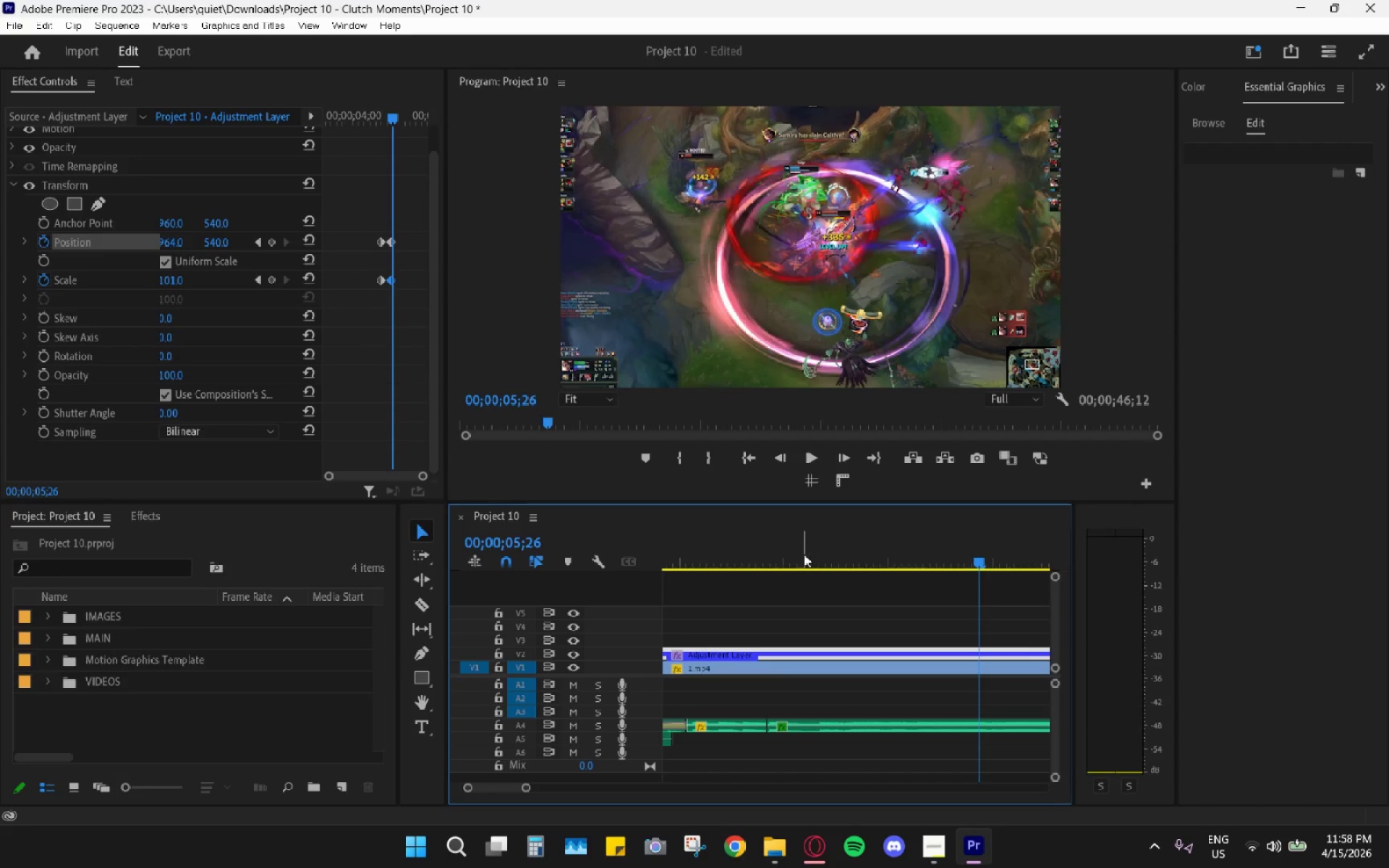 
scroll: coordinate [875, 561], scroll_direction: up, amount: 5.0
 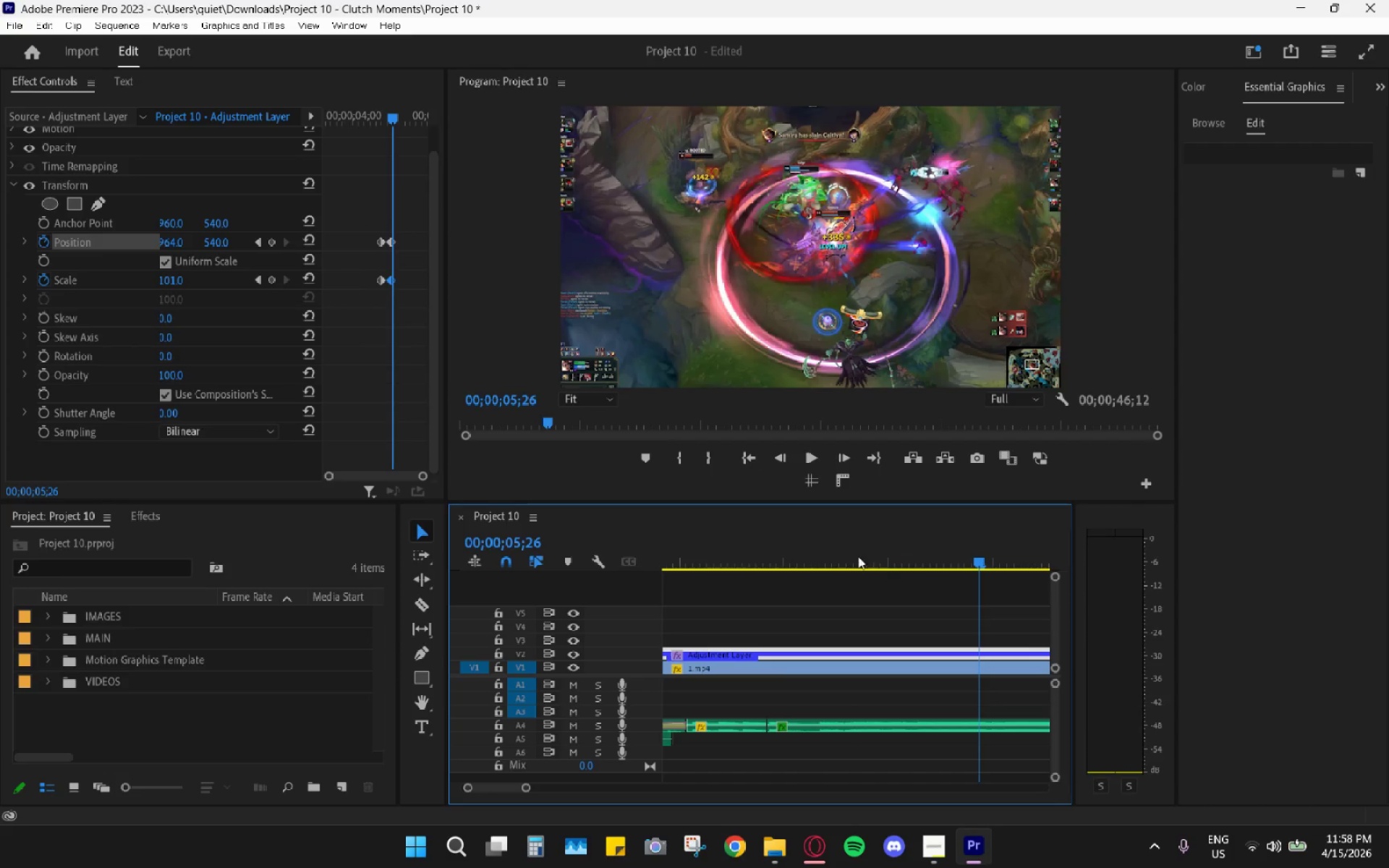 
double_click([807, 561])
 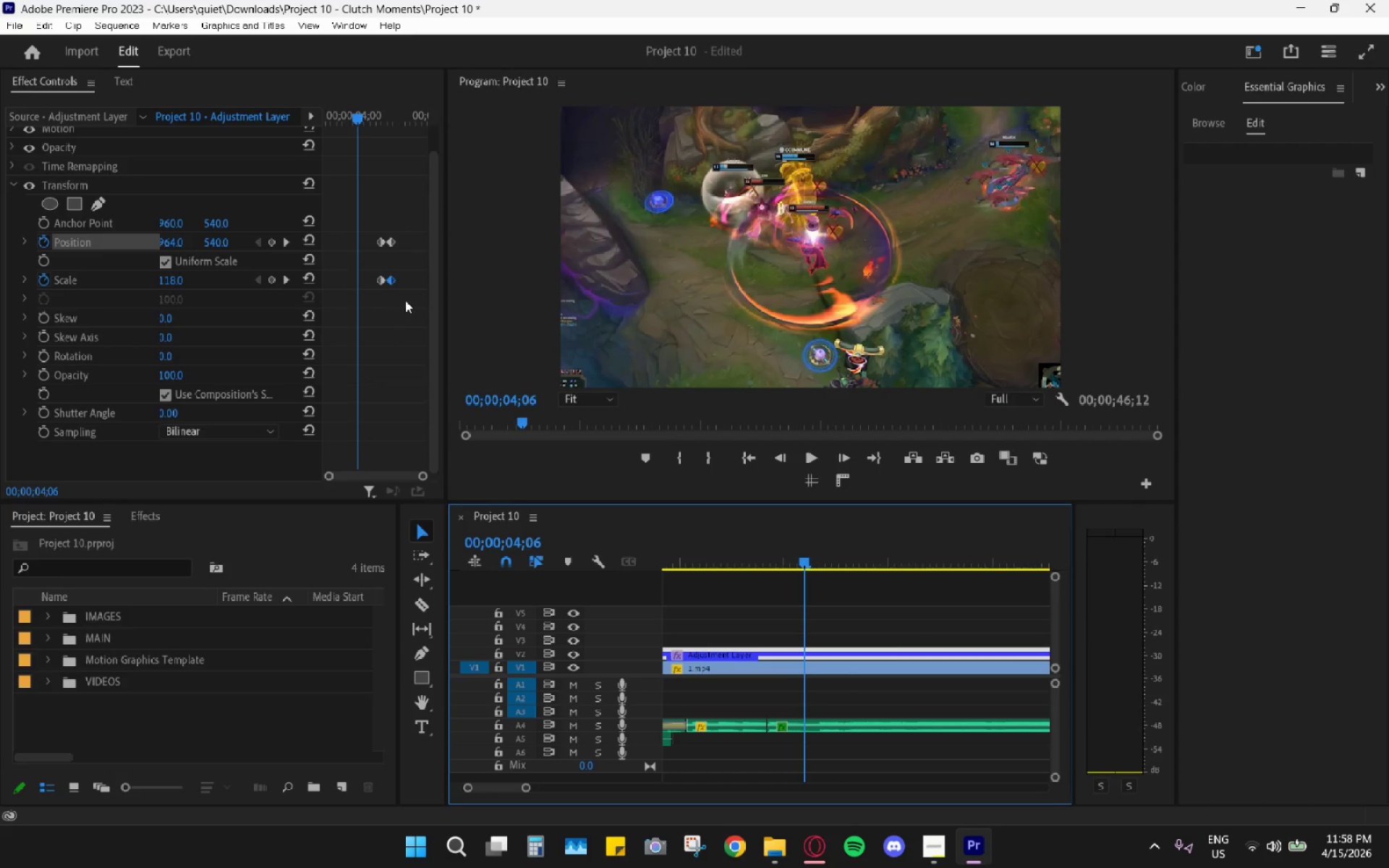 
hold_key(key=AltLeft, duration=1.08)
scroll: coordinate [778, 528], scroll_direction: down, amount: 14.0
 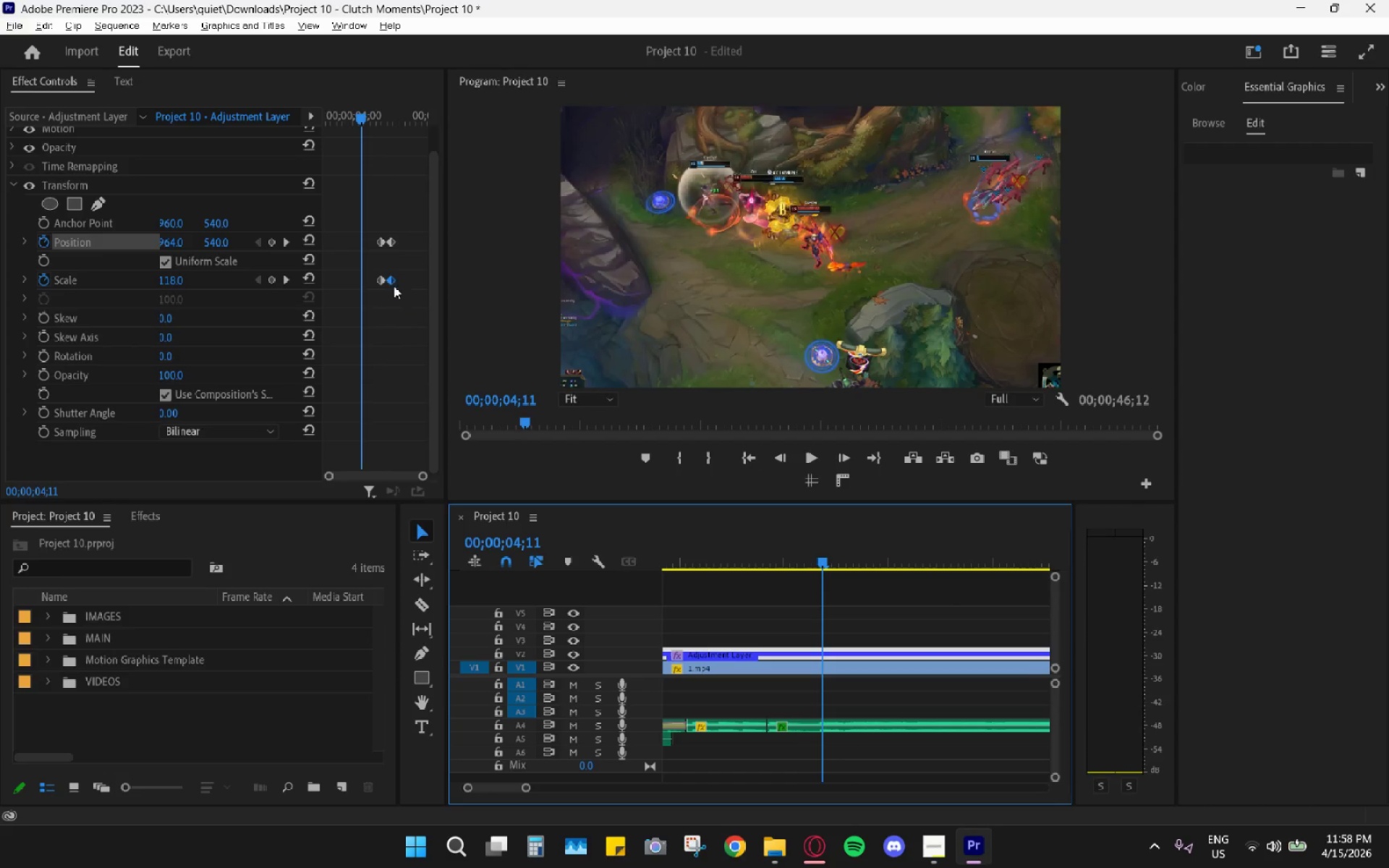 
key(Space)
 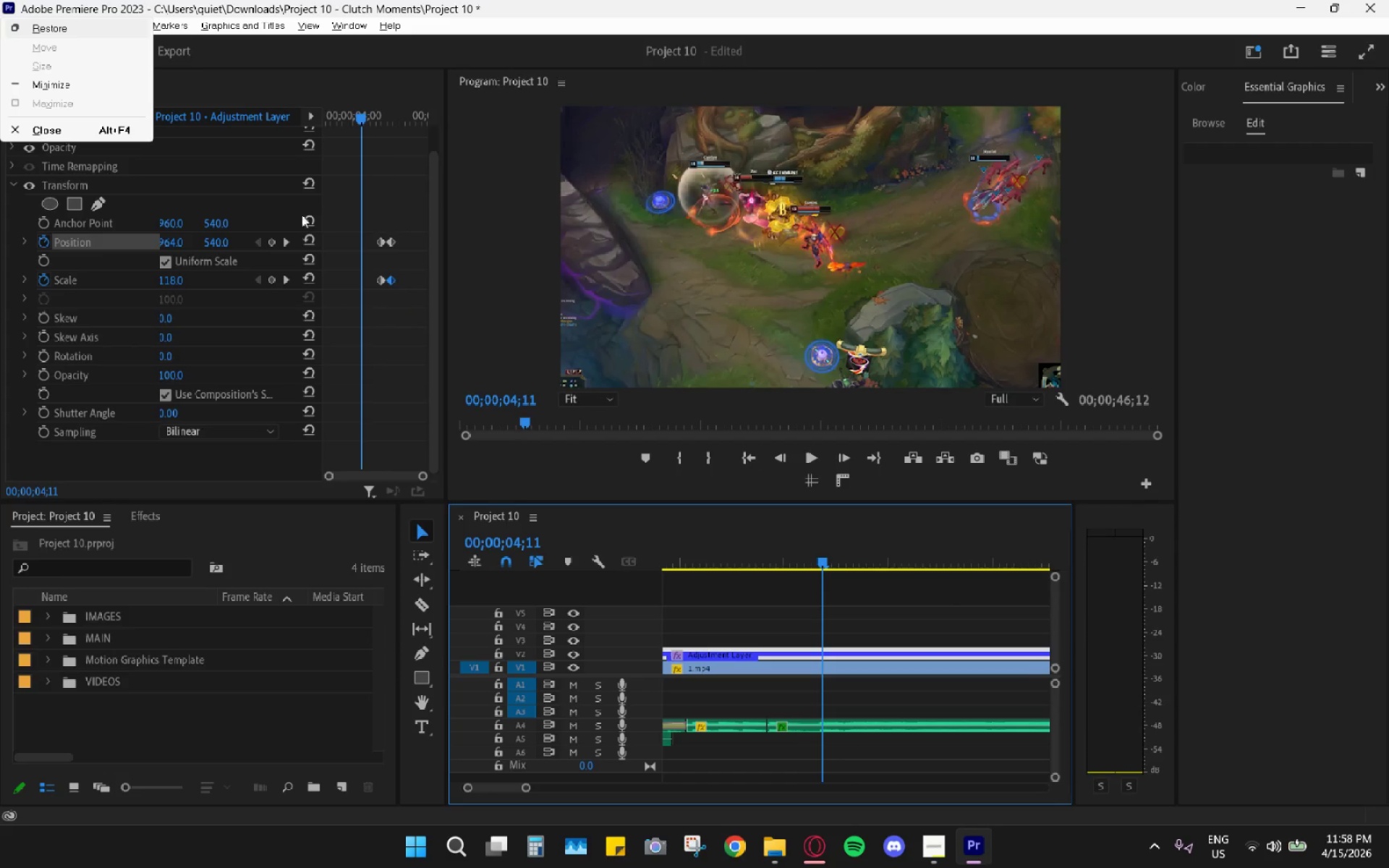 
left_click([391, 221])
 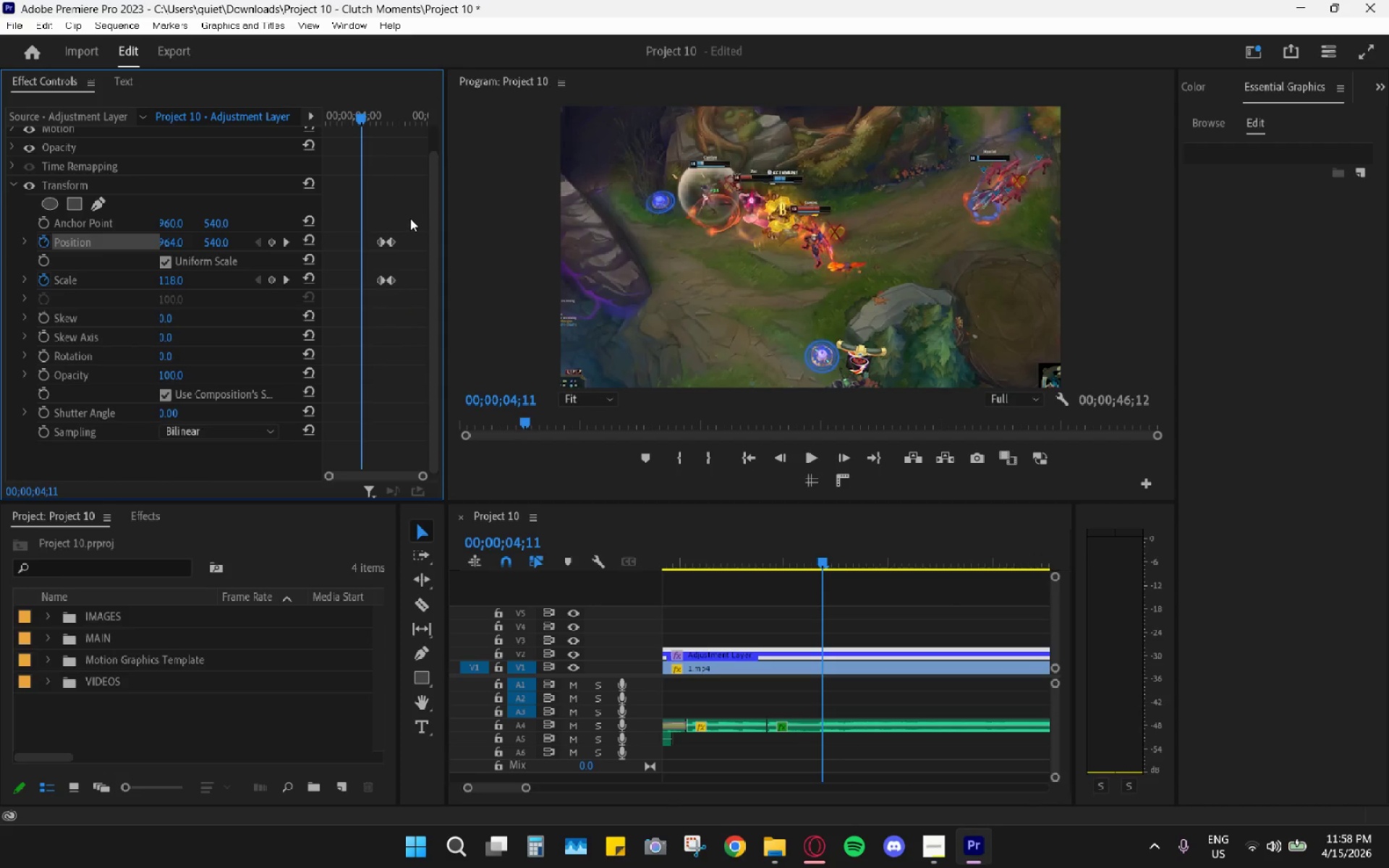 
left_click_drag(start_coordinate=[409, 217], to_coordinate=[347, 345])
 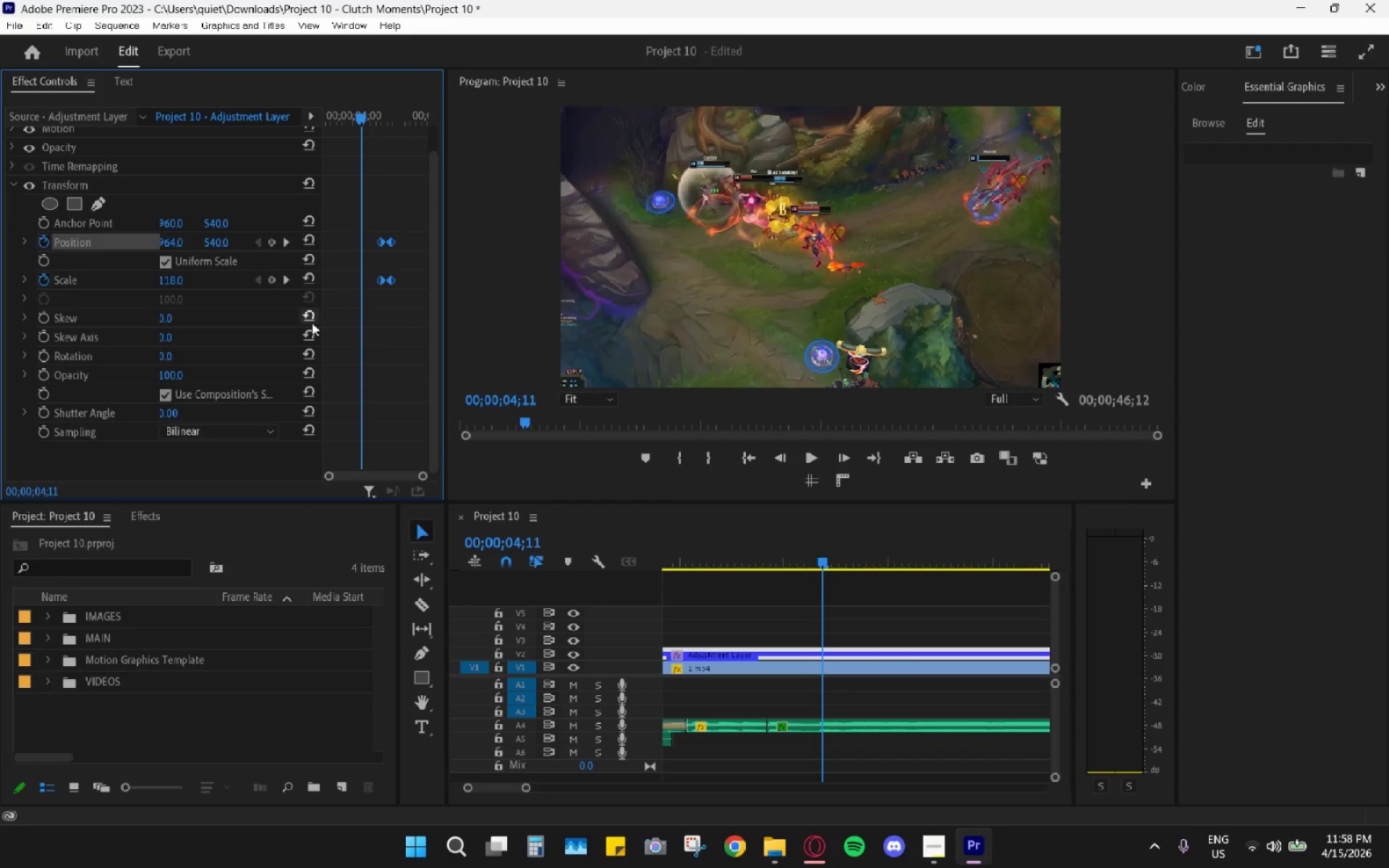 
key(H)
 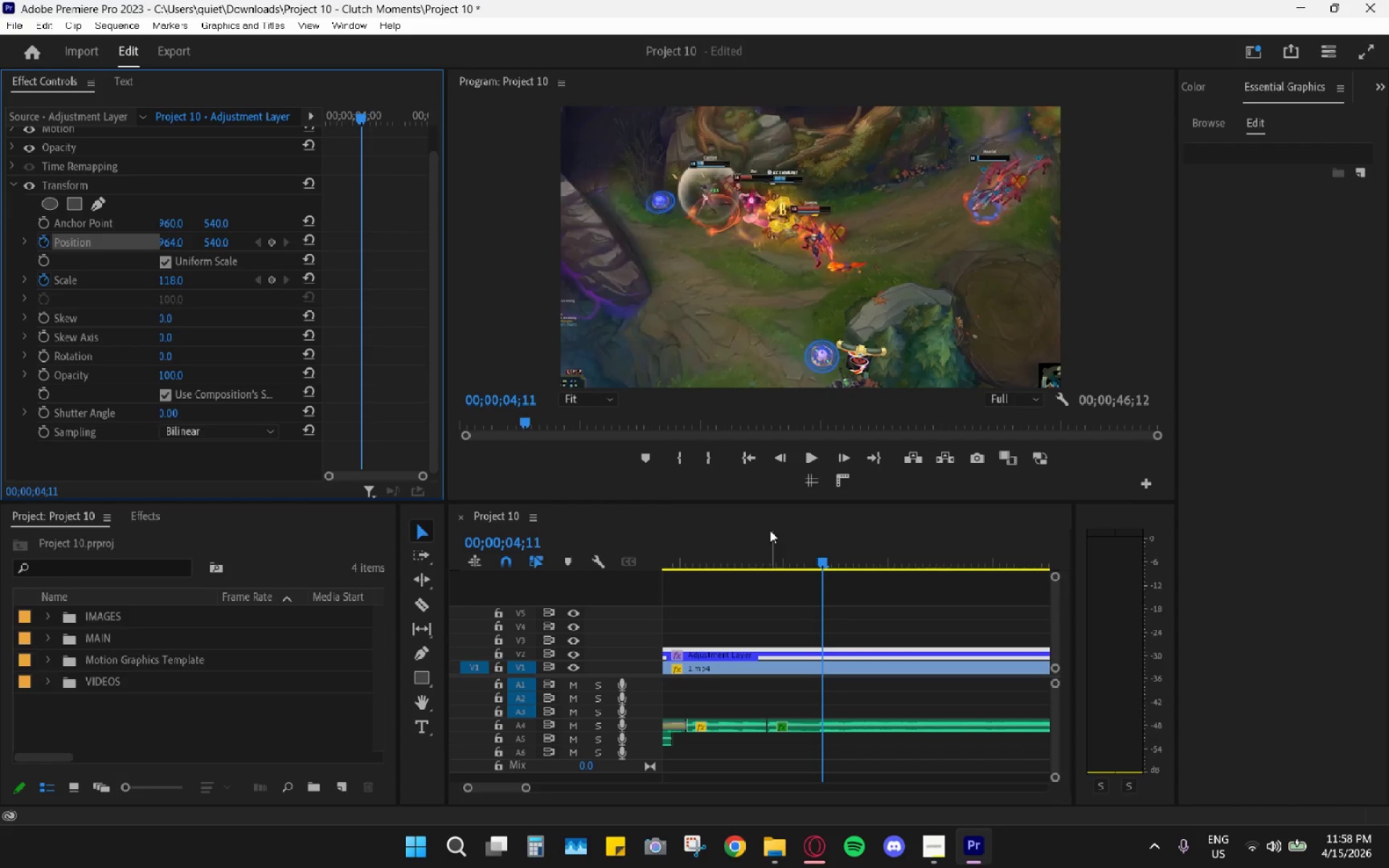 
left_click_drag(start_coordinate=[739, 554], to_coordinate=[611, 560])
 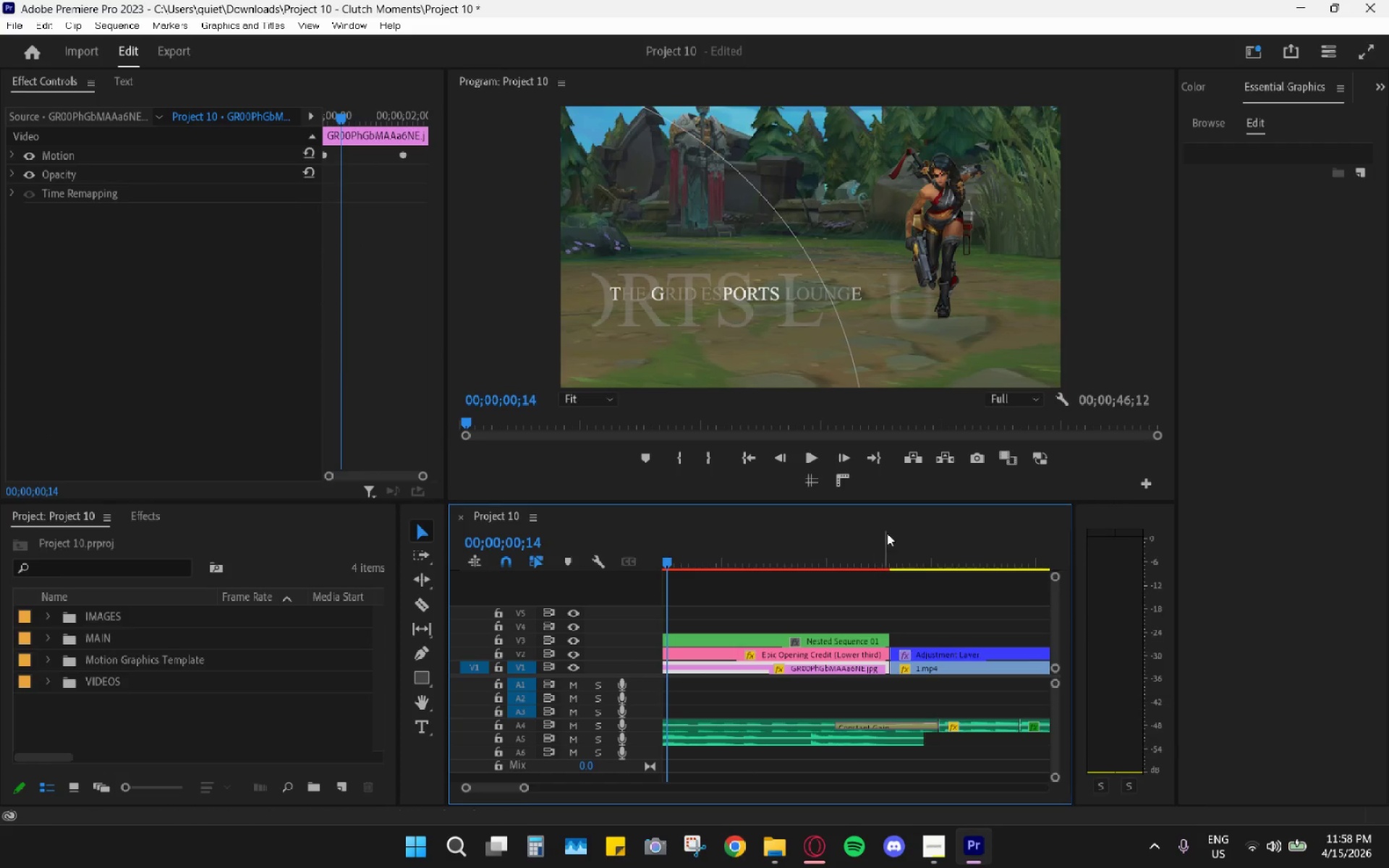 
left_click_drag(start_coordinate=[889, 521], to_coordinate=[901, 563])
 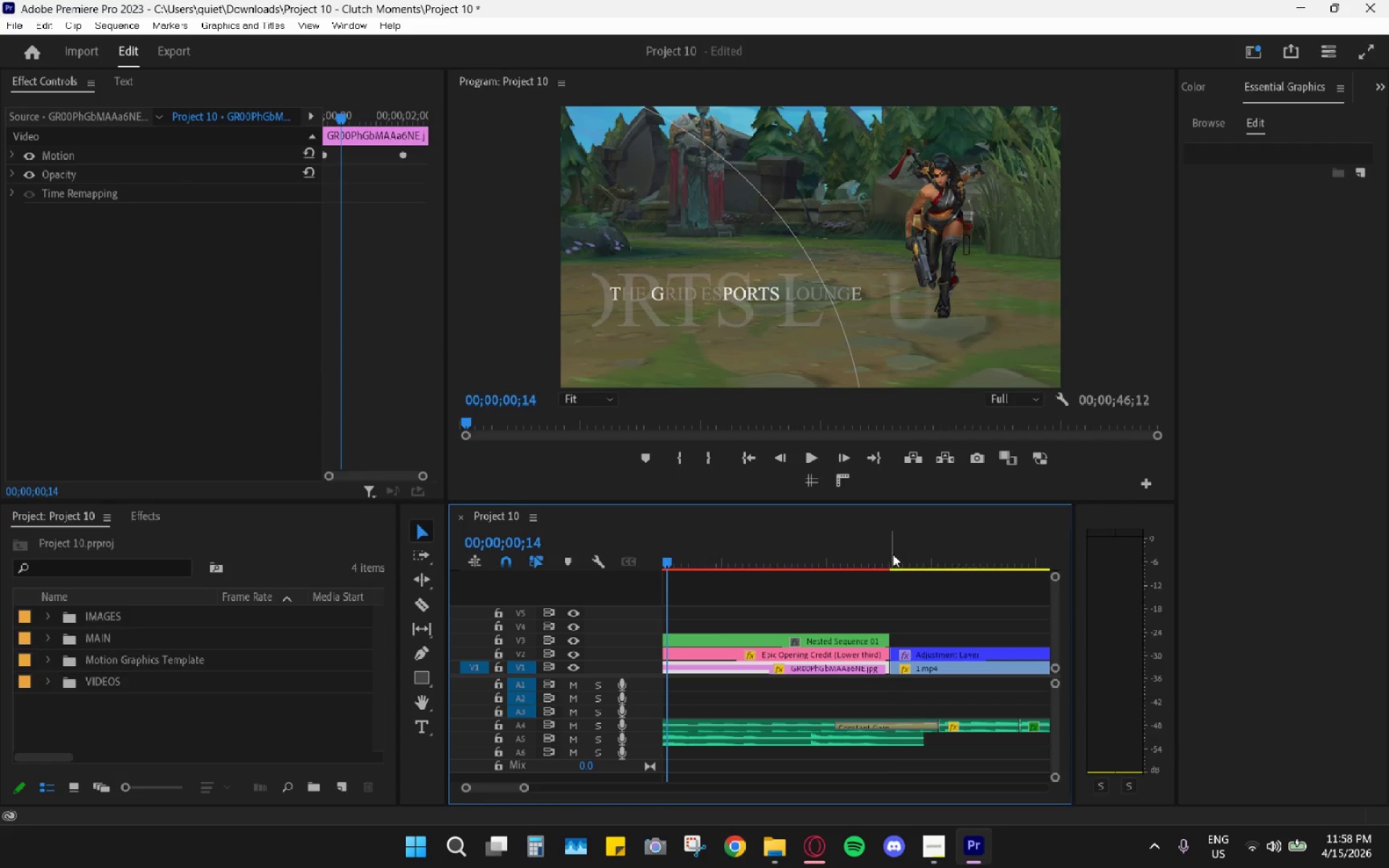 
left_click([889, 546])
 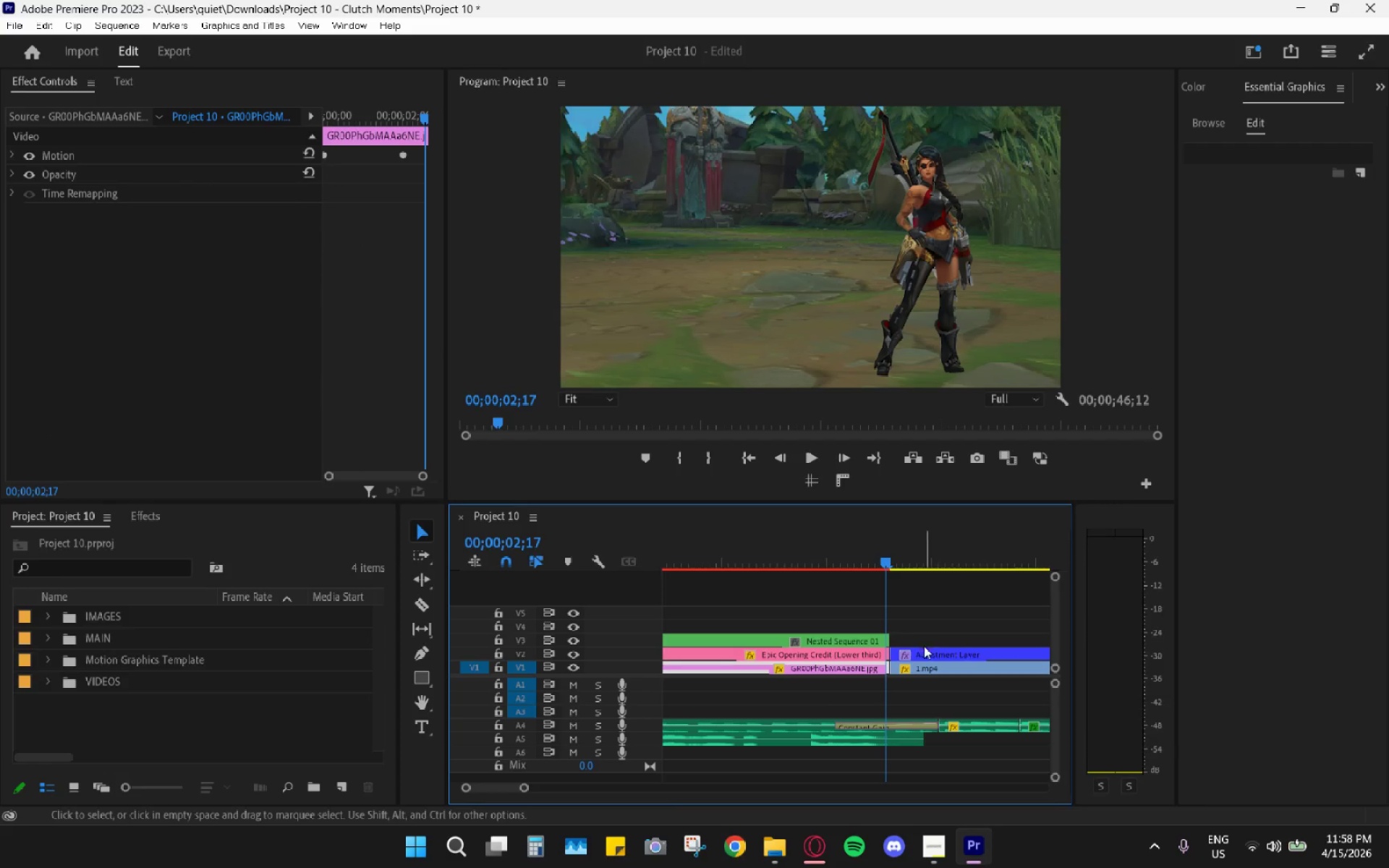 
left_click([925, 656])
 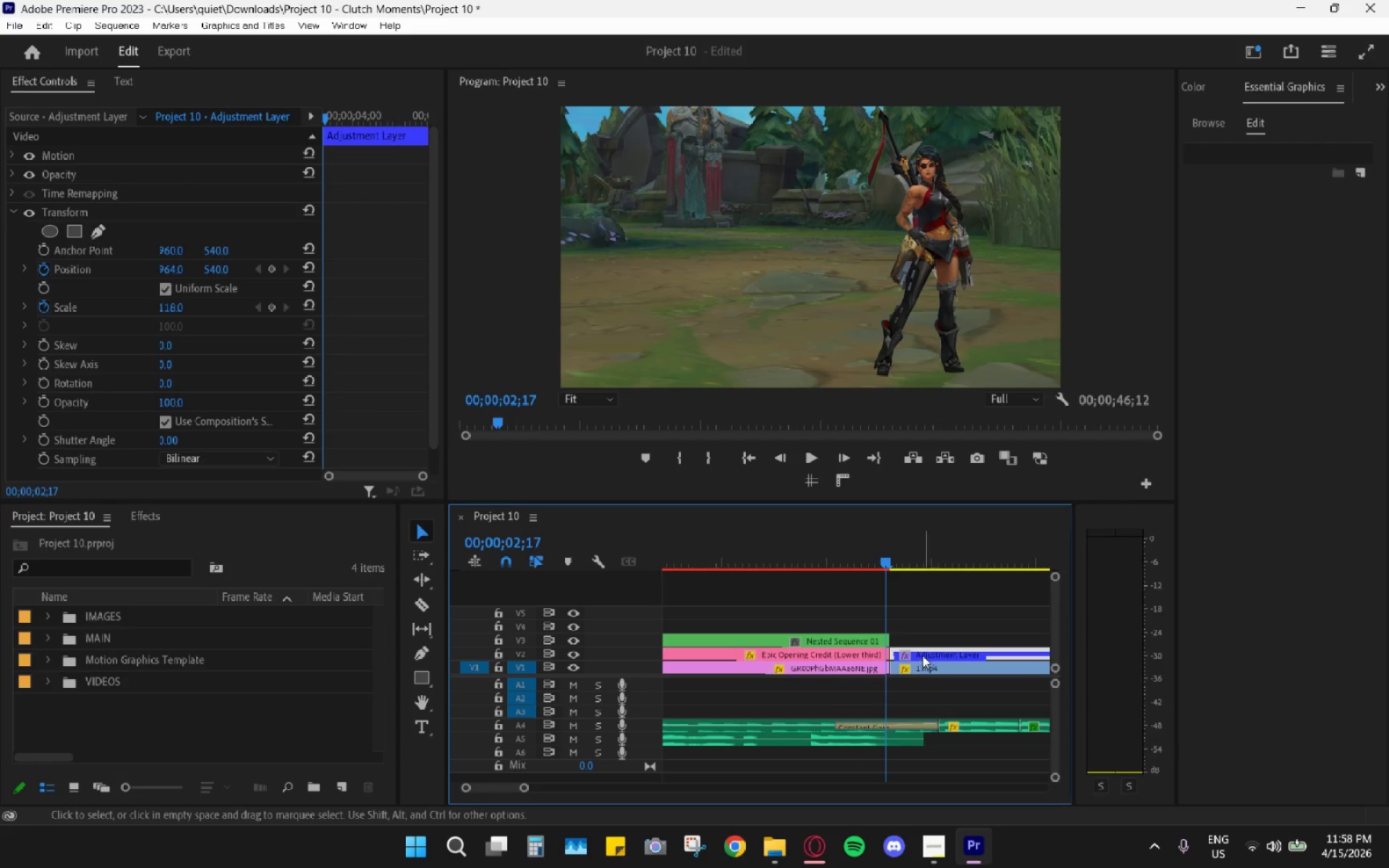 
key(Space)
 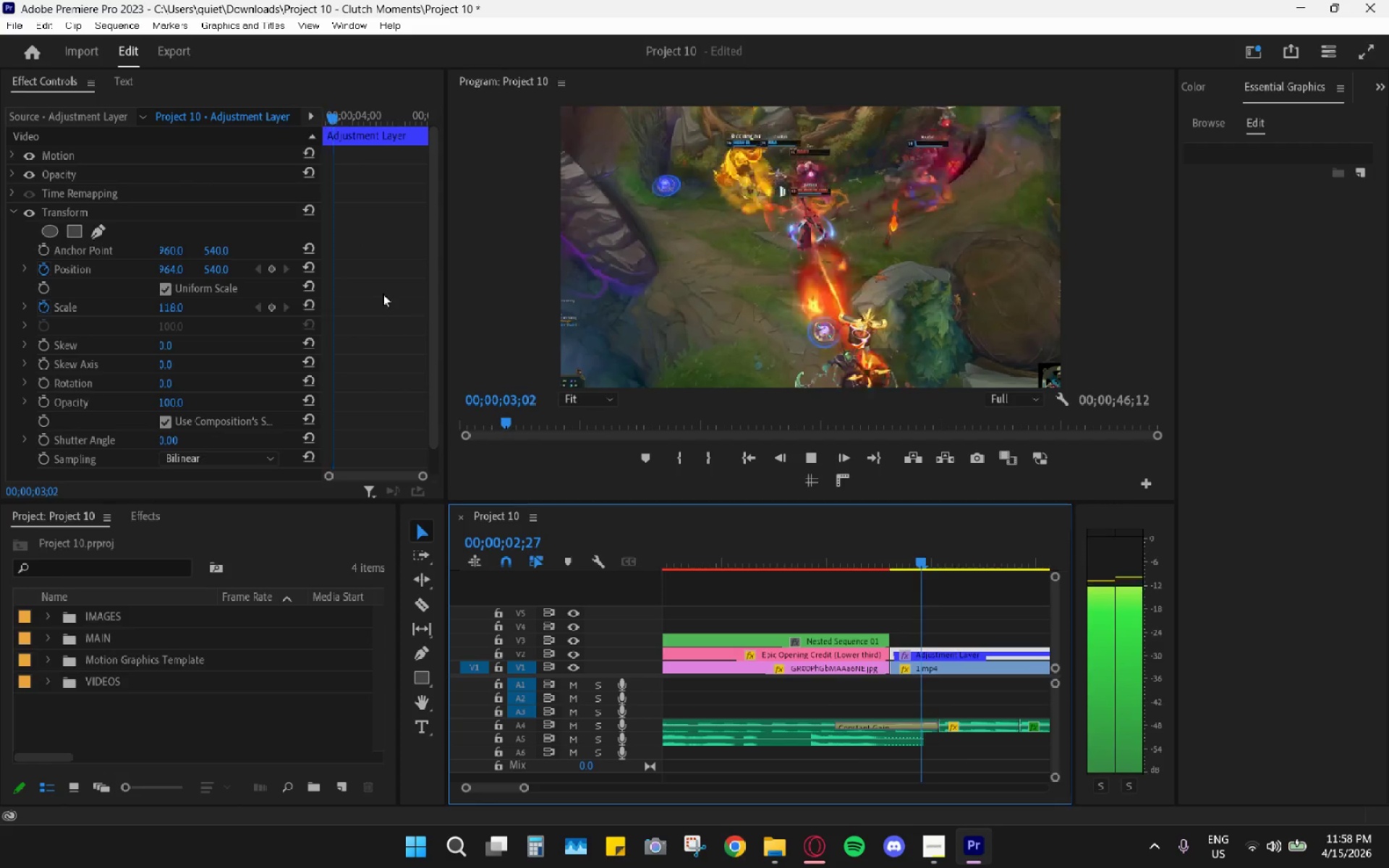 
key(Space)
 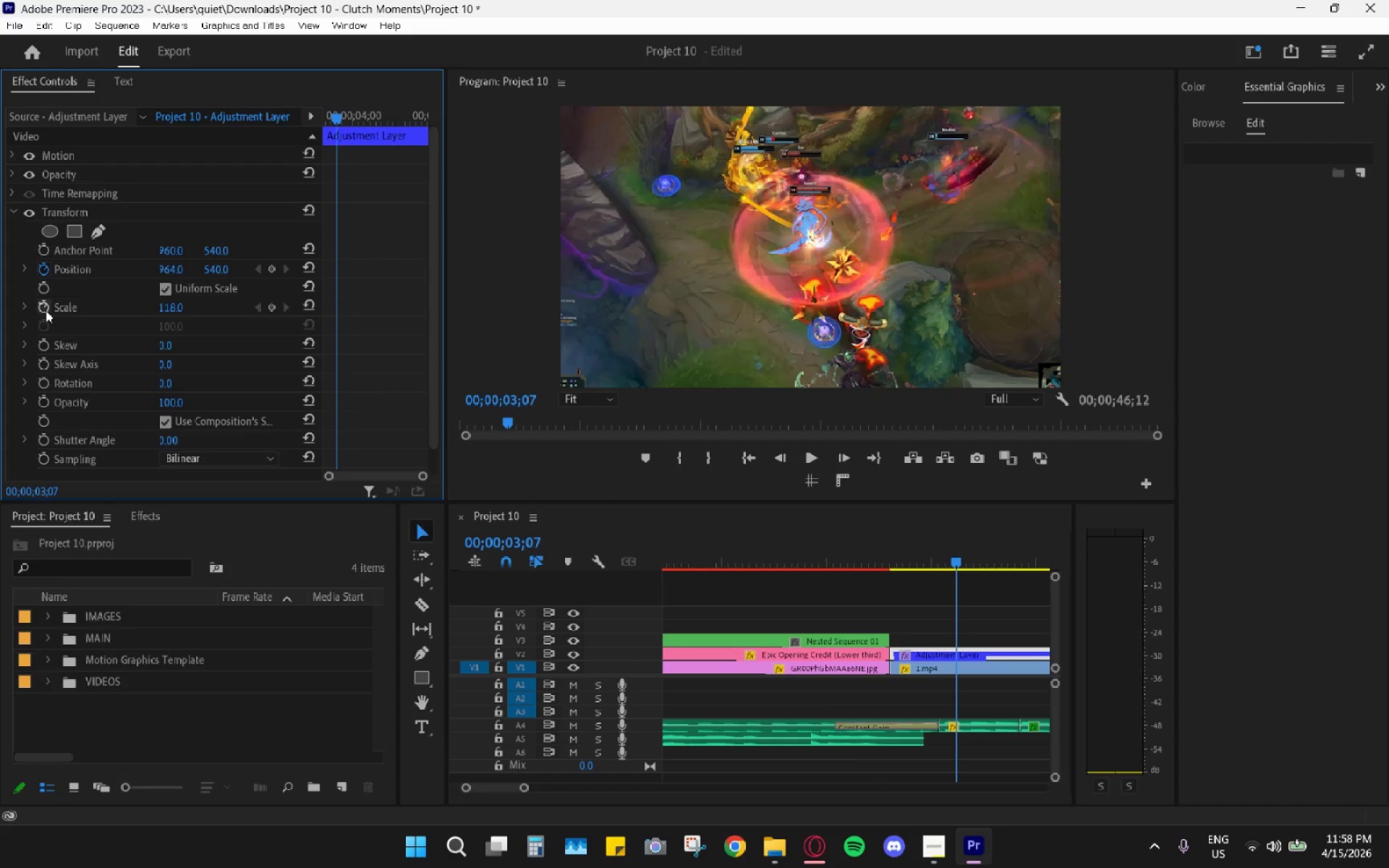 
left_click_drag(start_coordinate=[39, 270], to_coordinate=[43, 273])
 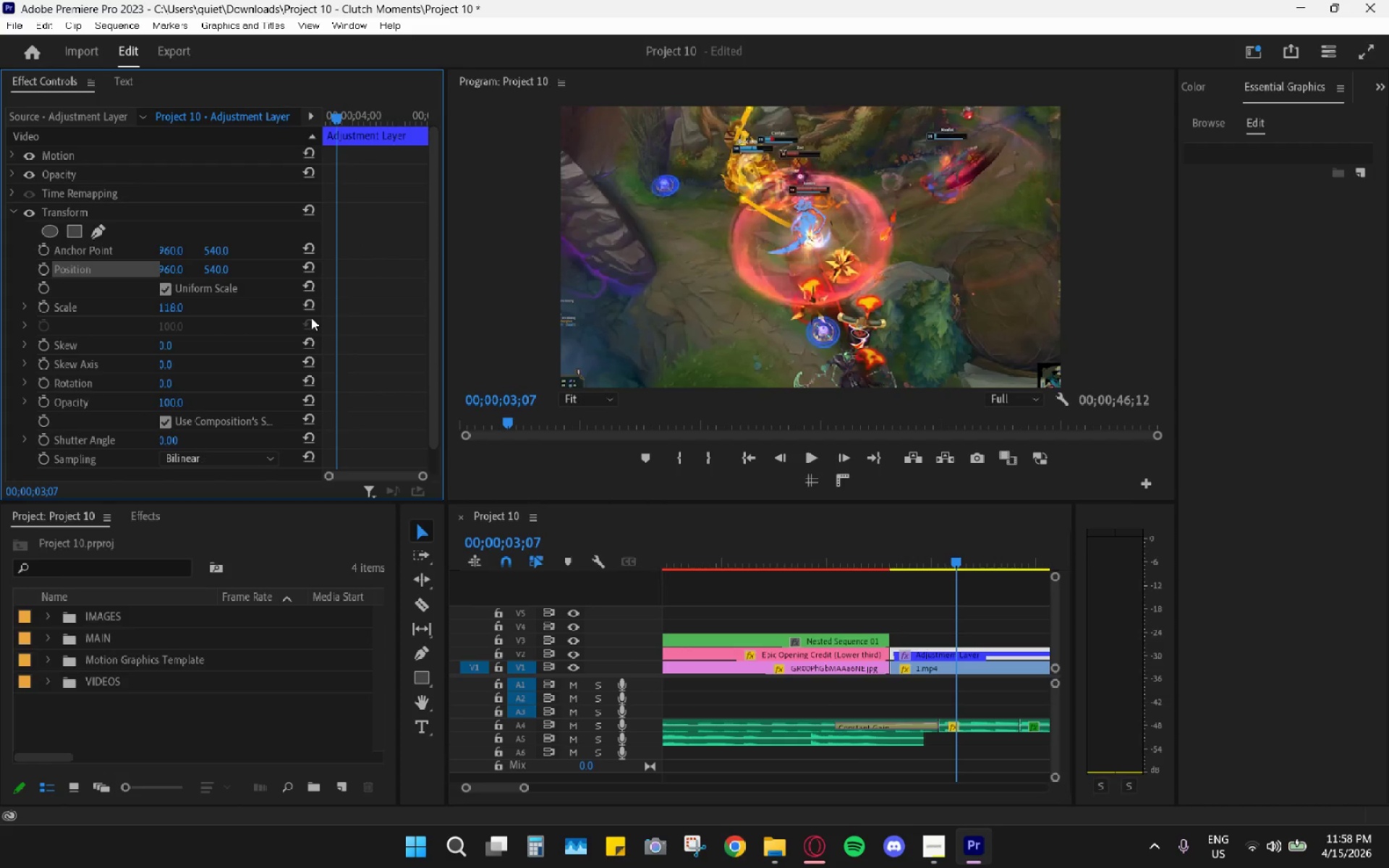 
left_click([309, 302])
 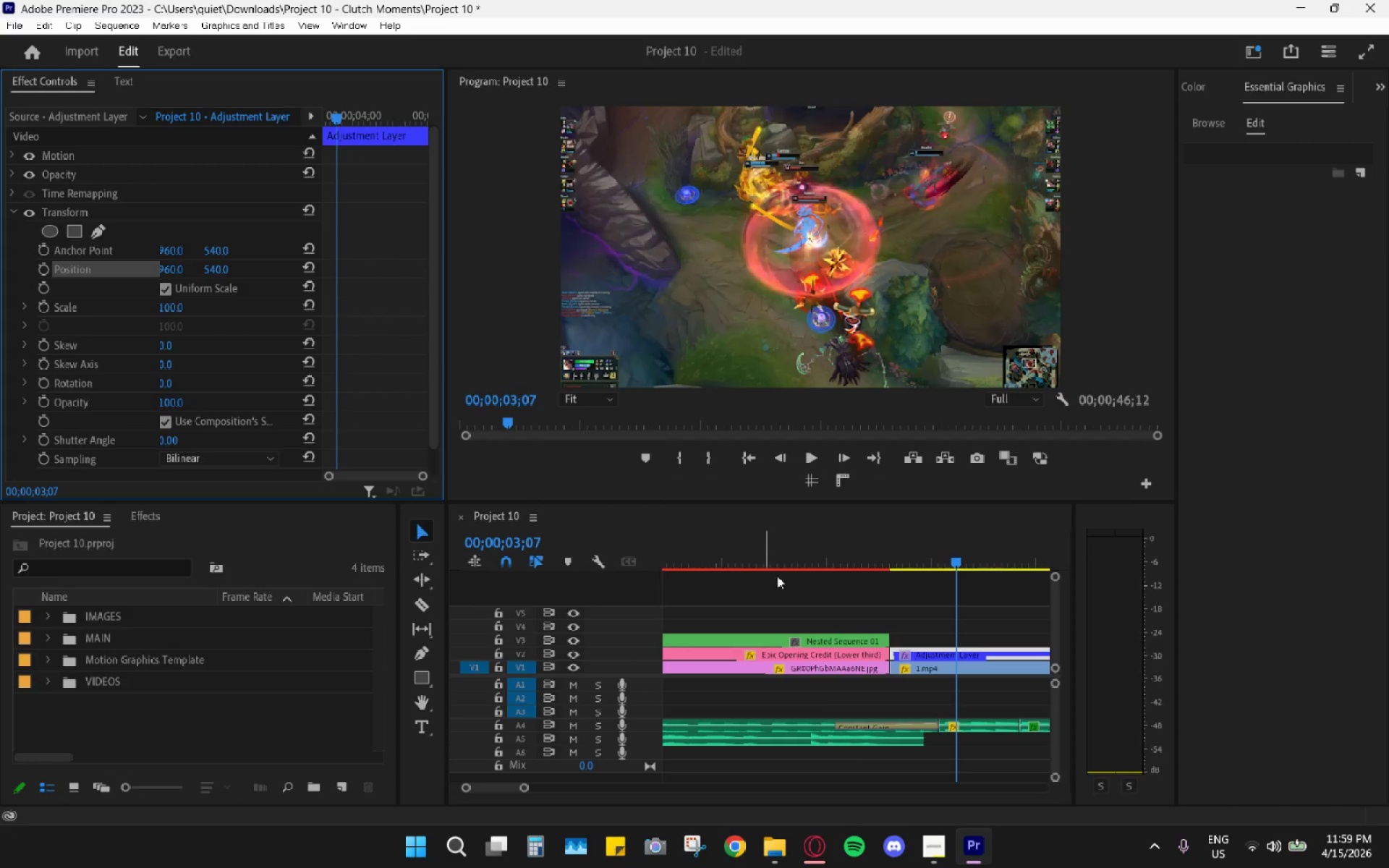 
left_click_drag(start_coordinate=[898, 563], to_coordinate=[894, 563])
 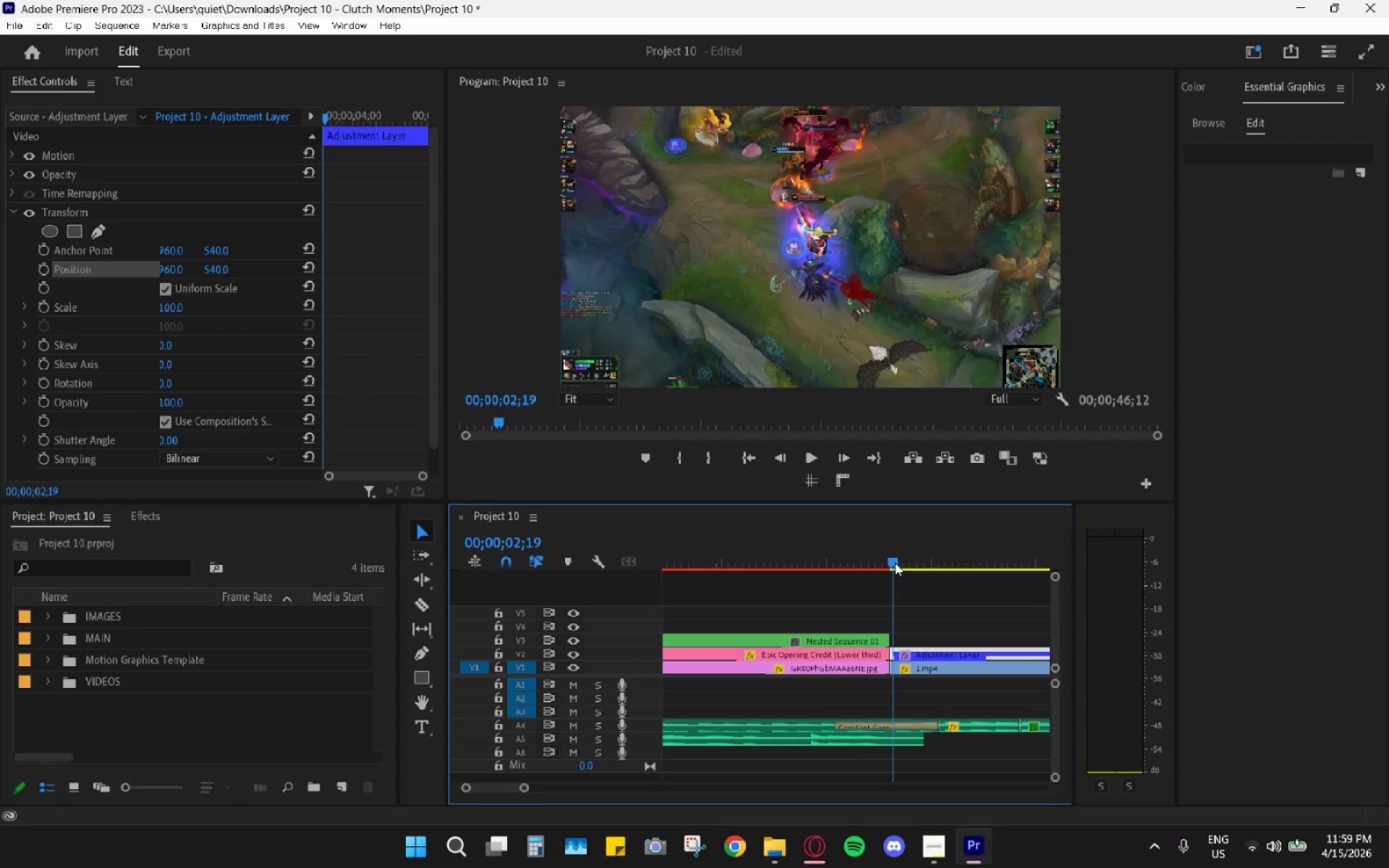 
key(Space)
 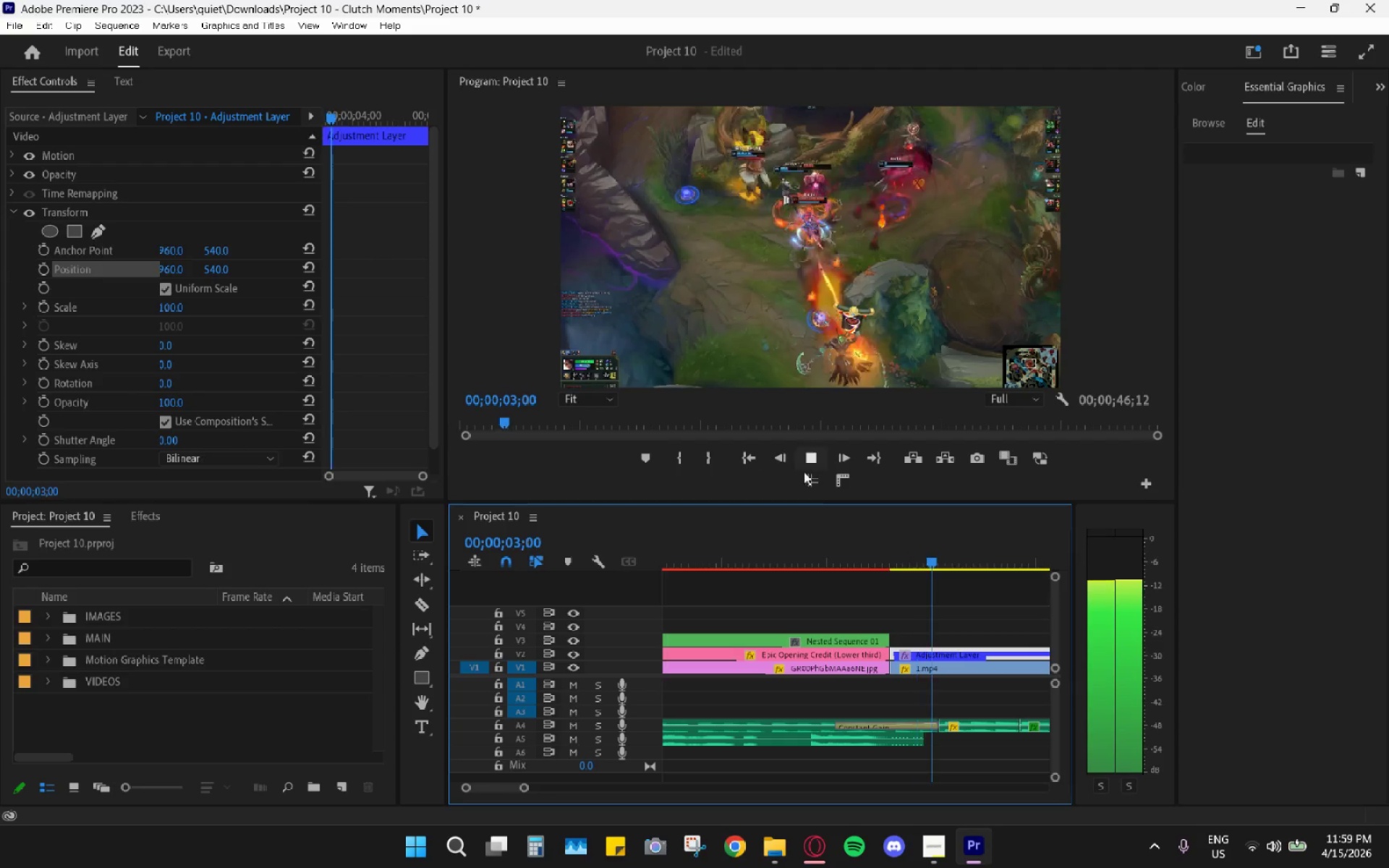 
key(Space)
 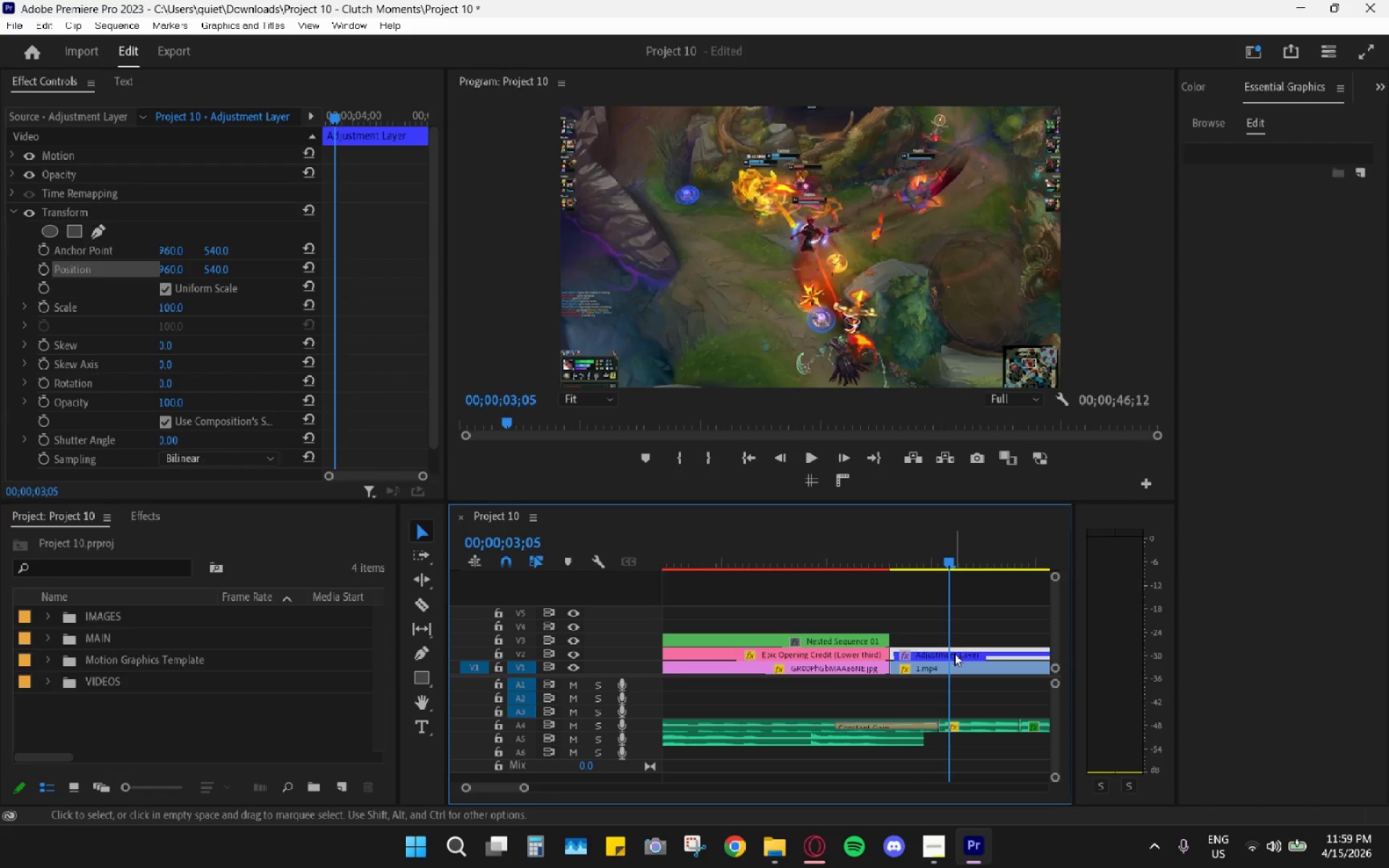 
left_click([955, 653])
 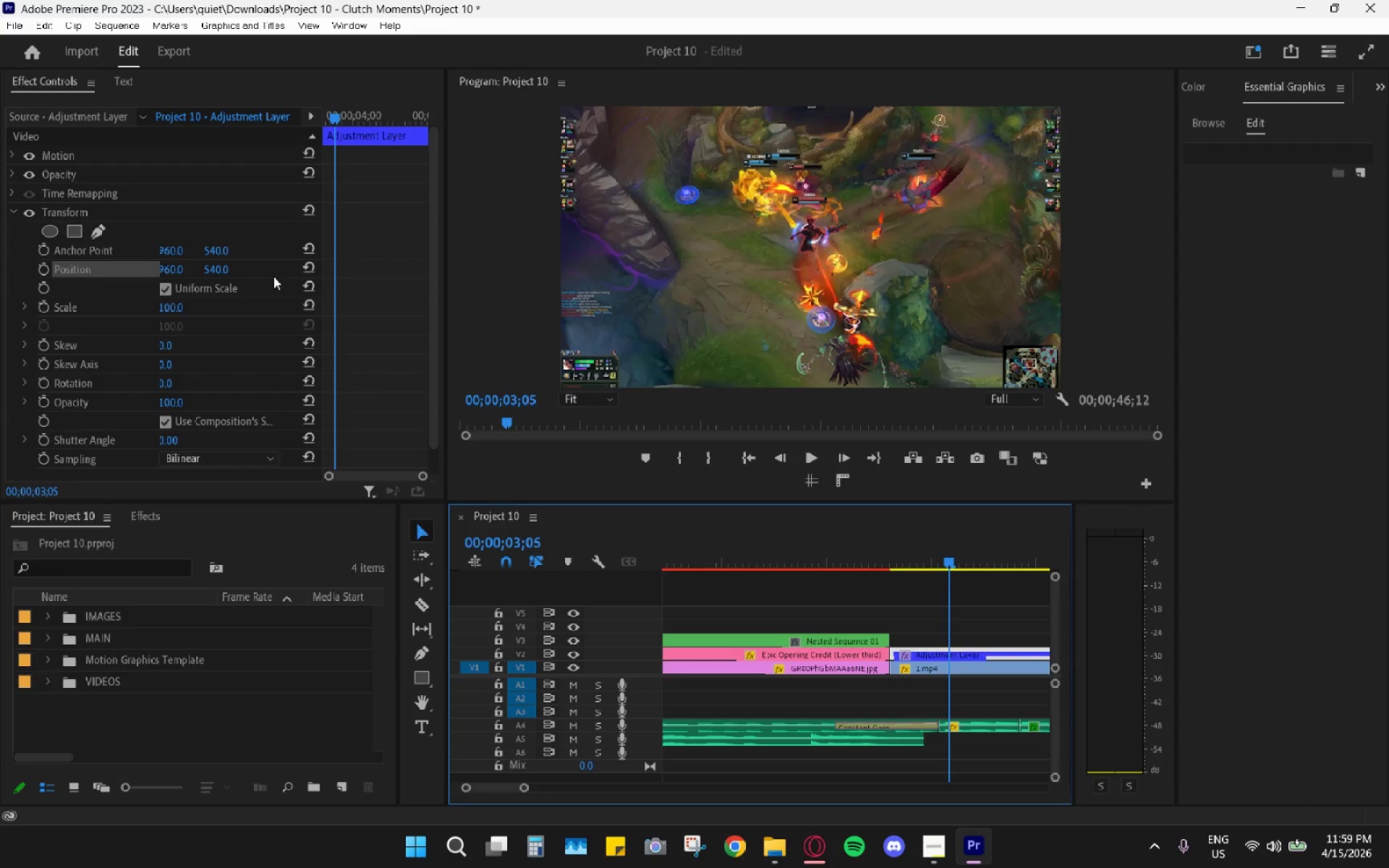 
left_click([307, 269])
 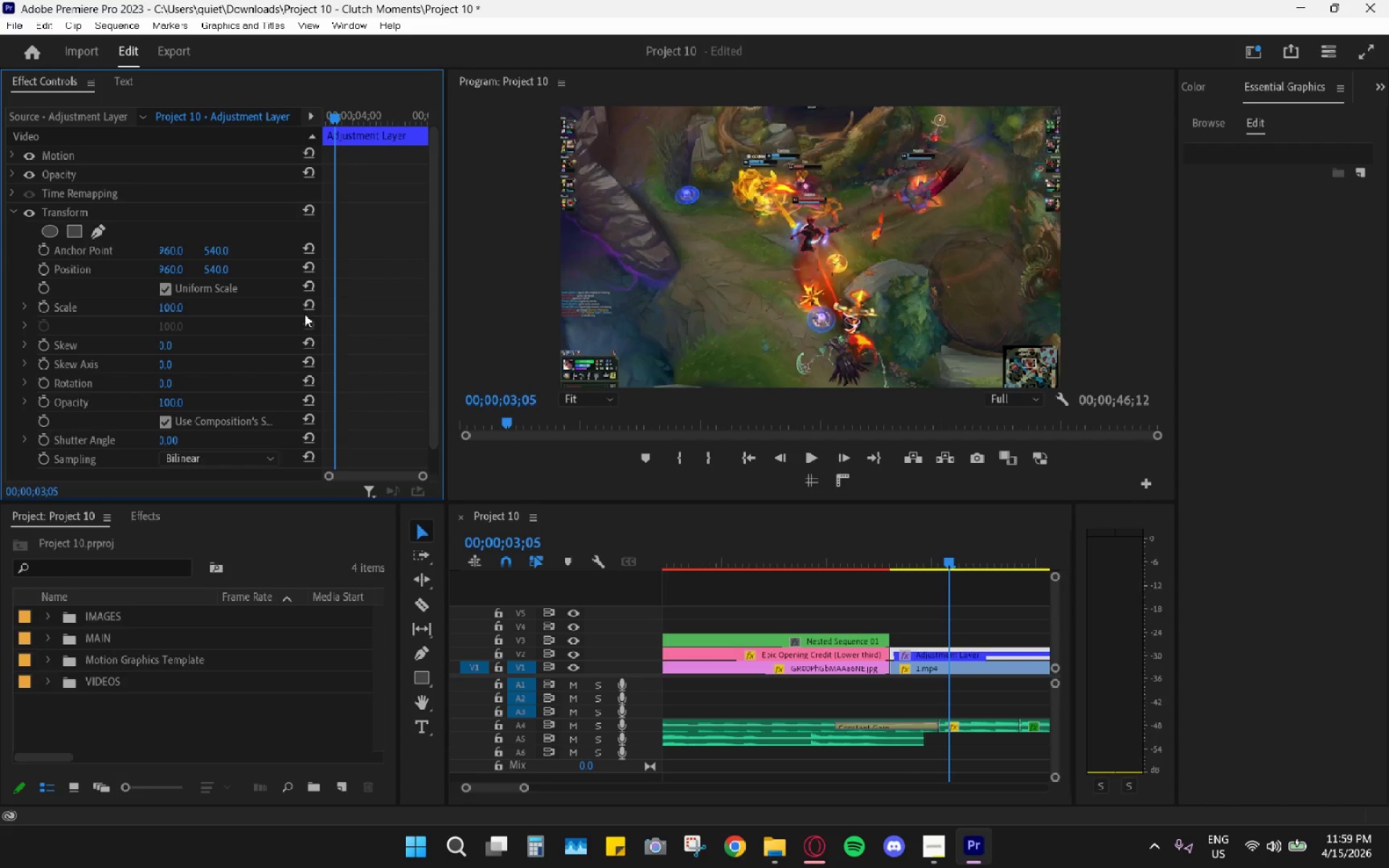 
double_click([312, 305])
 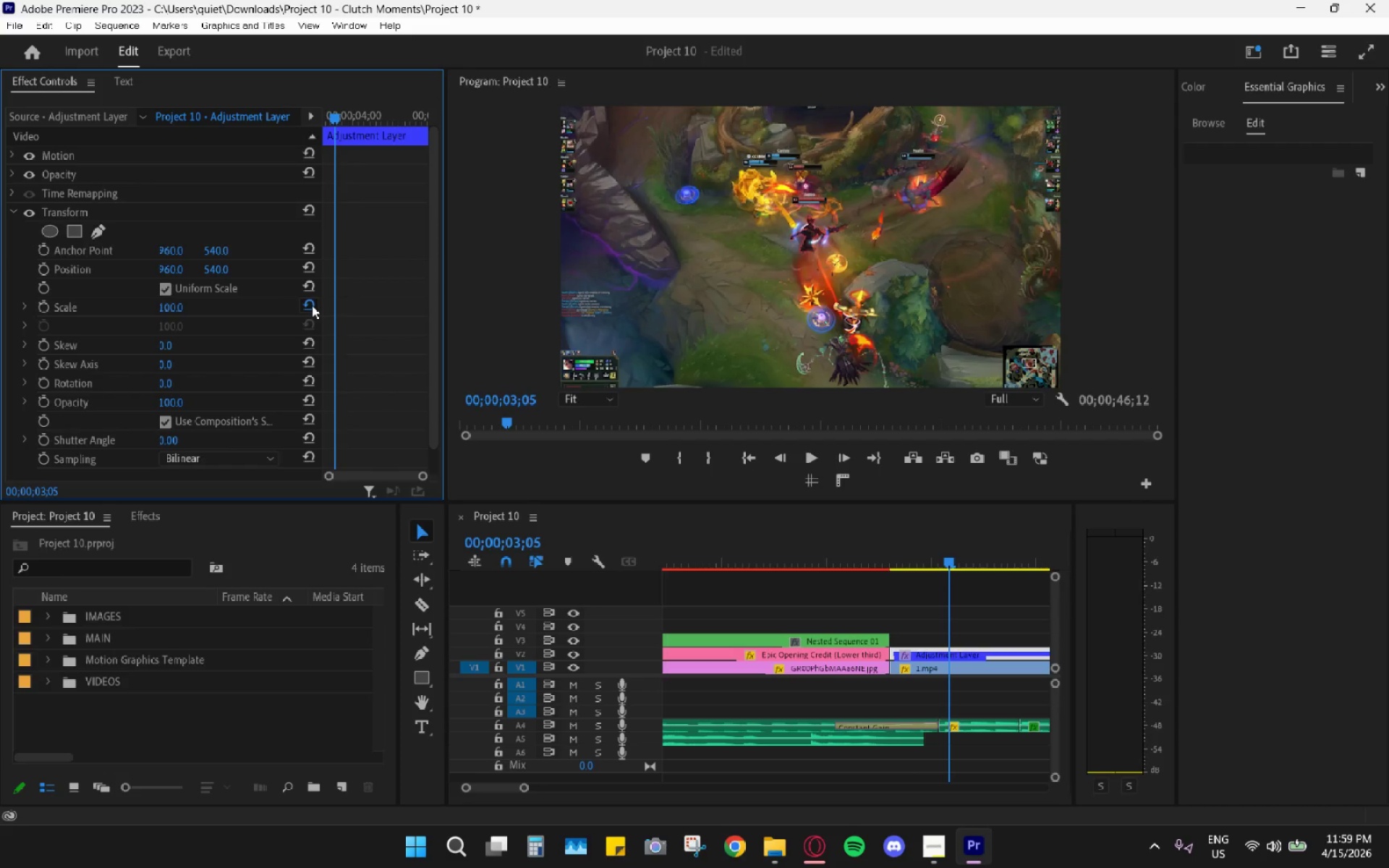 
triple_click([312, 305])
 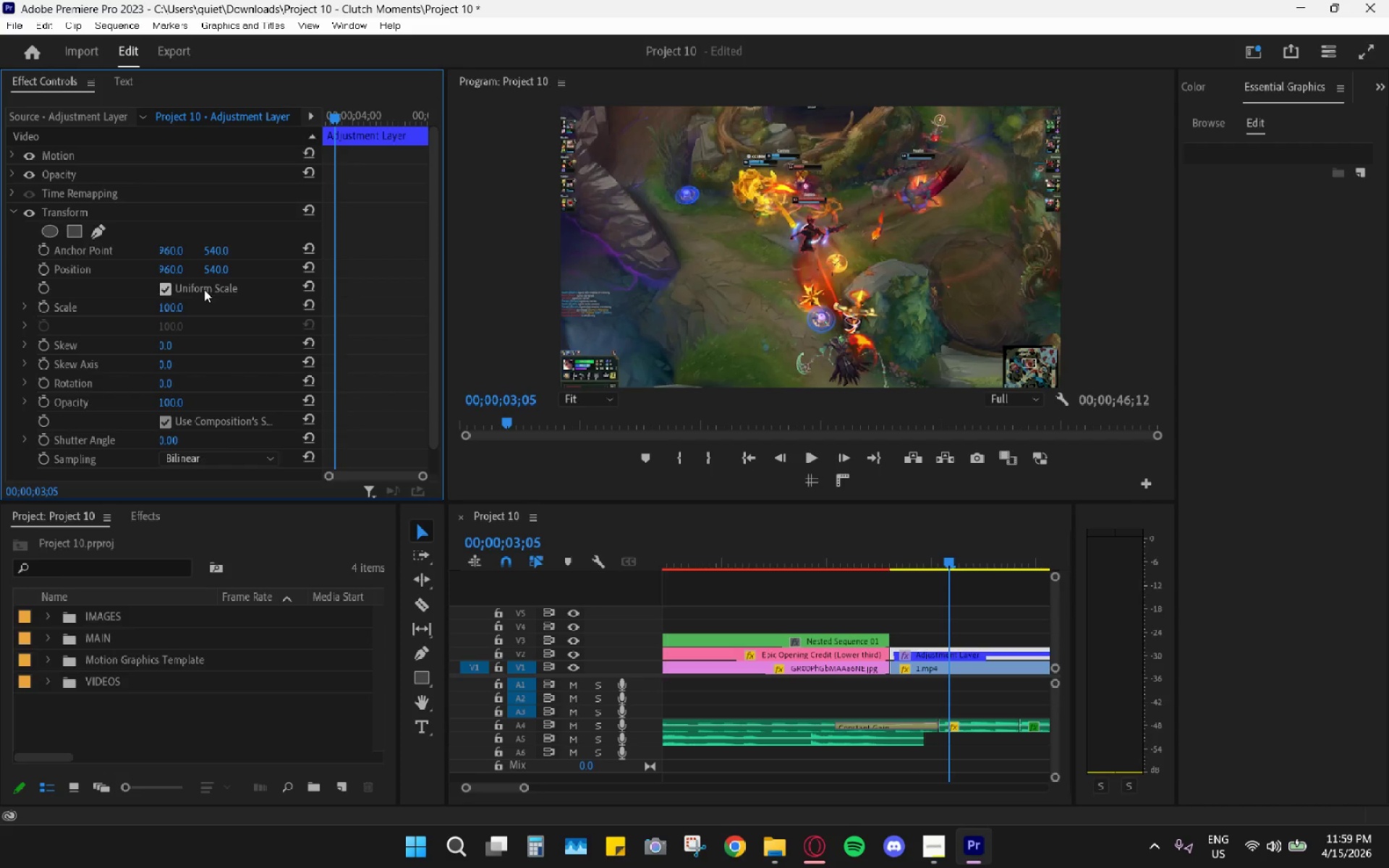 
hold_key(key=AltLeft, duration=0.66)
 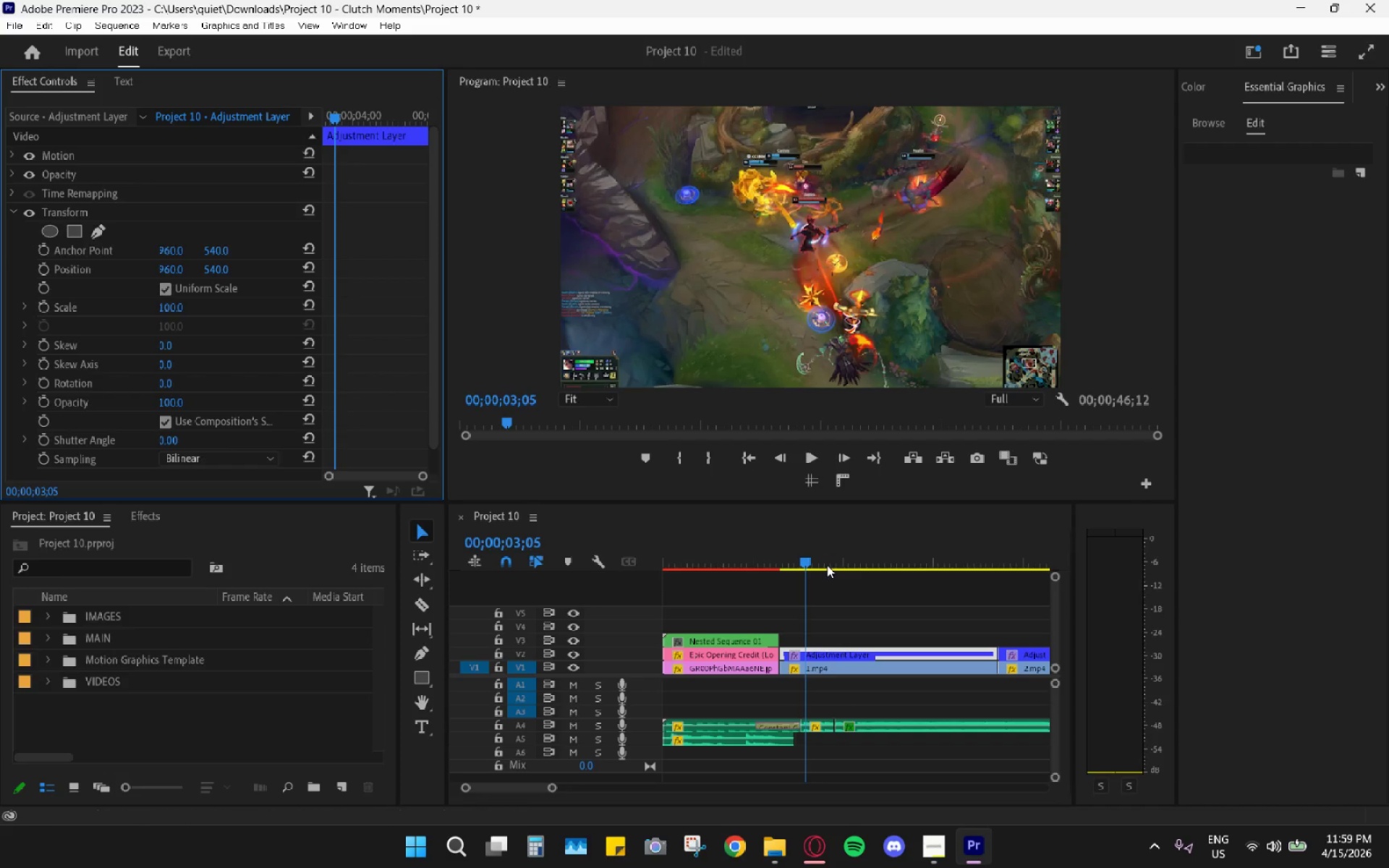 
left_click_drag(start_coordinate=[822, 563], to_coordinate=[789, 559])
 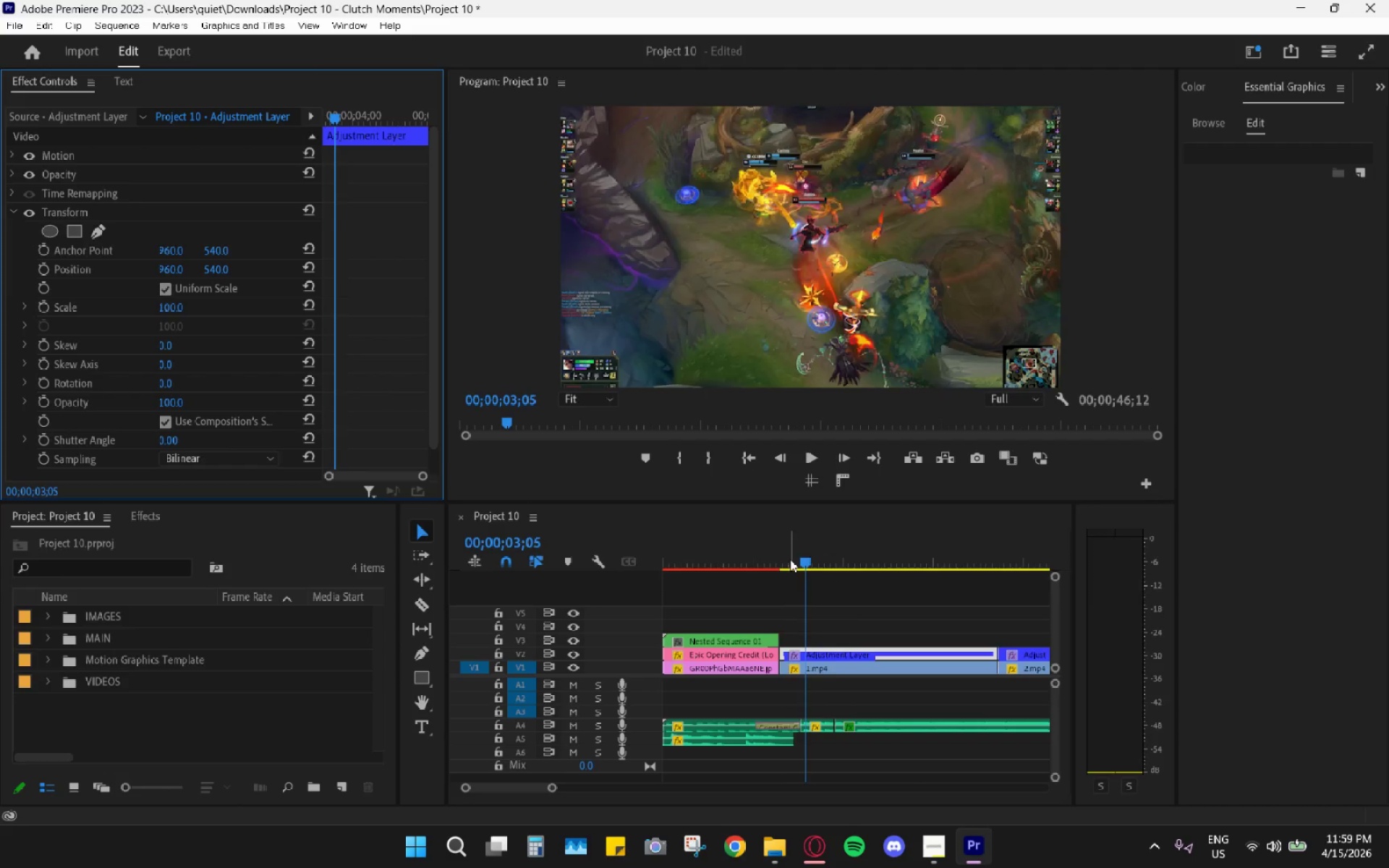 
scroll: coordinate [857, 604], scroll_direction: down, amount: 12.0
 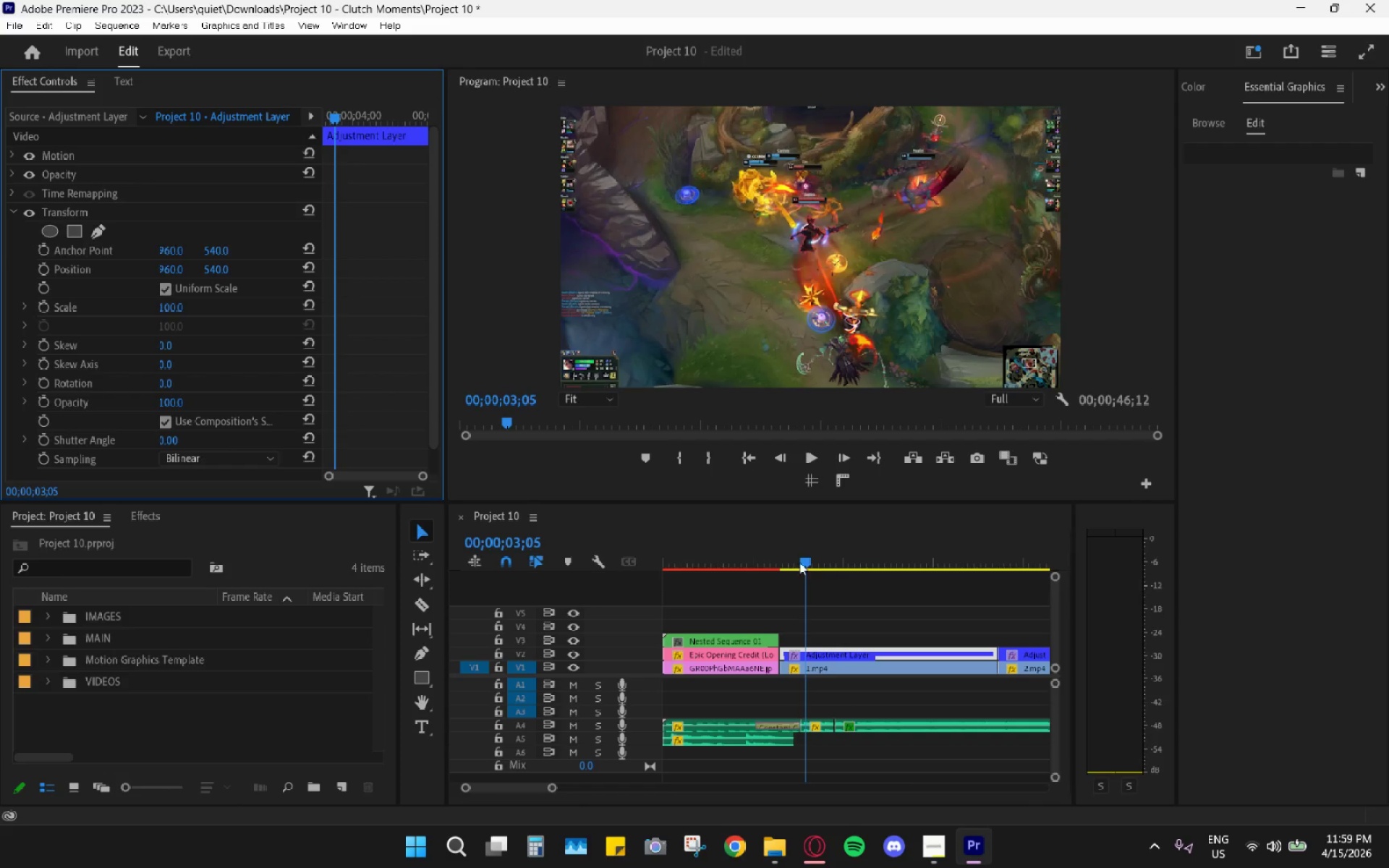 
left_click_drag(start_coordinate=[790, 559], to_coordinate=[782, 558])
 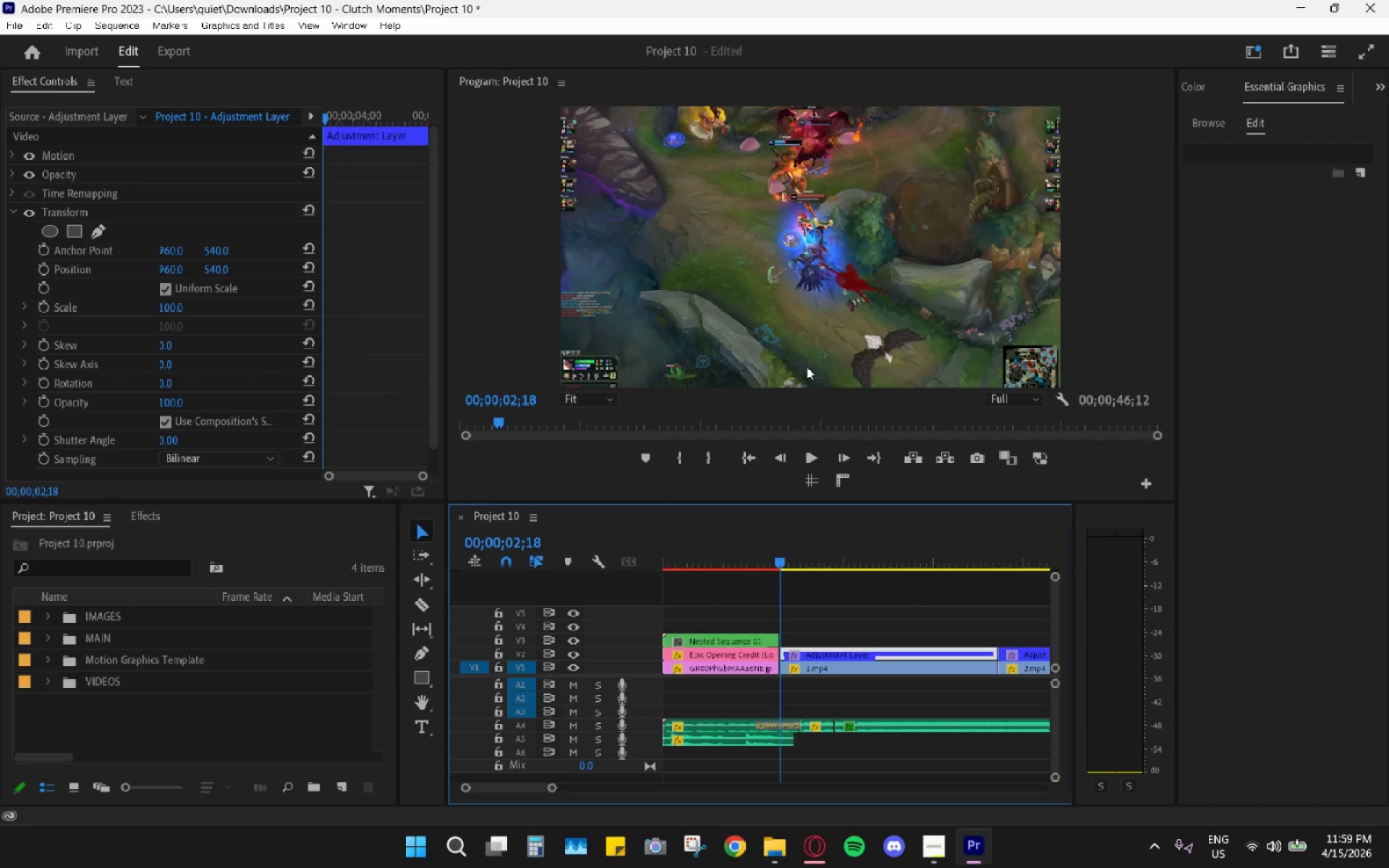 
key(Space)
 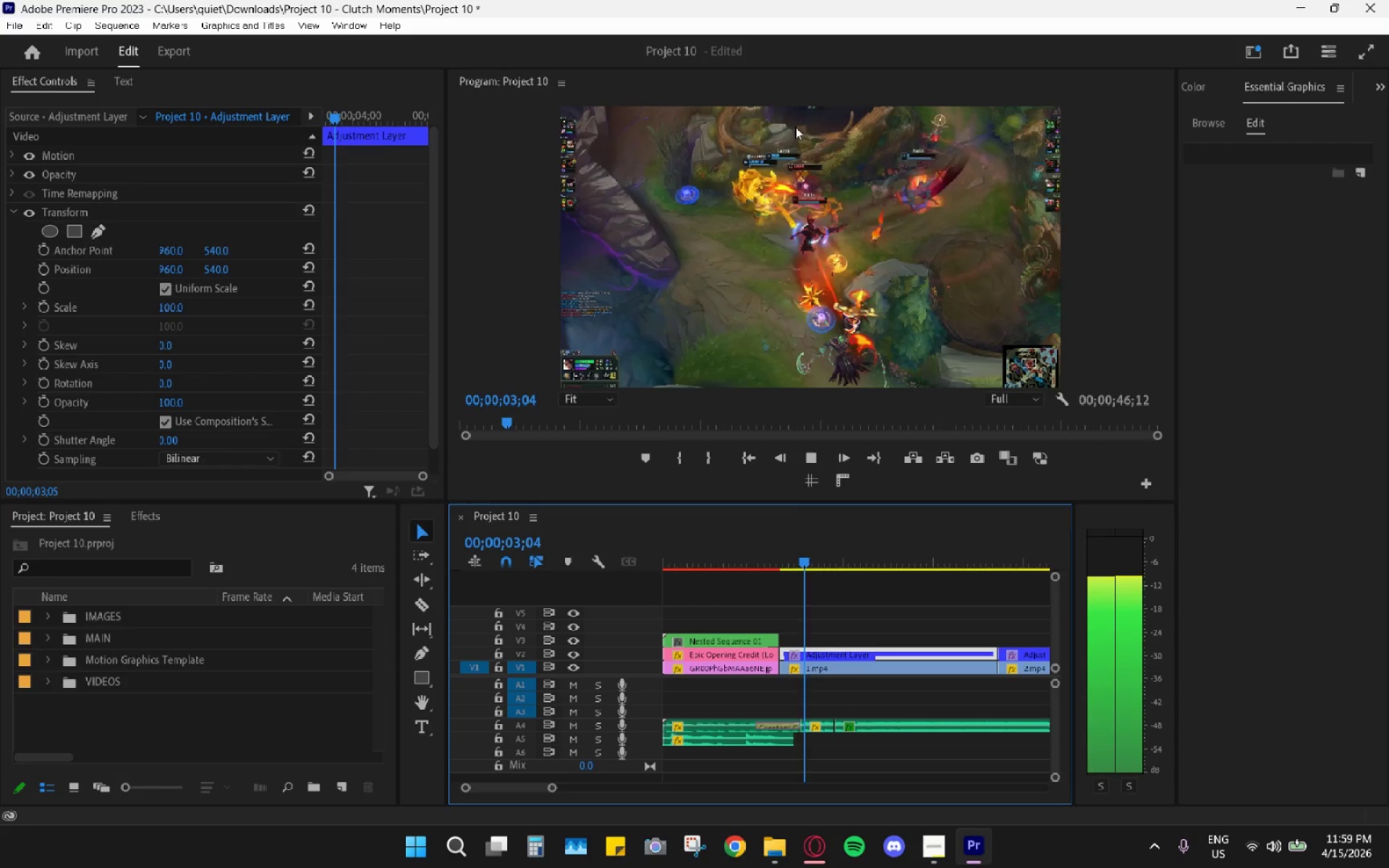 
key(Space)
 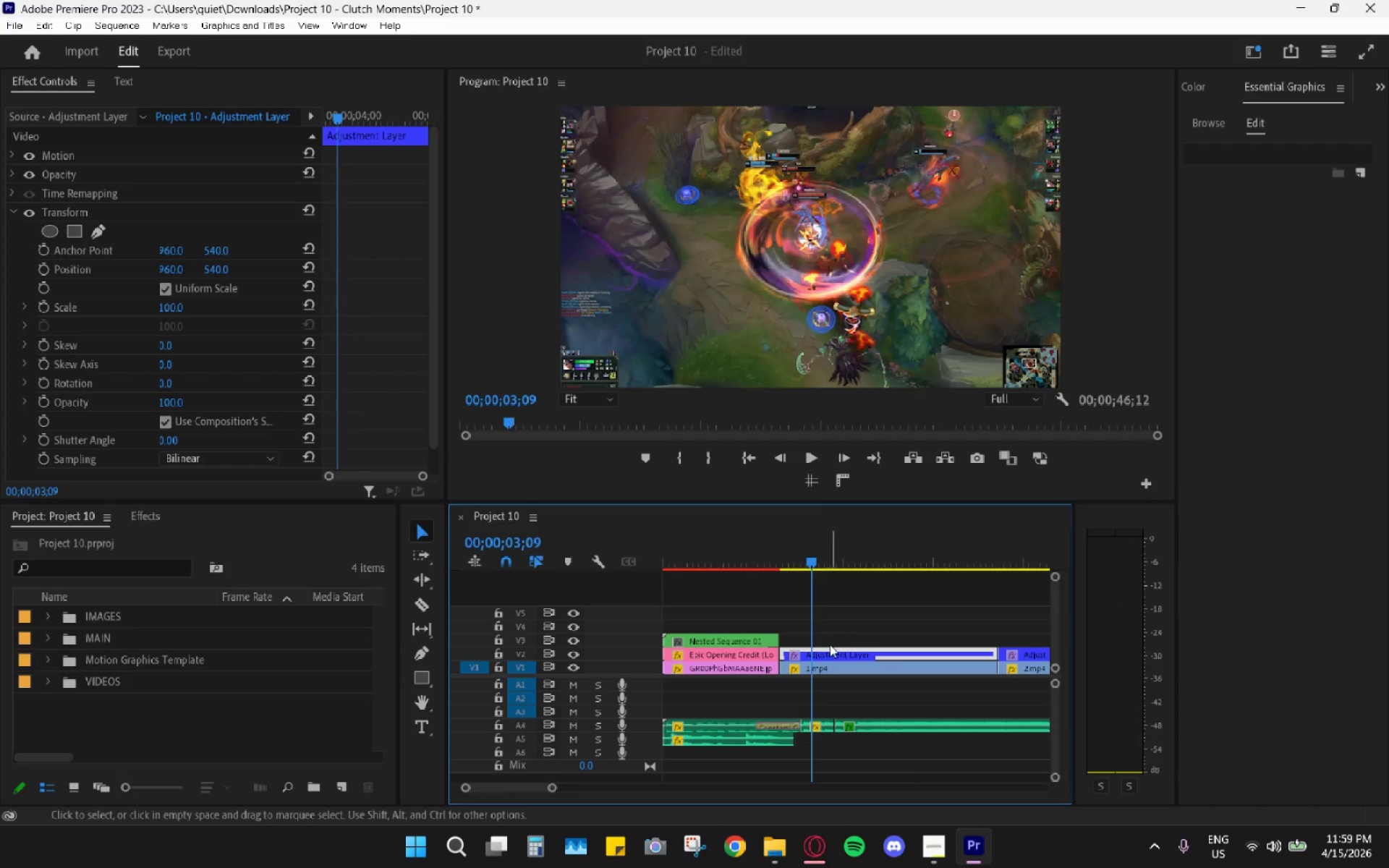 
key(Shift+E)
 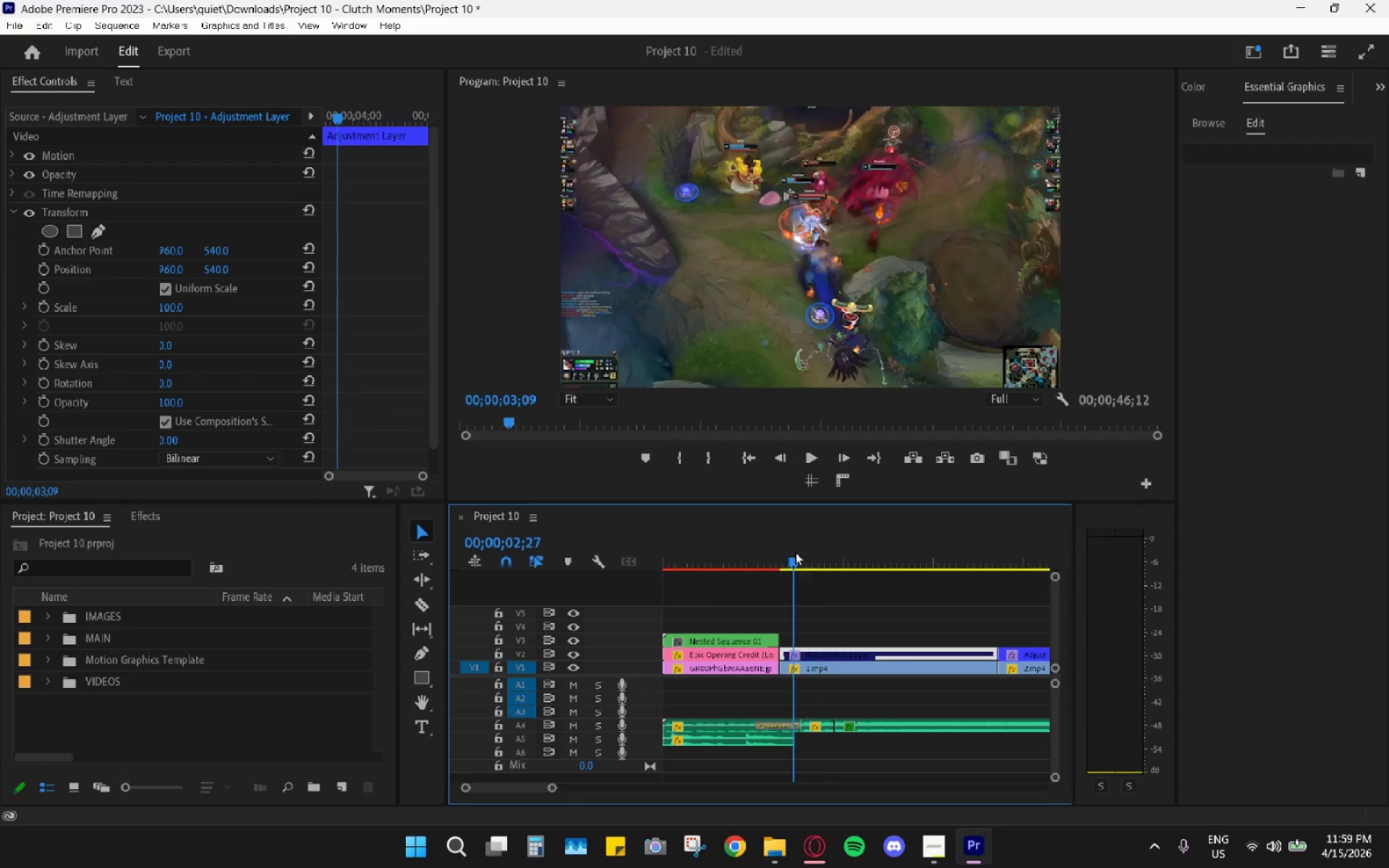 
key(Space)
 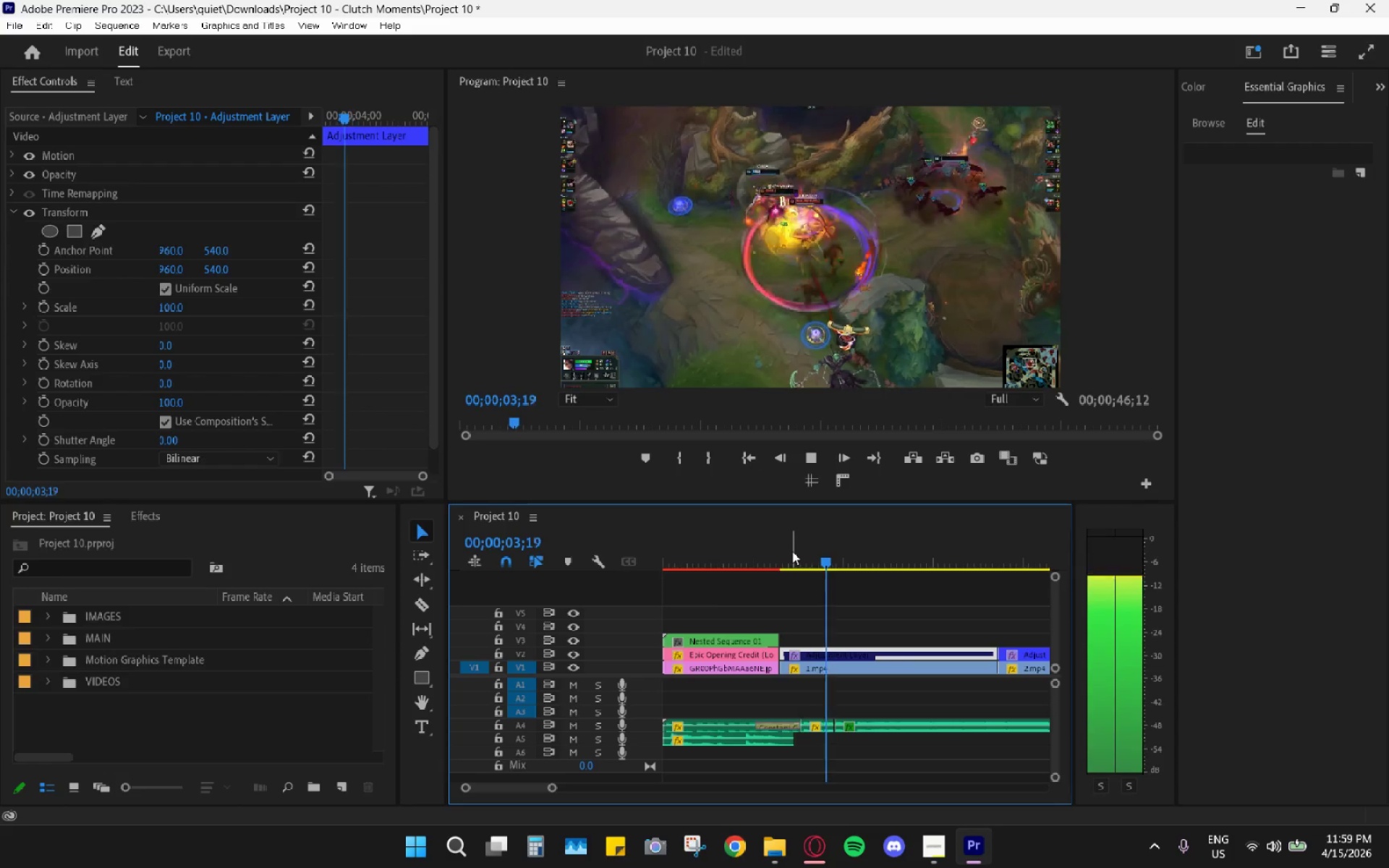 
key(Space)
 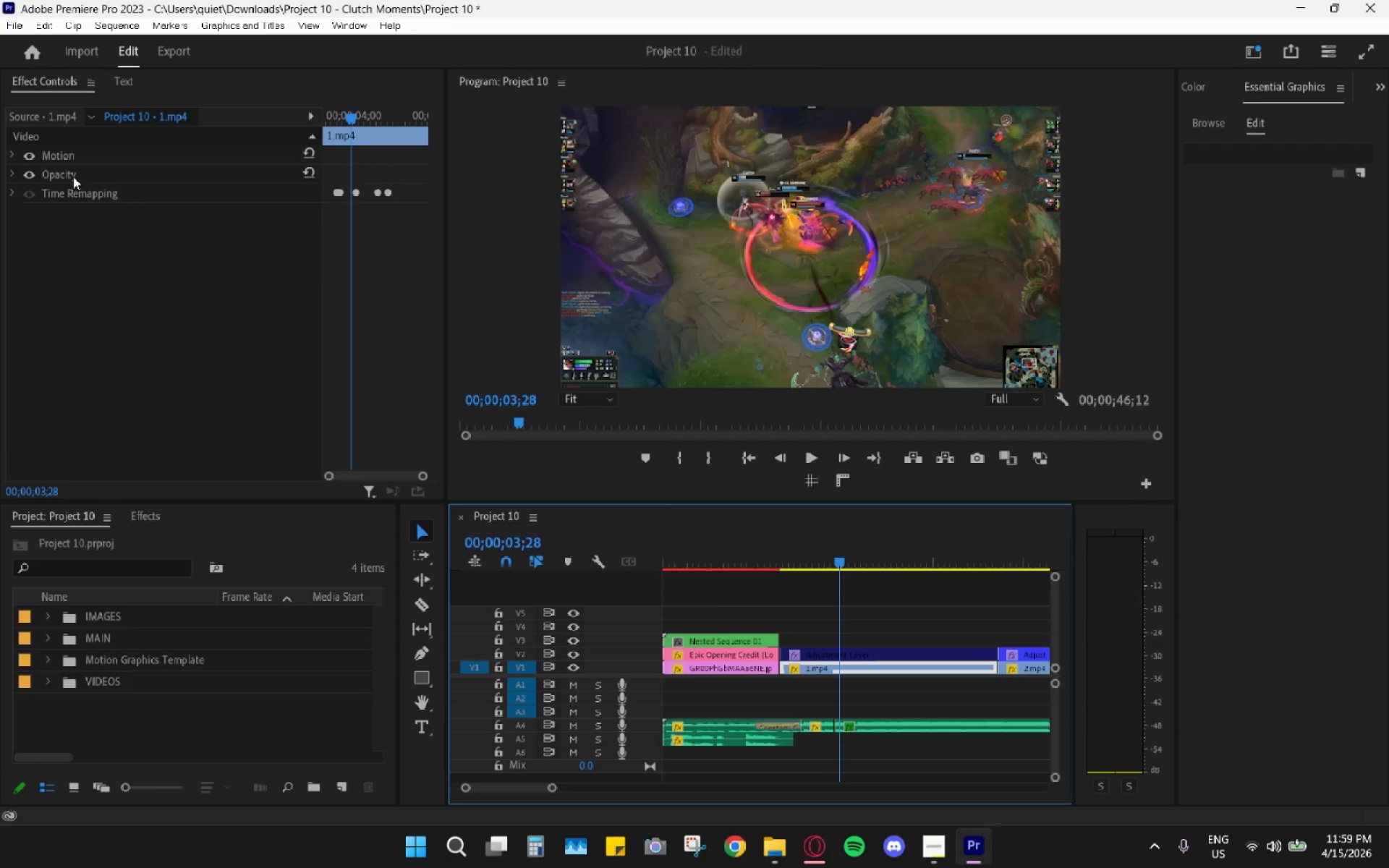 
left_click([9, 159])
 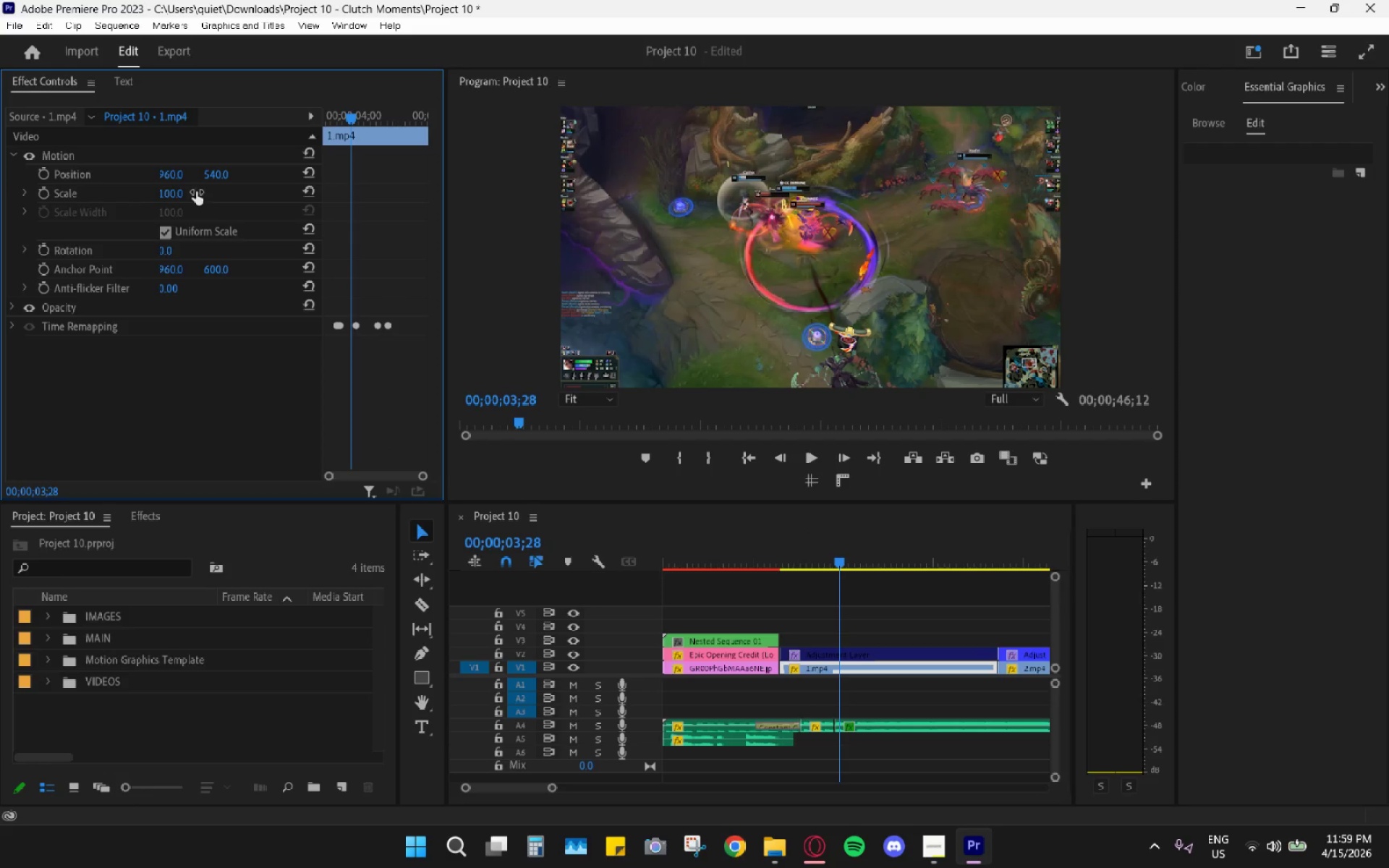 
left_click_drag(start_coordinate=[171, 192], to_coordinate=[161, 201])
 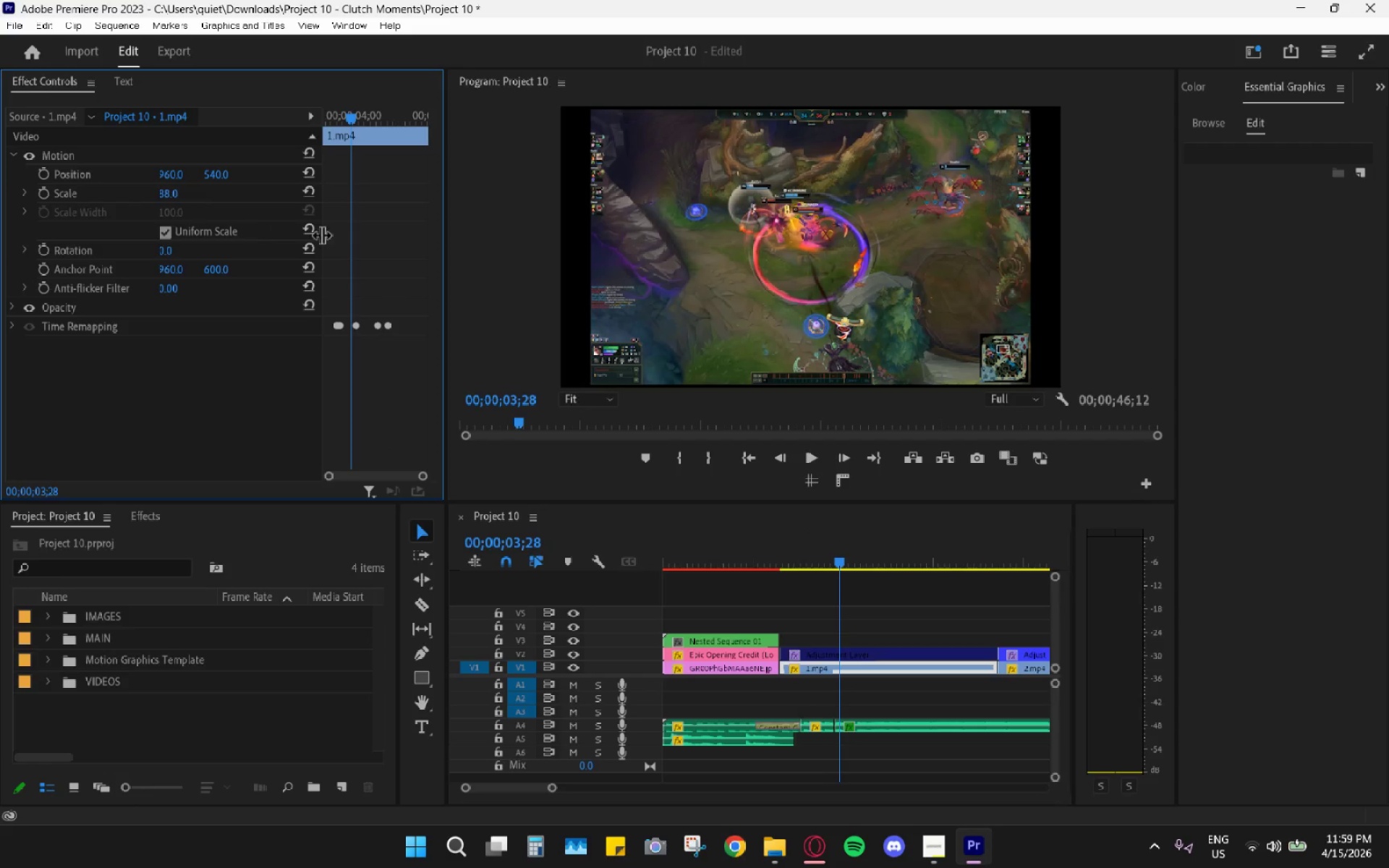 
key(Control+Z)
 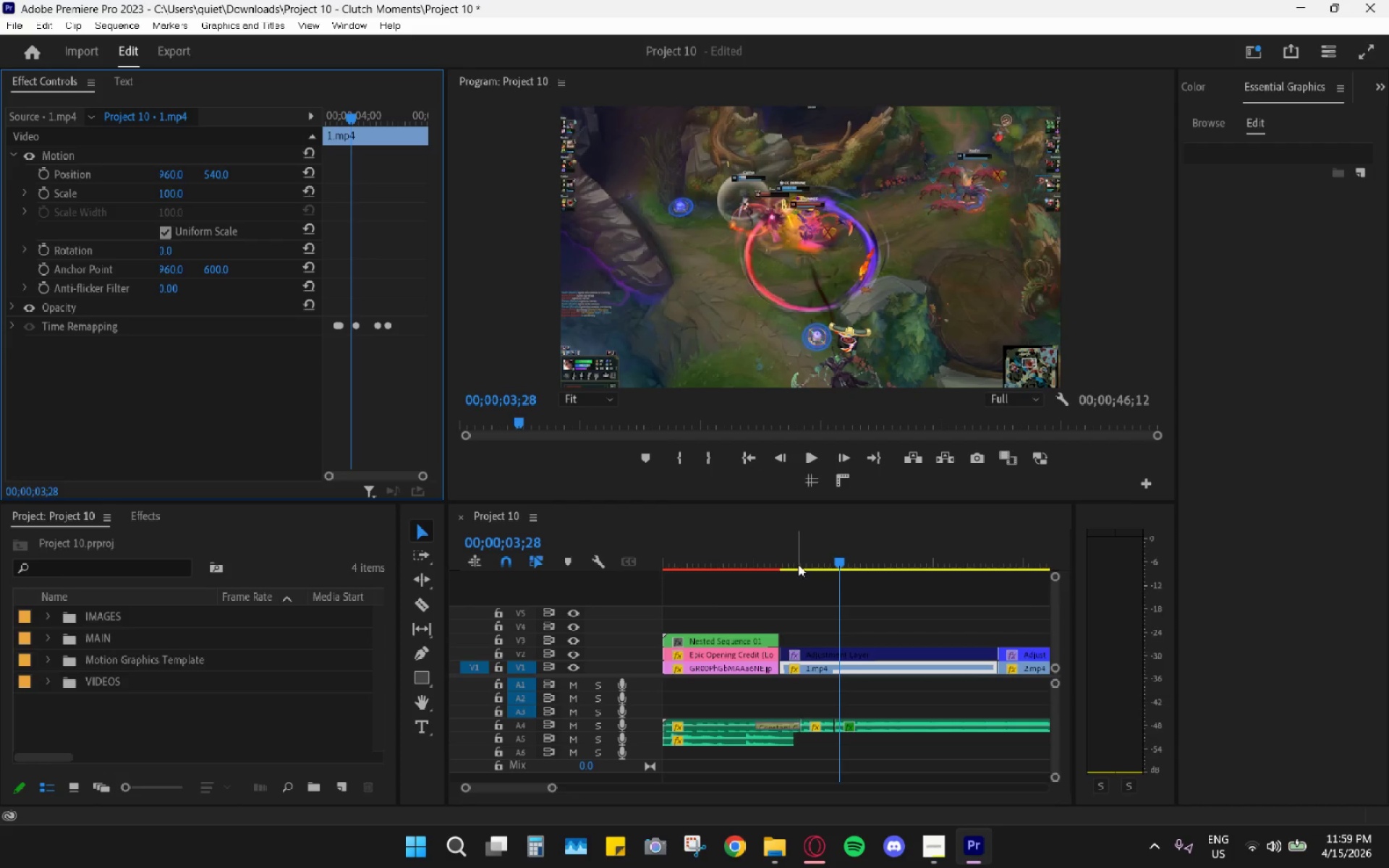 
left_click([832, 650])
 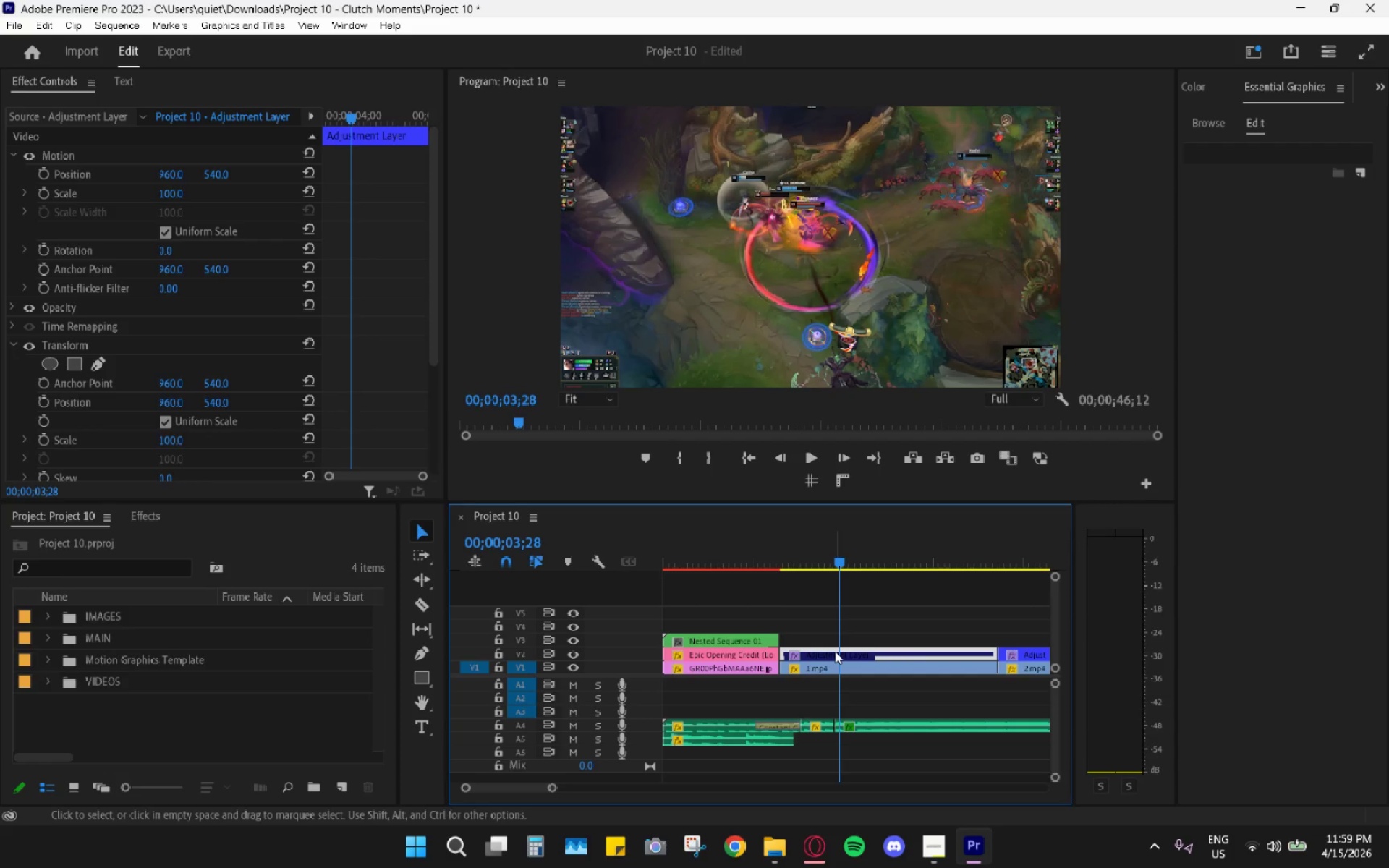 
key(Shift+ShiftLeft)
 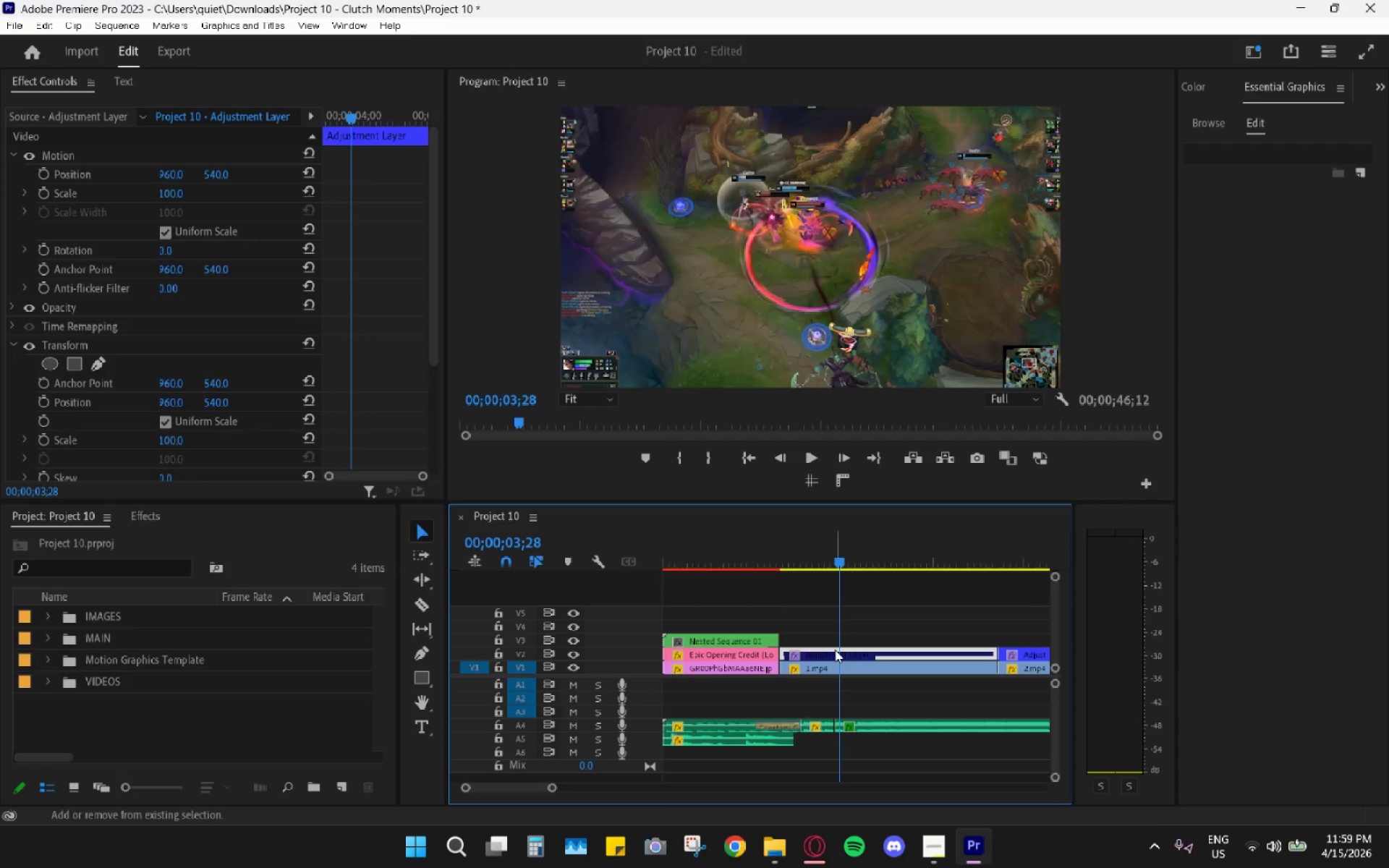 
key(Shift+E)
 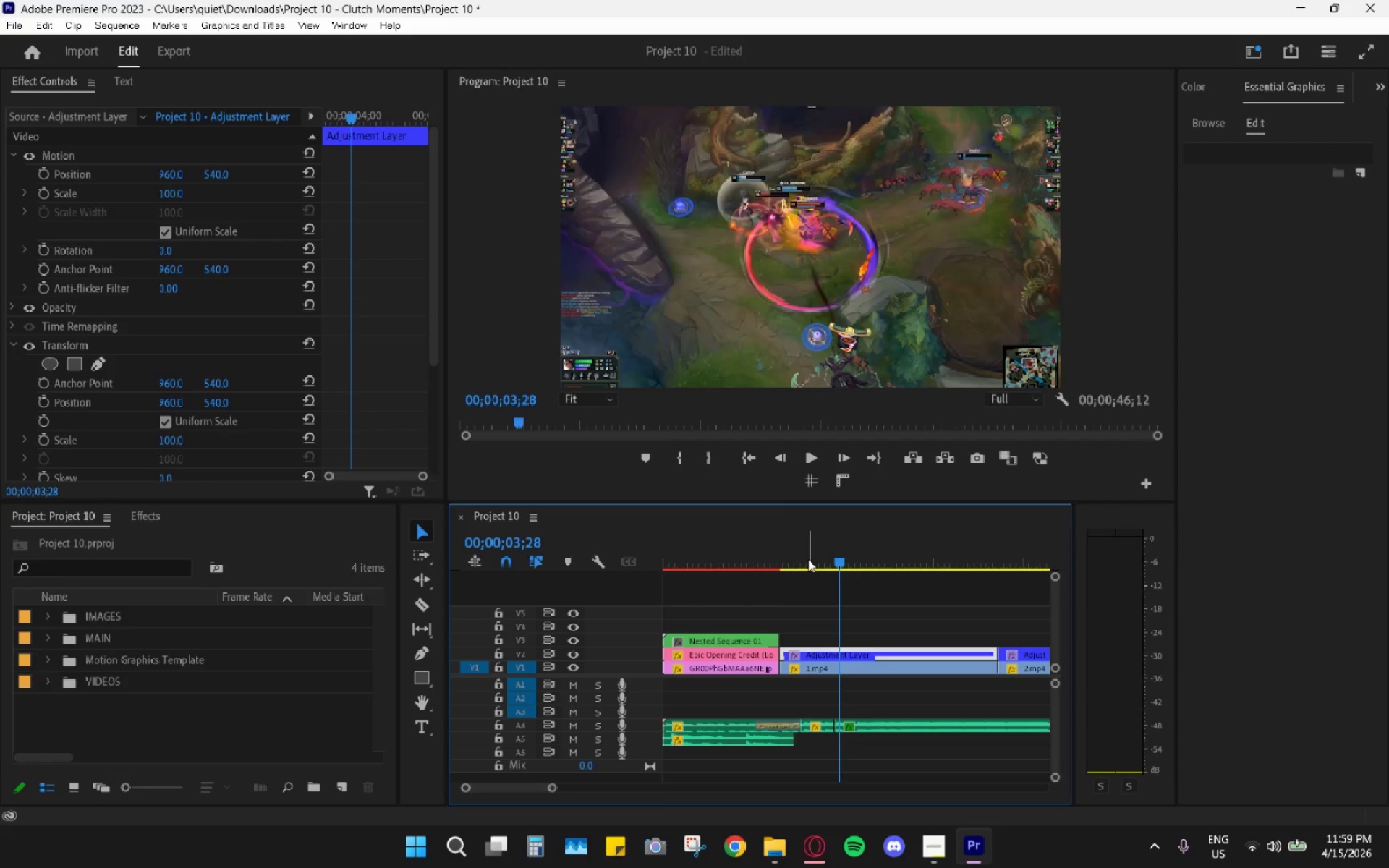 
left_click_drag(start_coordinate=[796, 552], to_coordinate=[784, 549])
 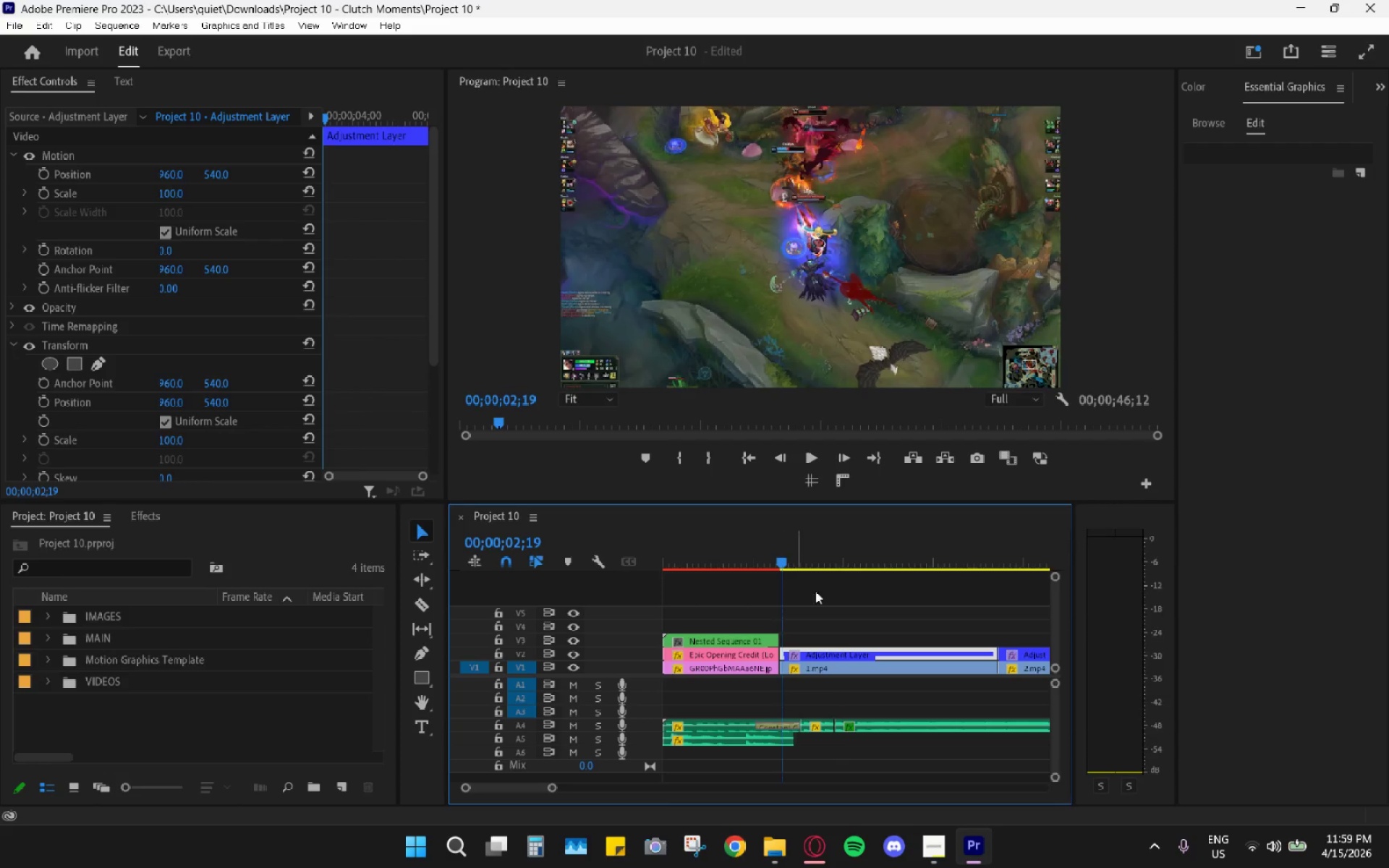 
key(Space)
 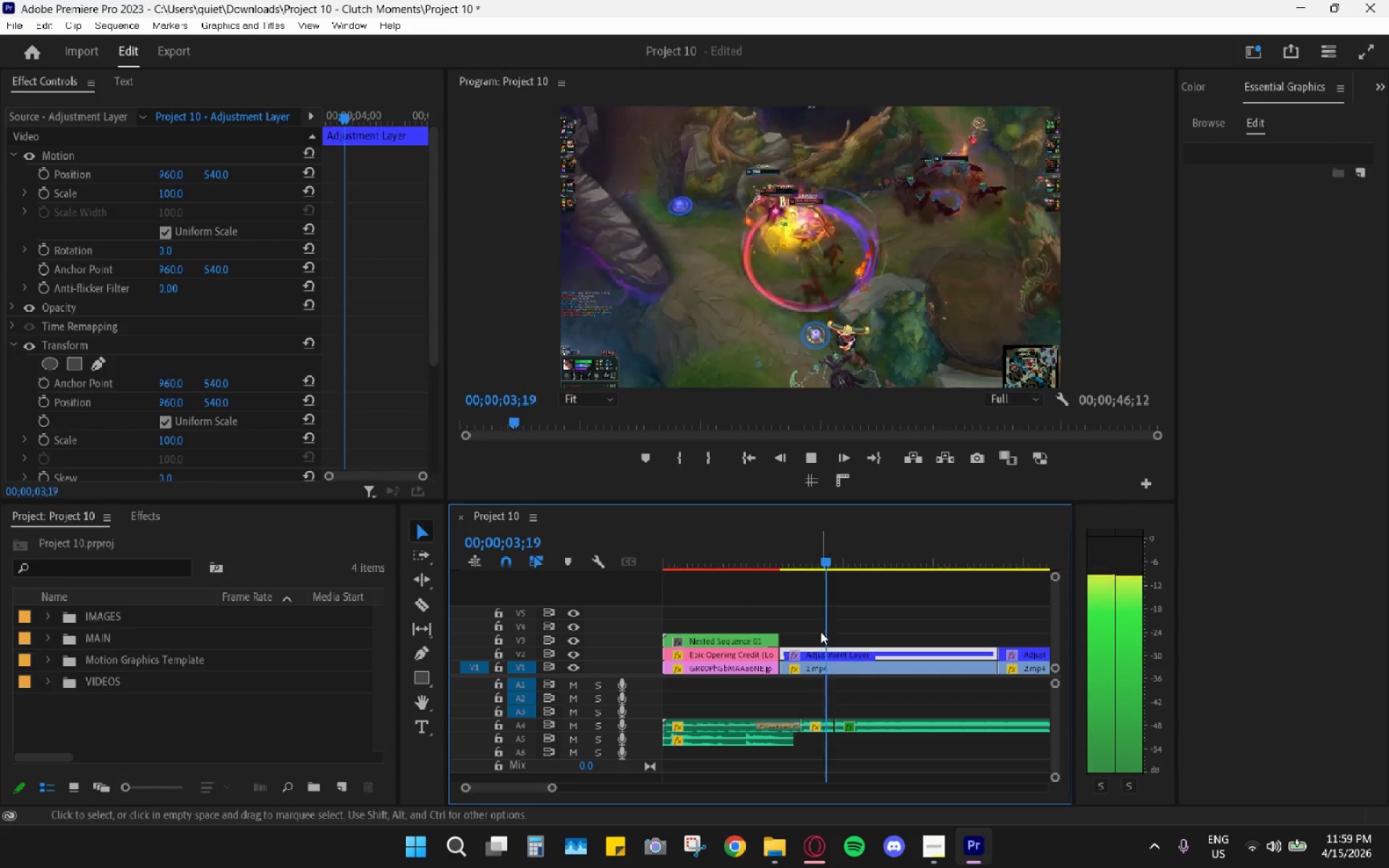 
key(Space)
 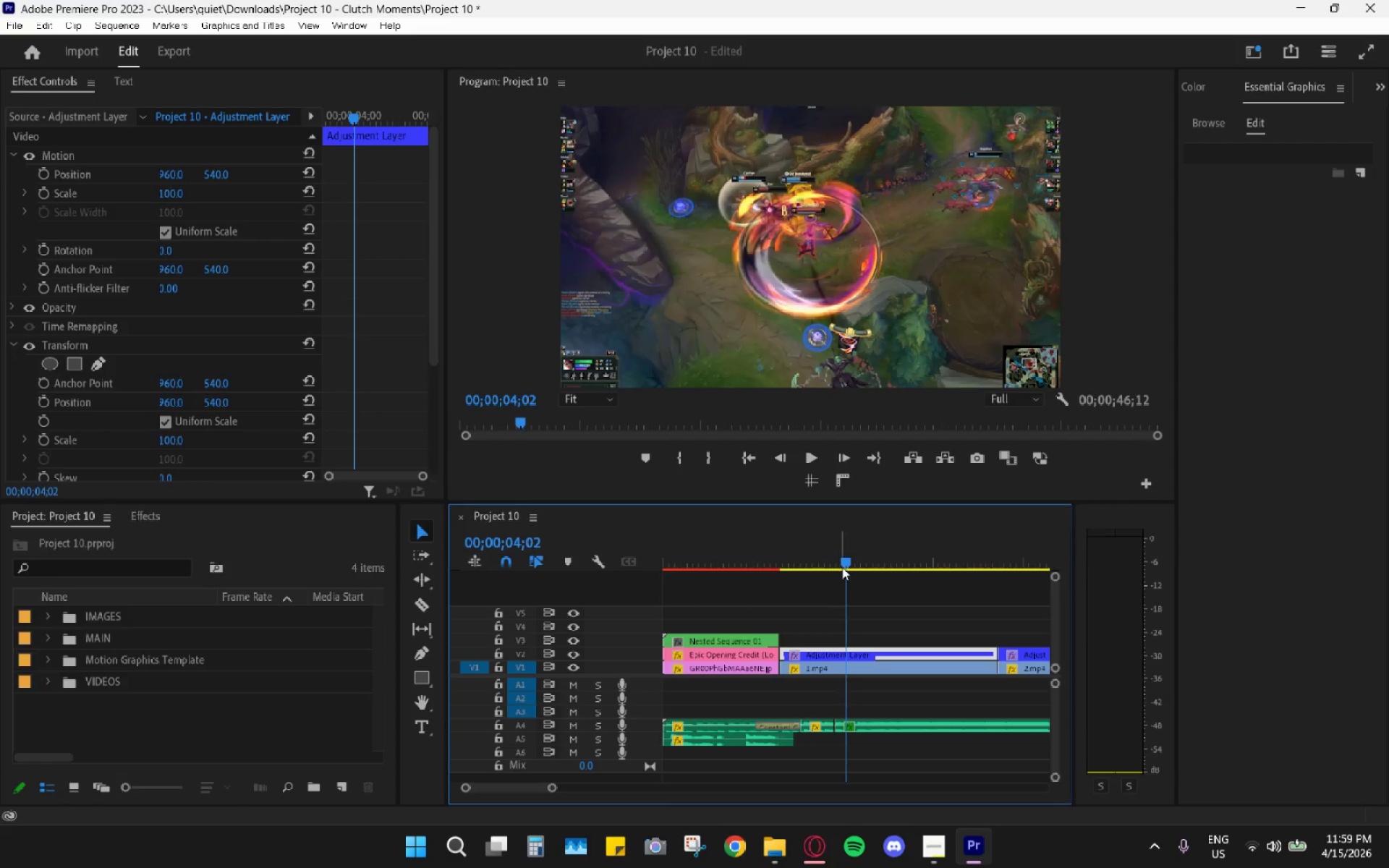 
left_click_drag(start_coordinate=[828, 553], to_coordinate=[904, 599])
 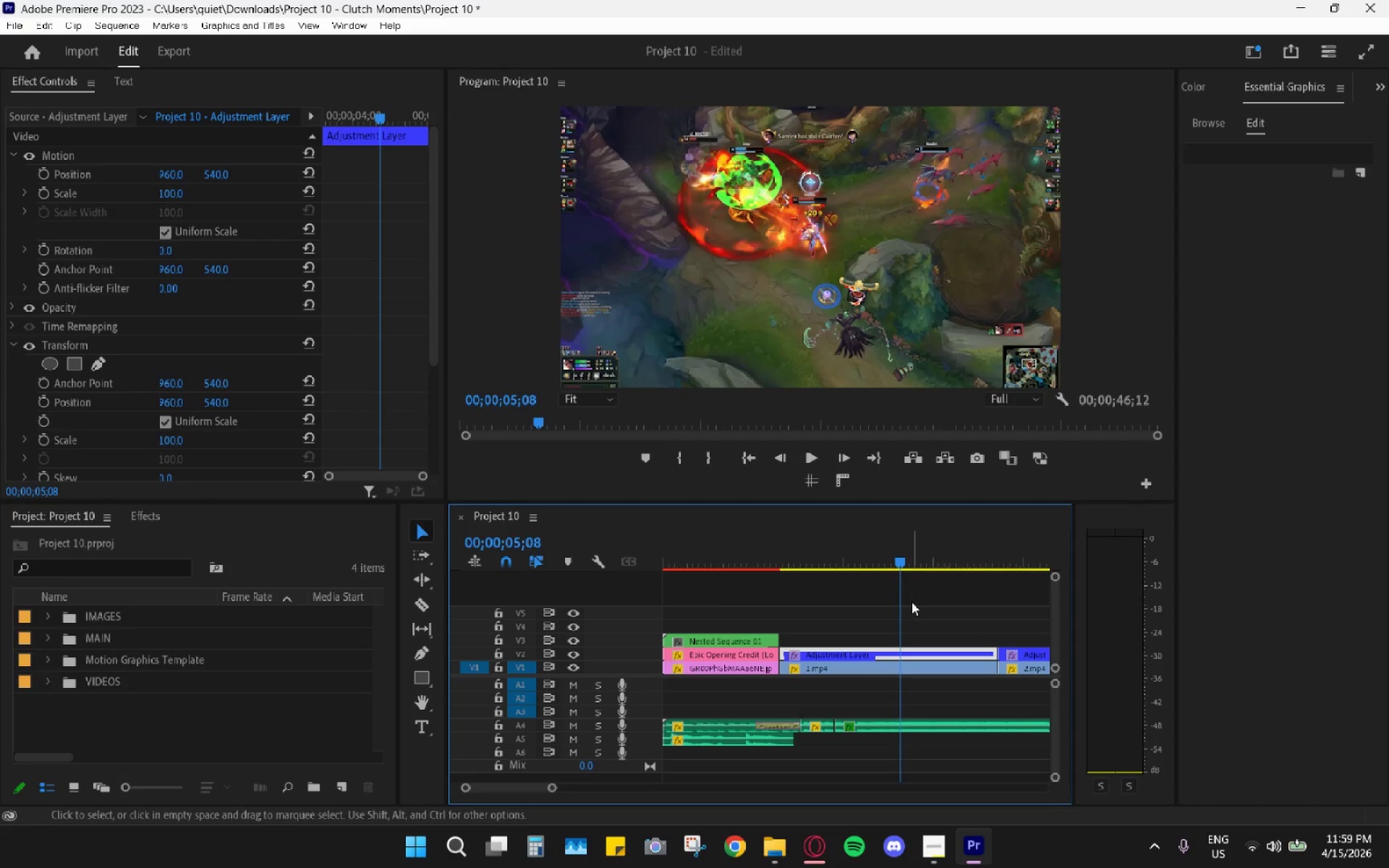 
key(ArrowLeft)
 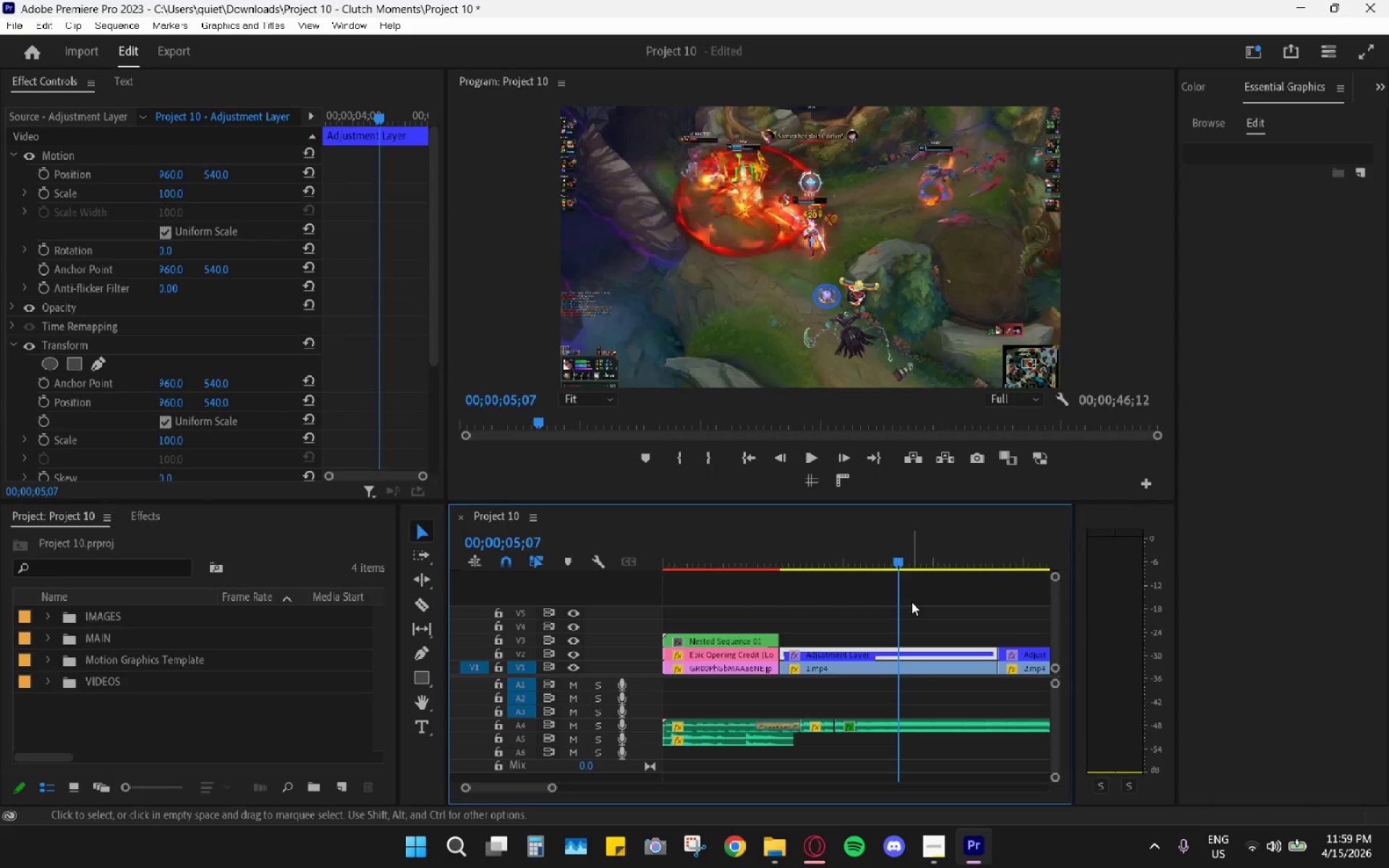 
key(ArrowLeft)
 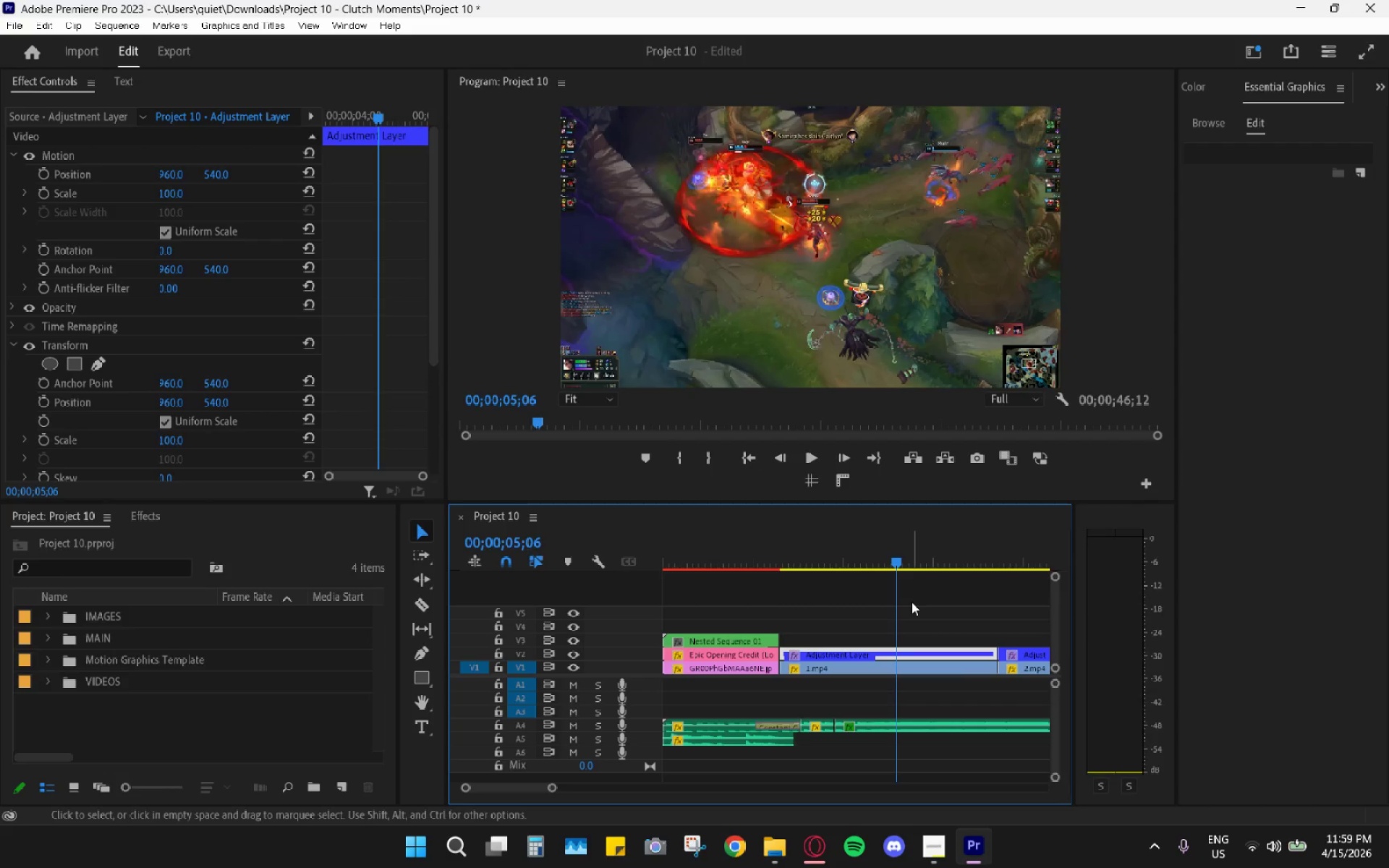 
key(ArrowLeft)
 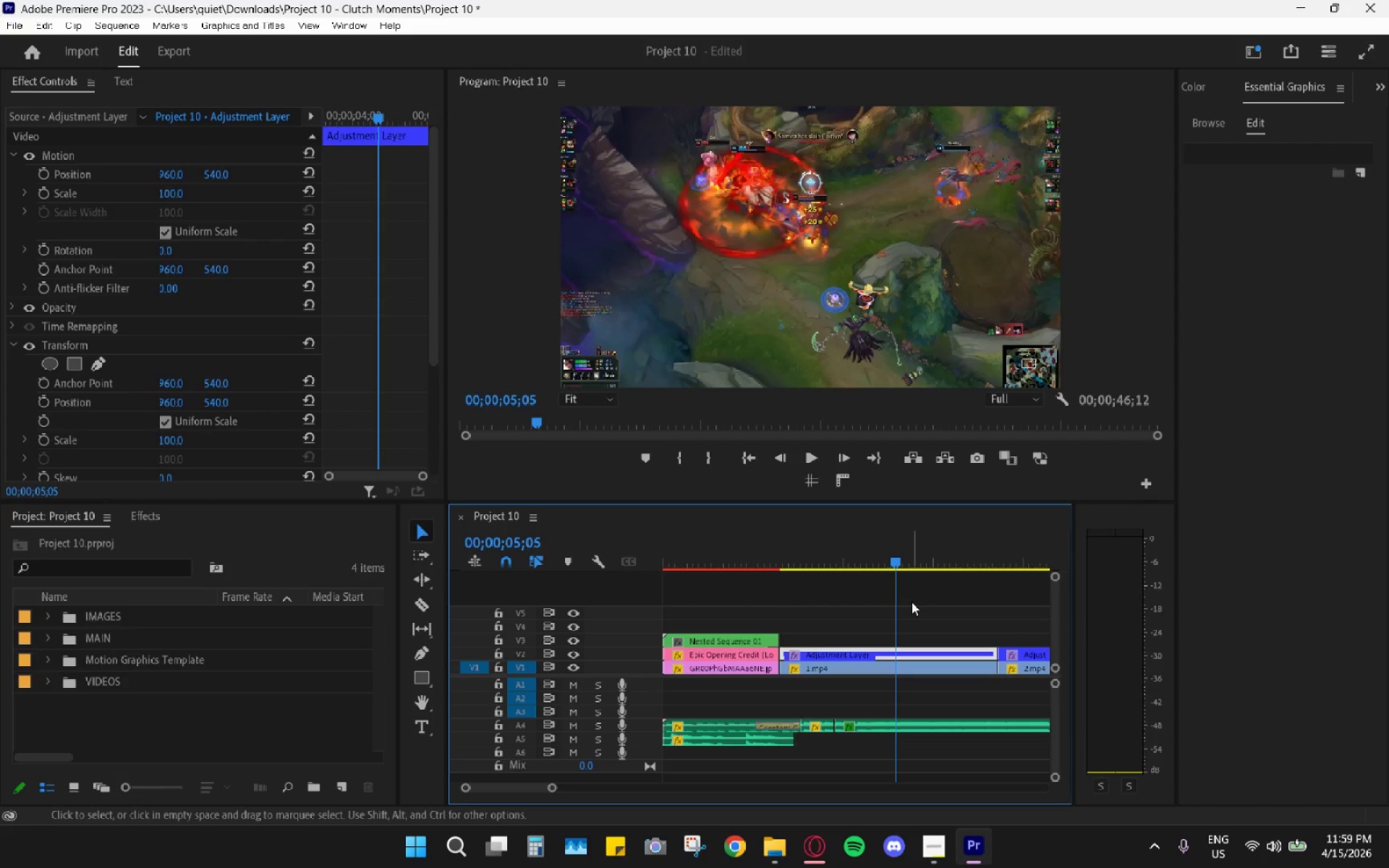 
key(ArrowRight)
 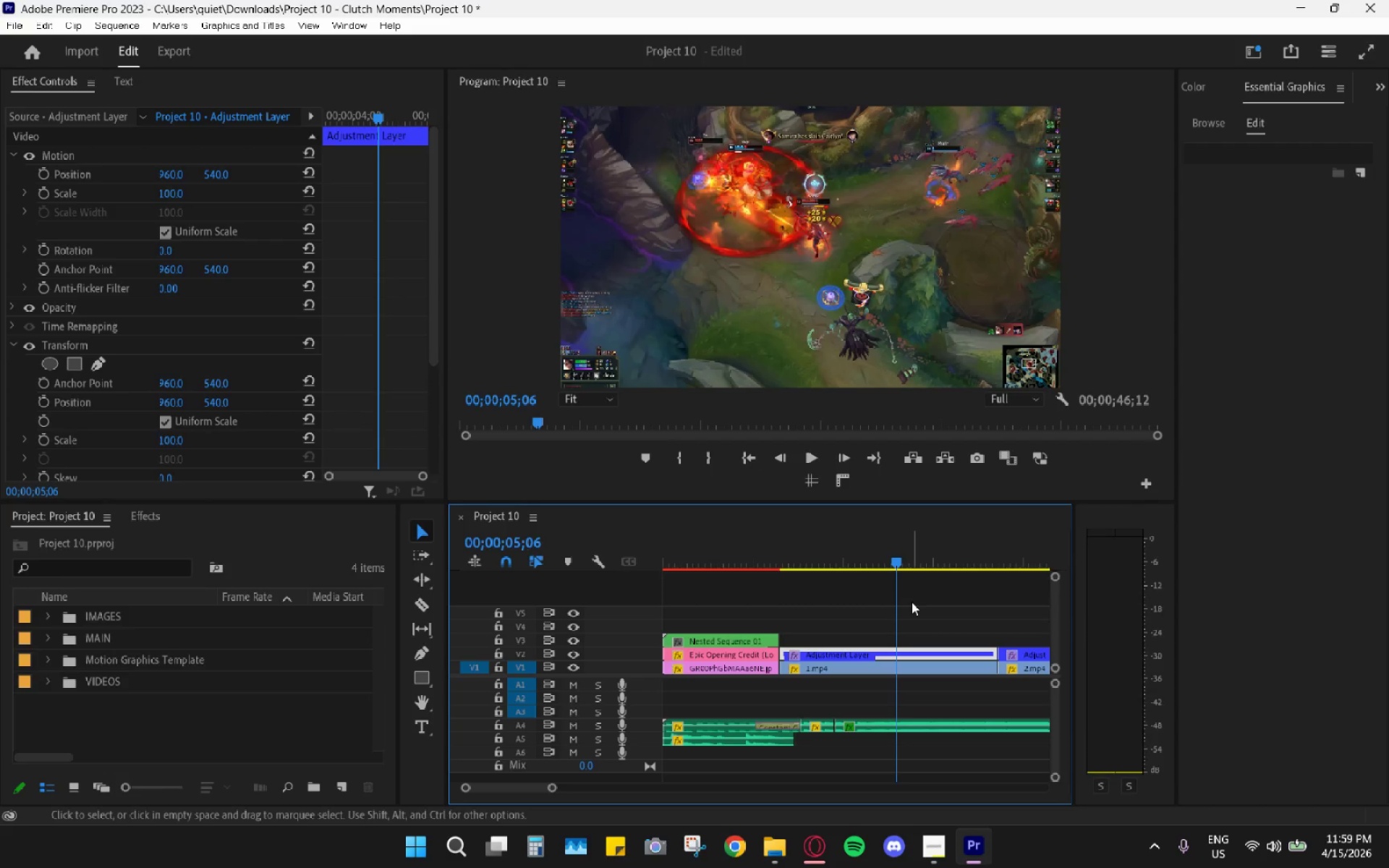 
key(ArrowRight)
 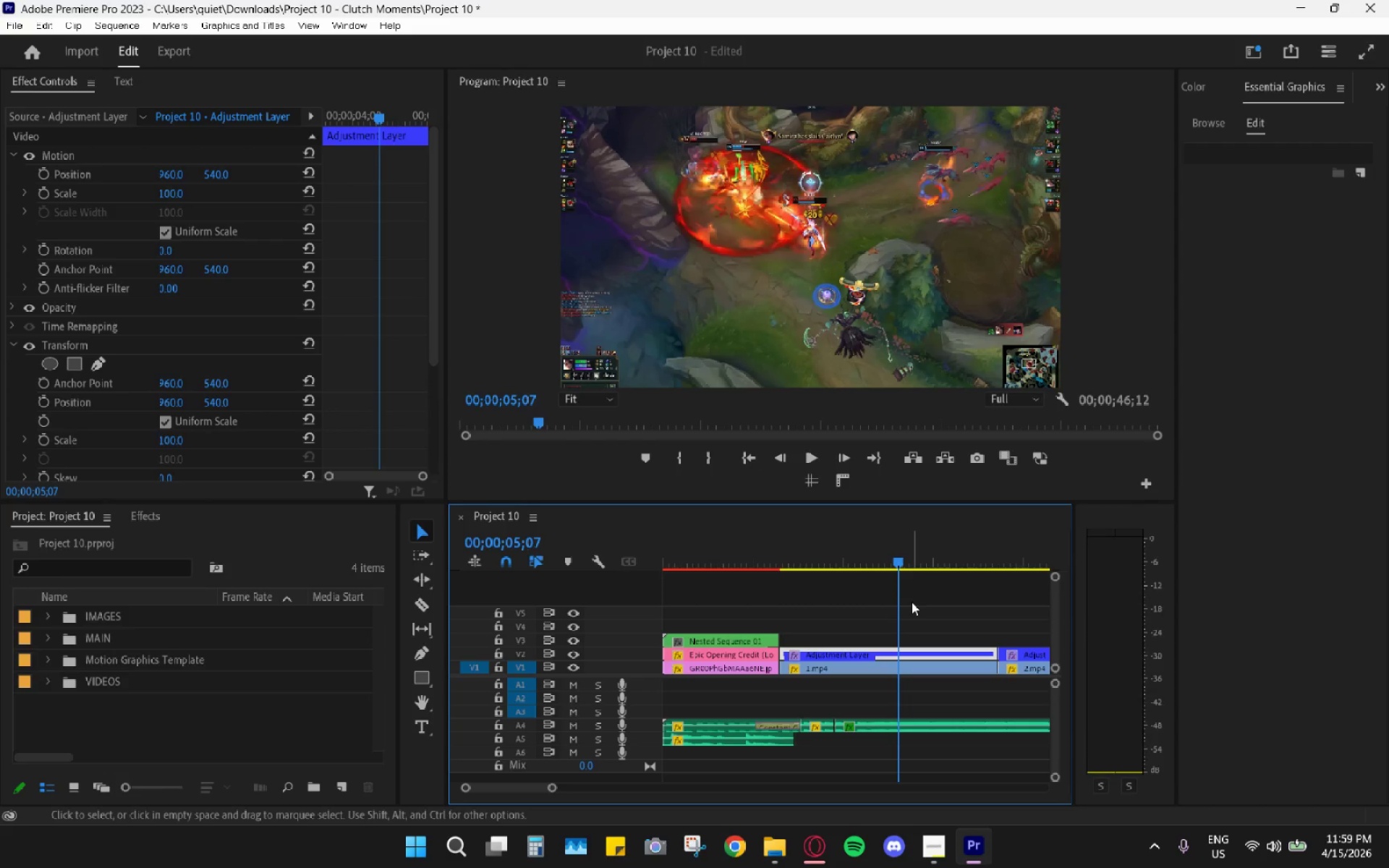 
key(ArrowRight)
 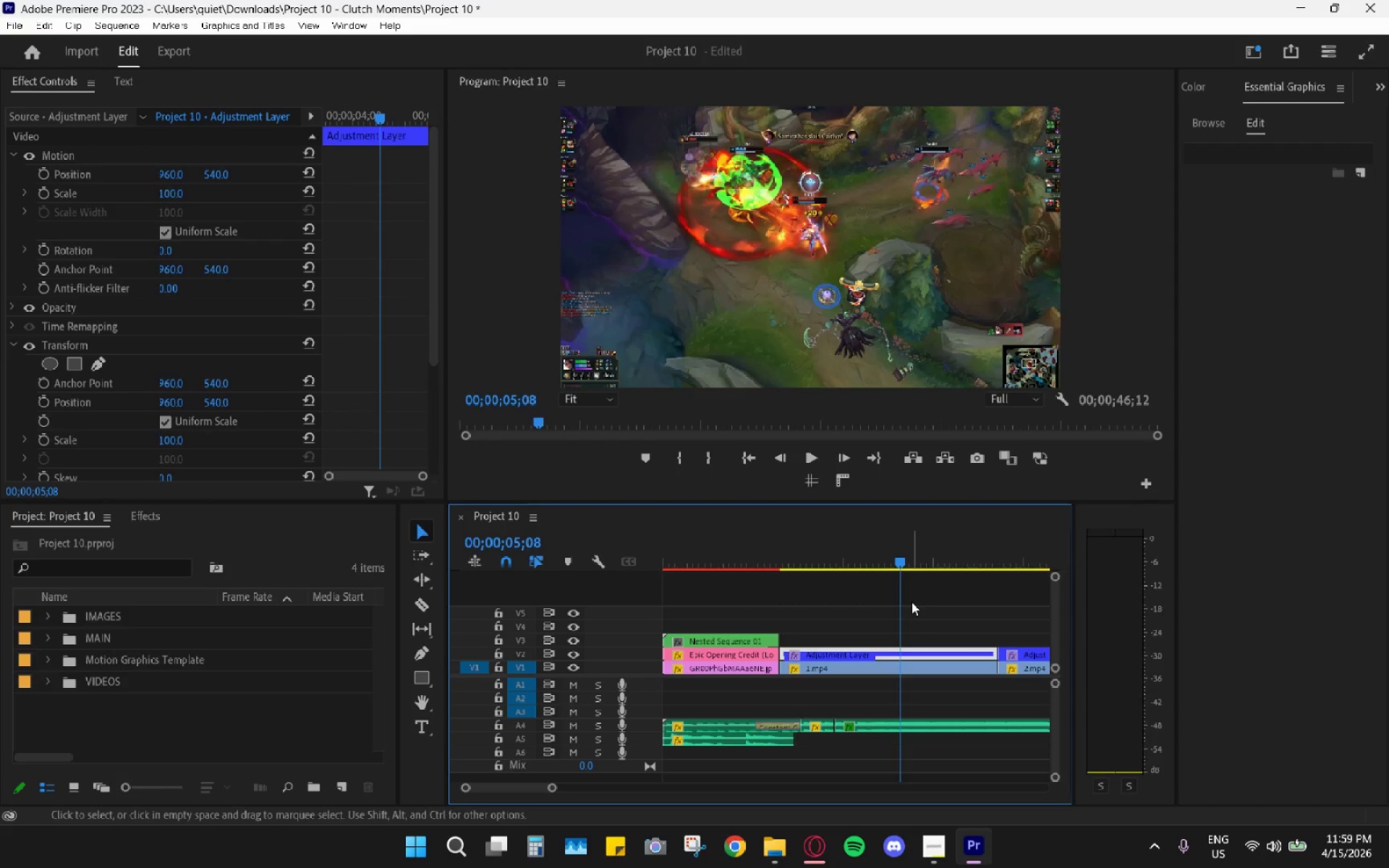 
key(ArrowRight)
 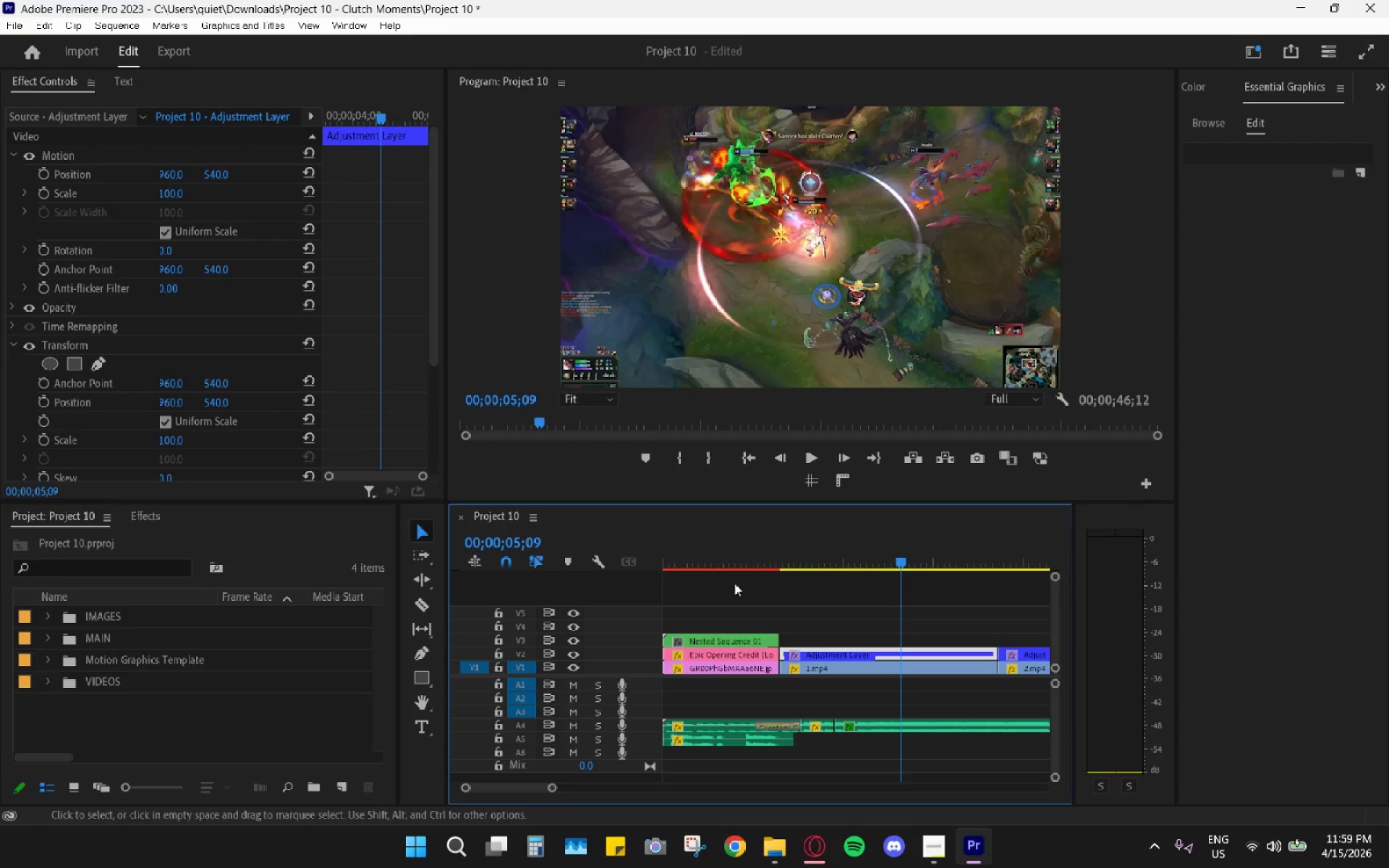 
scroll: coordinate [186, 393], scroll_direction: down, amount: 5.0
 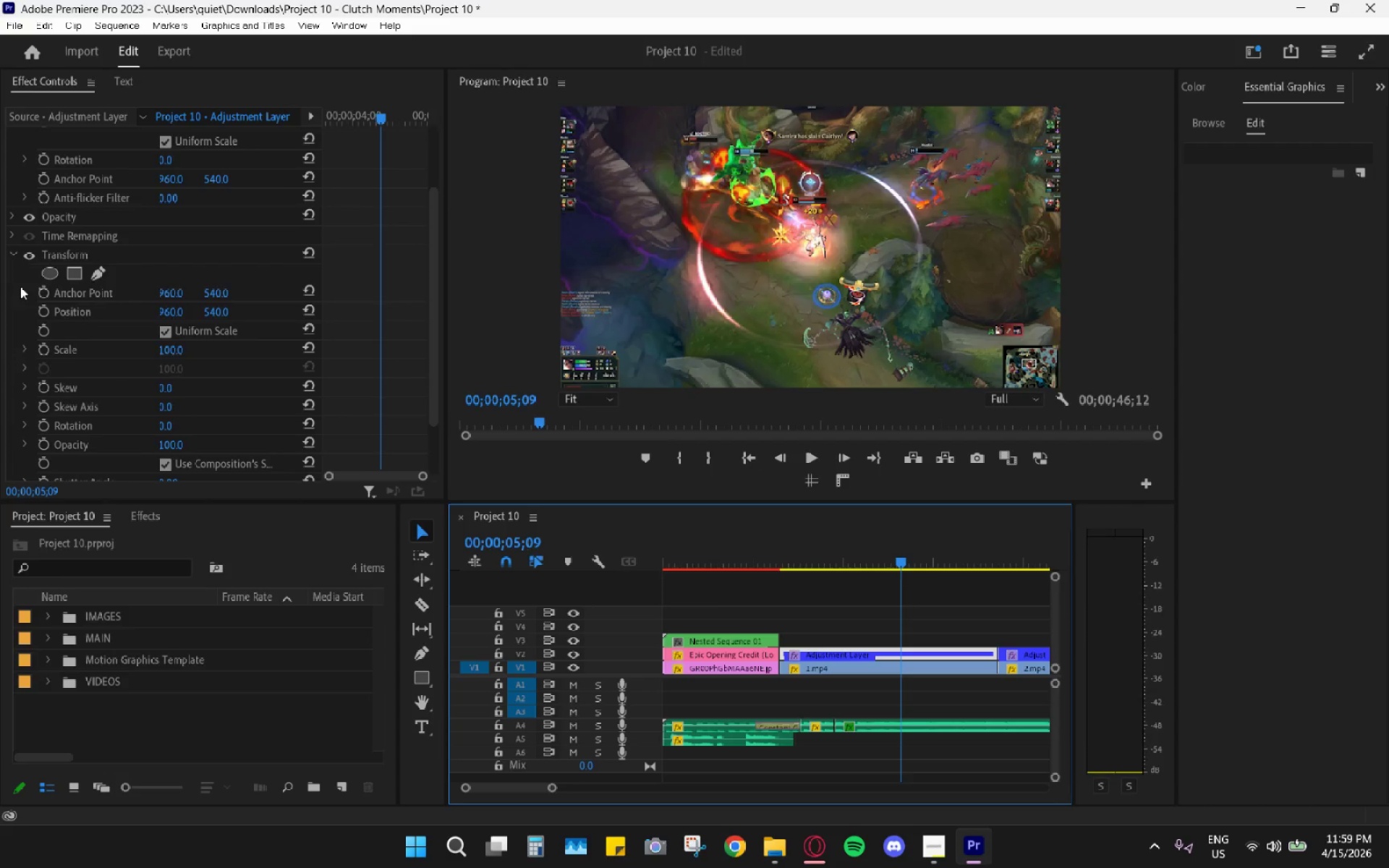 
scroll: coordinate [51, 289], scroll_direction: up, amount: 5.0
 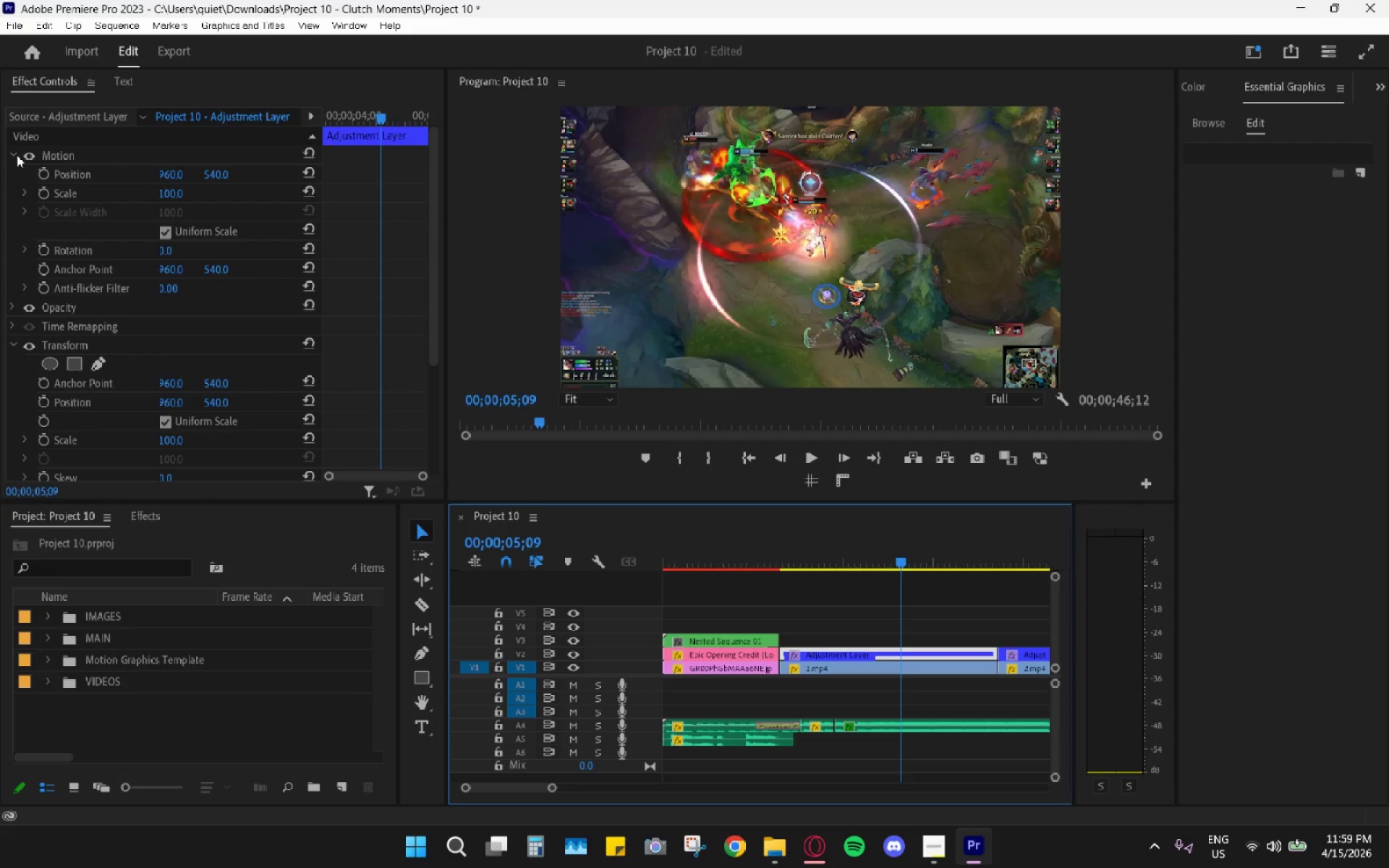 
left_click([19, 161])
 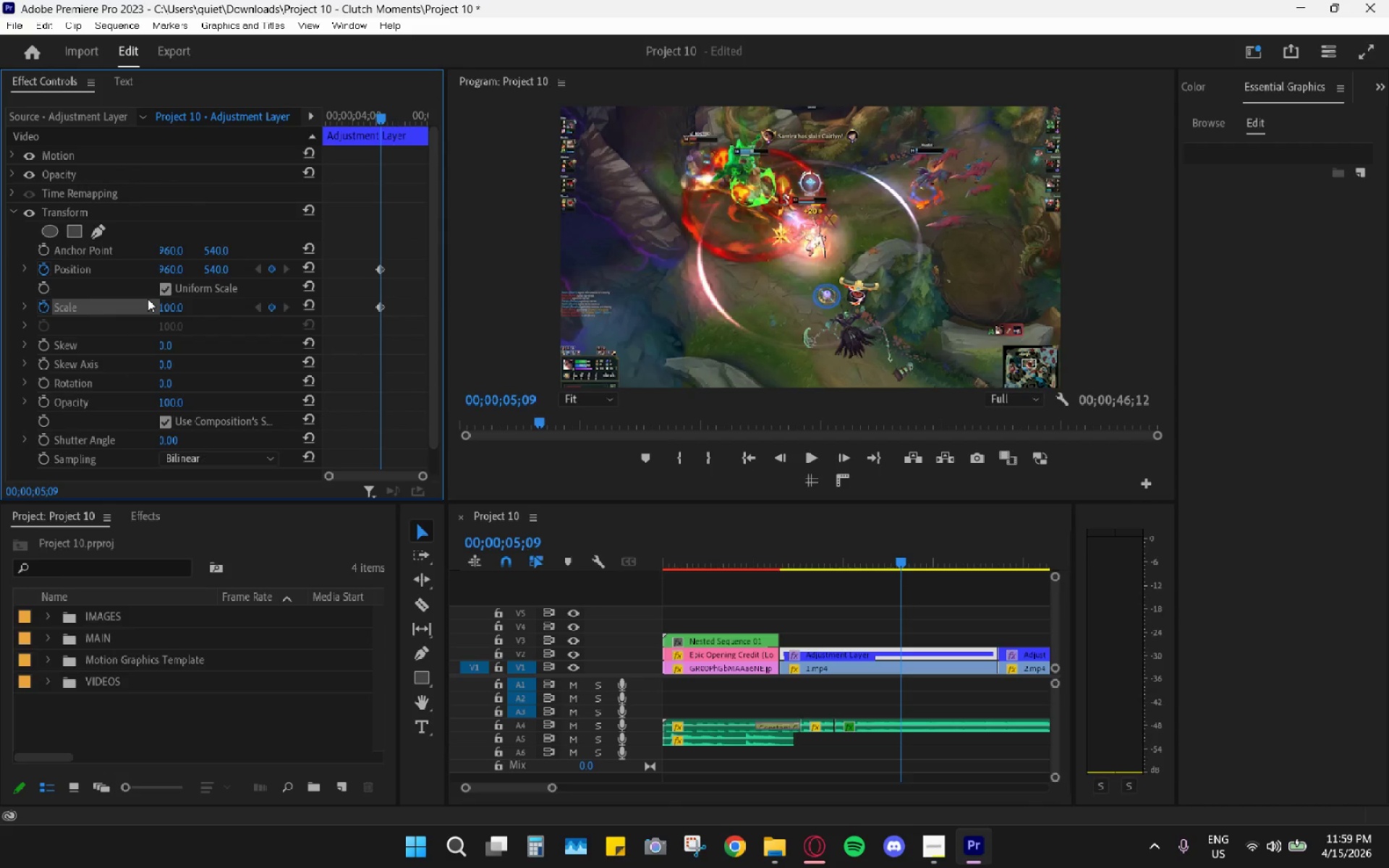 
key(ArrowRight)
 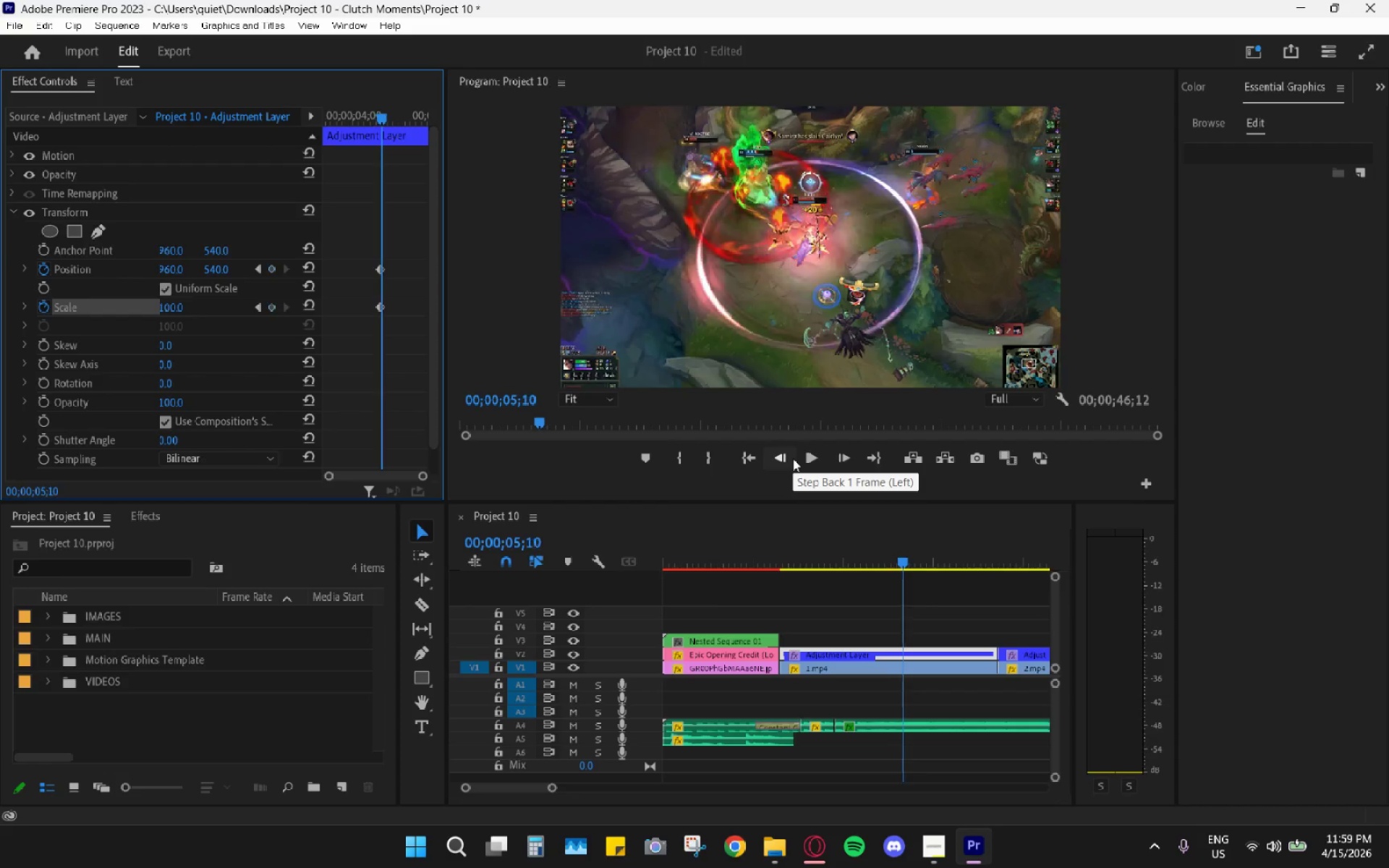 
key(ArrowRight)
 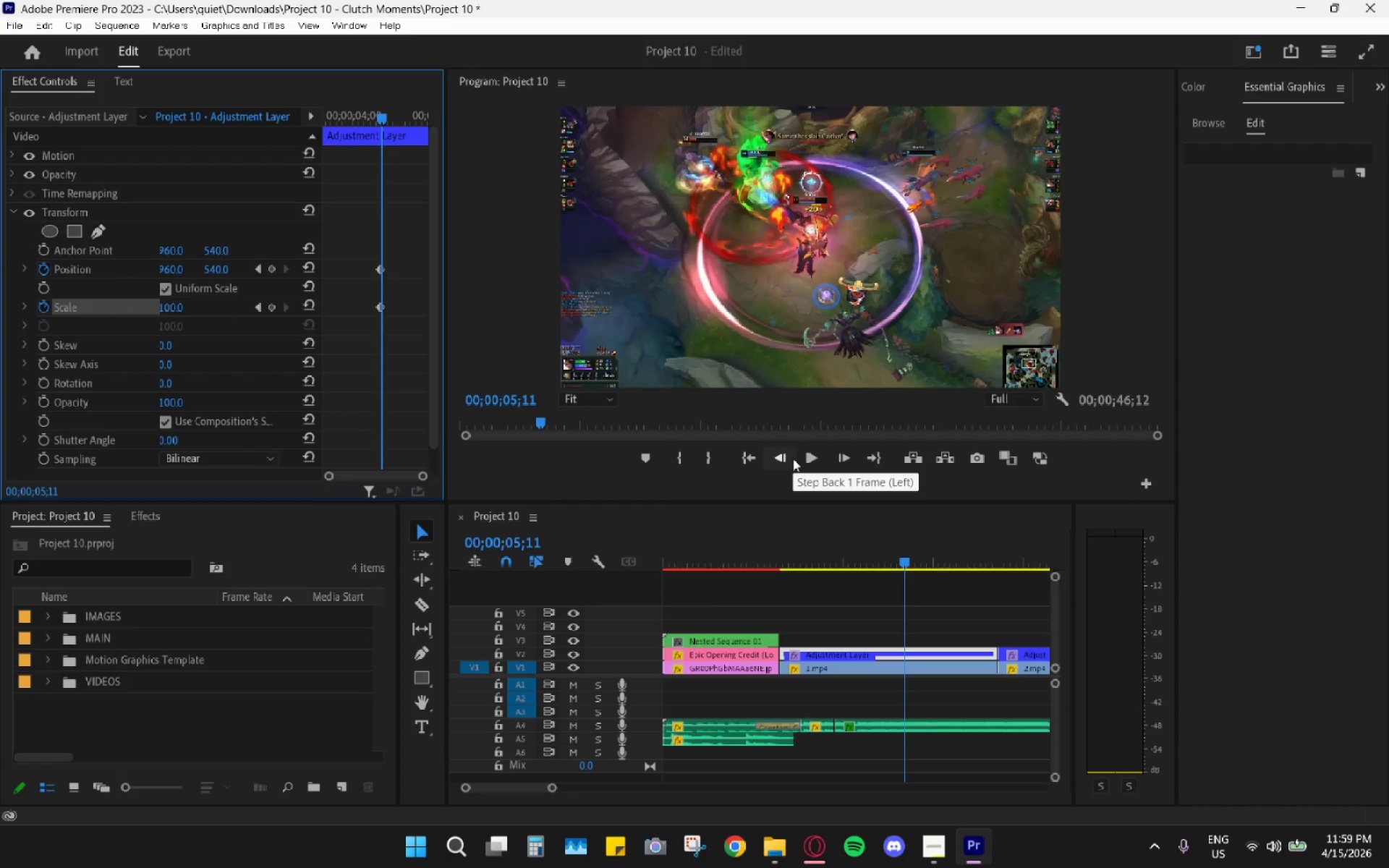 
key(ArrowRight)
 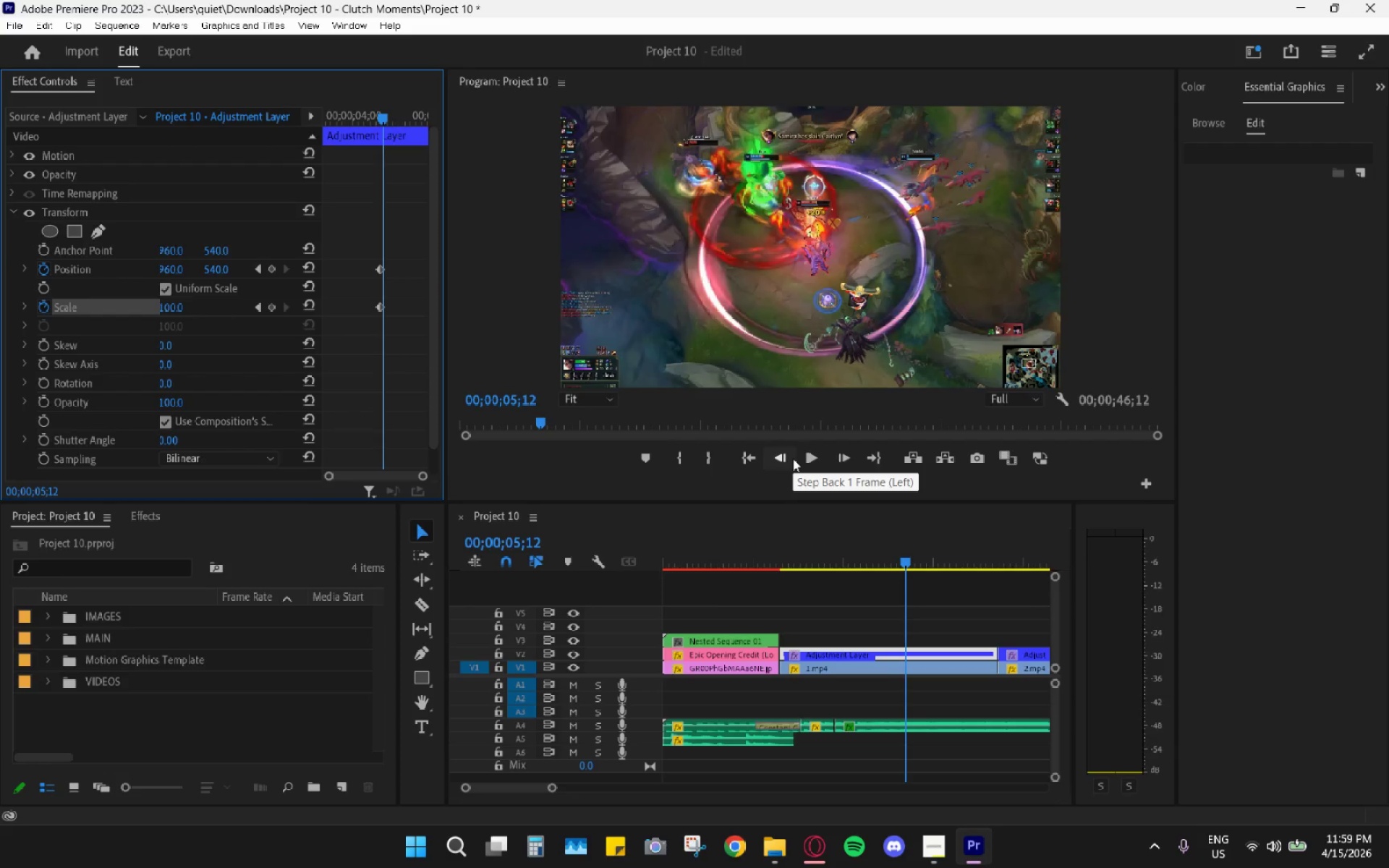 
key(ArrowRight)
 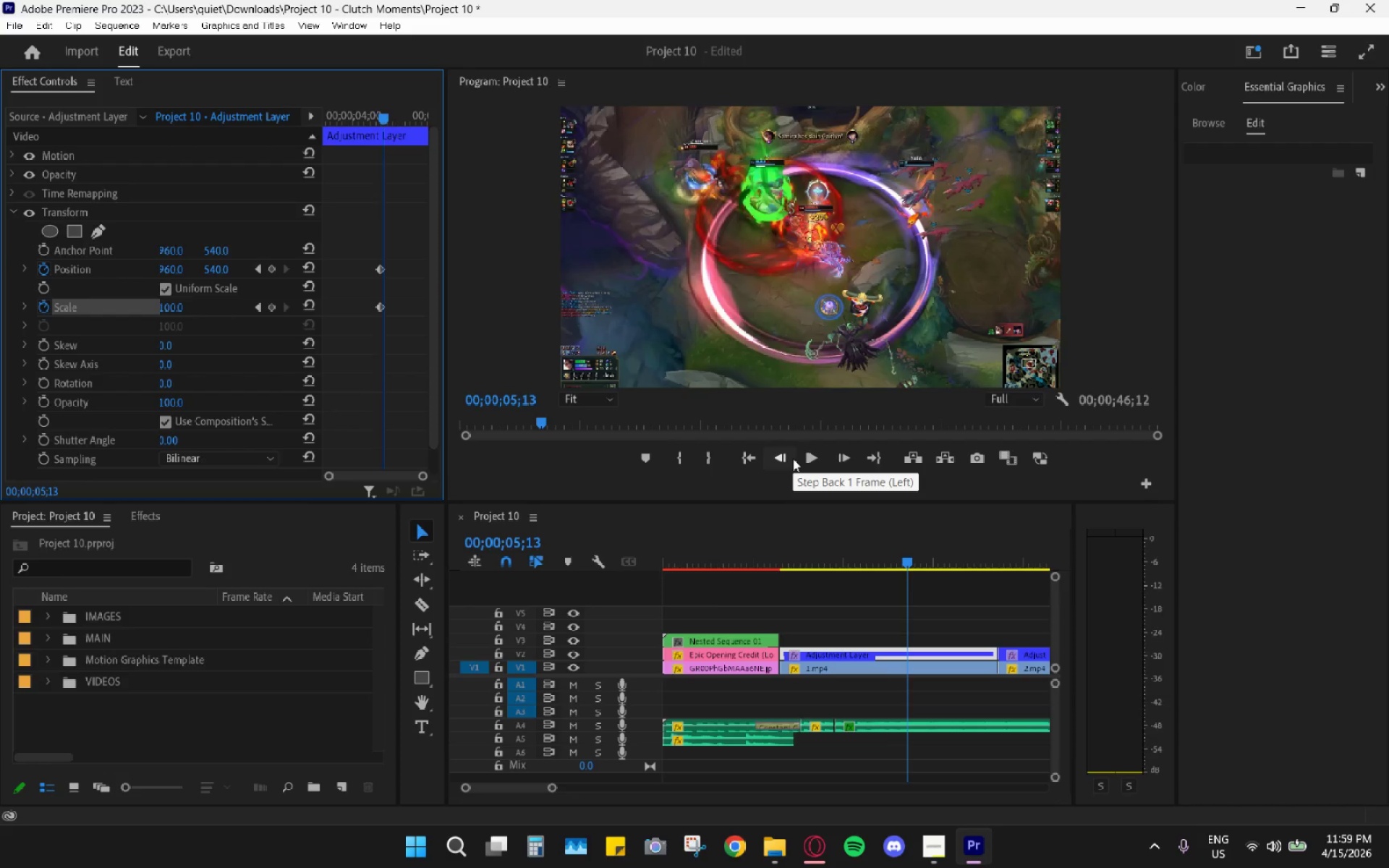 
key(ArrowRight)
 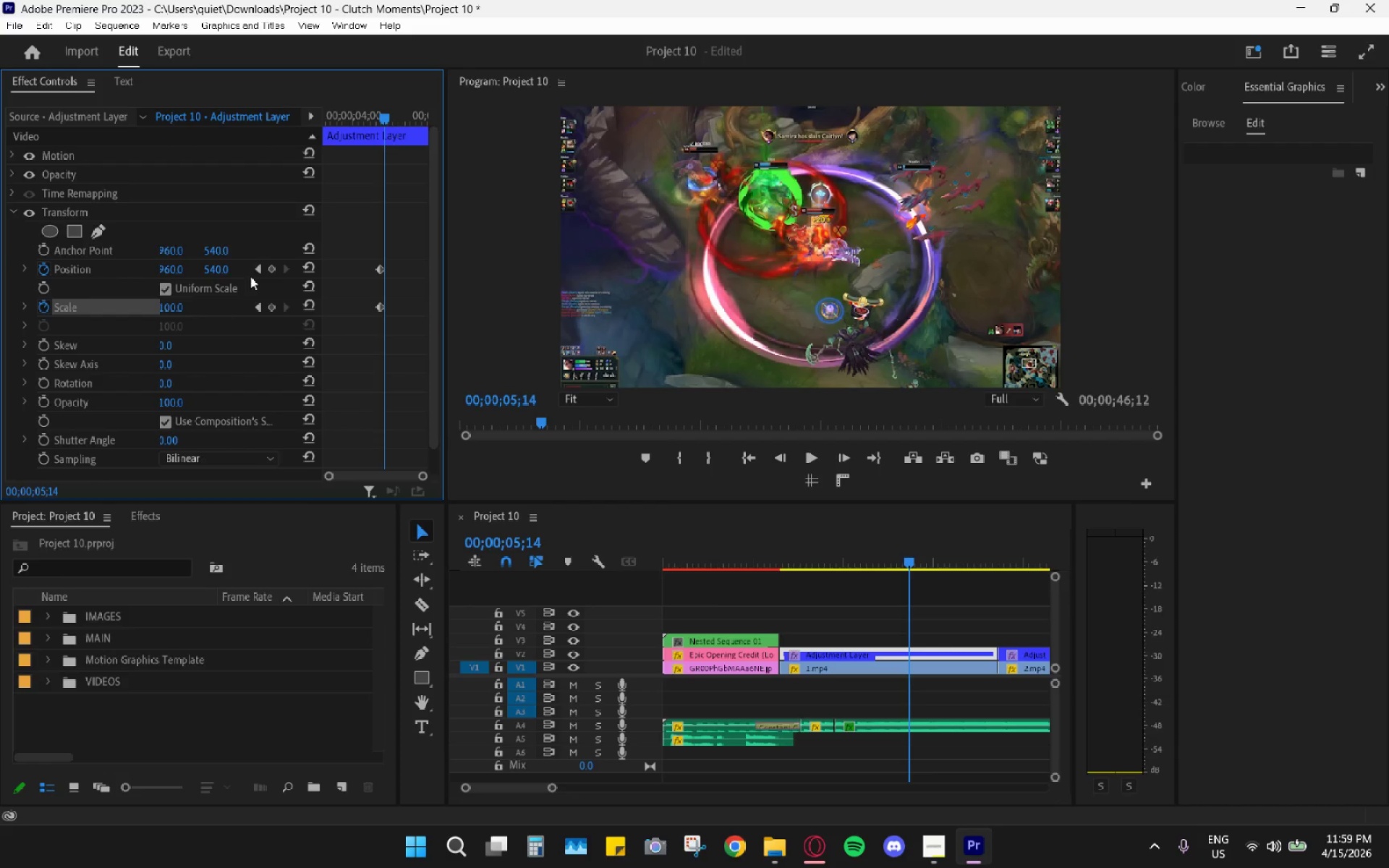 
key(ArrowRight)
 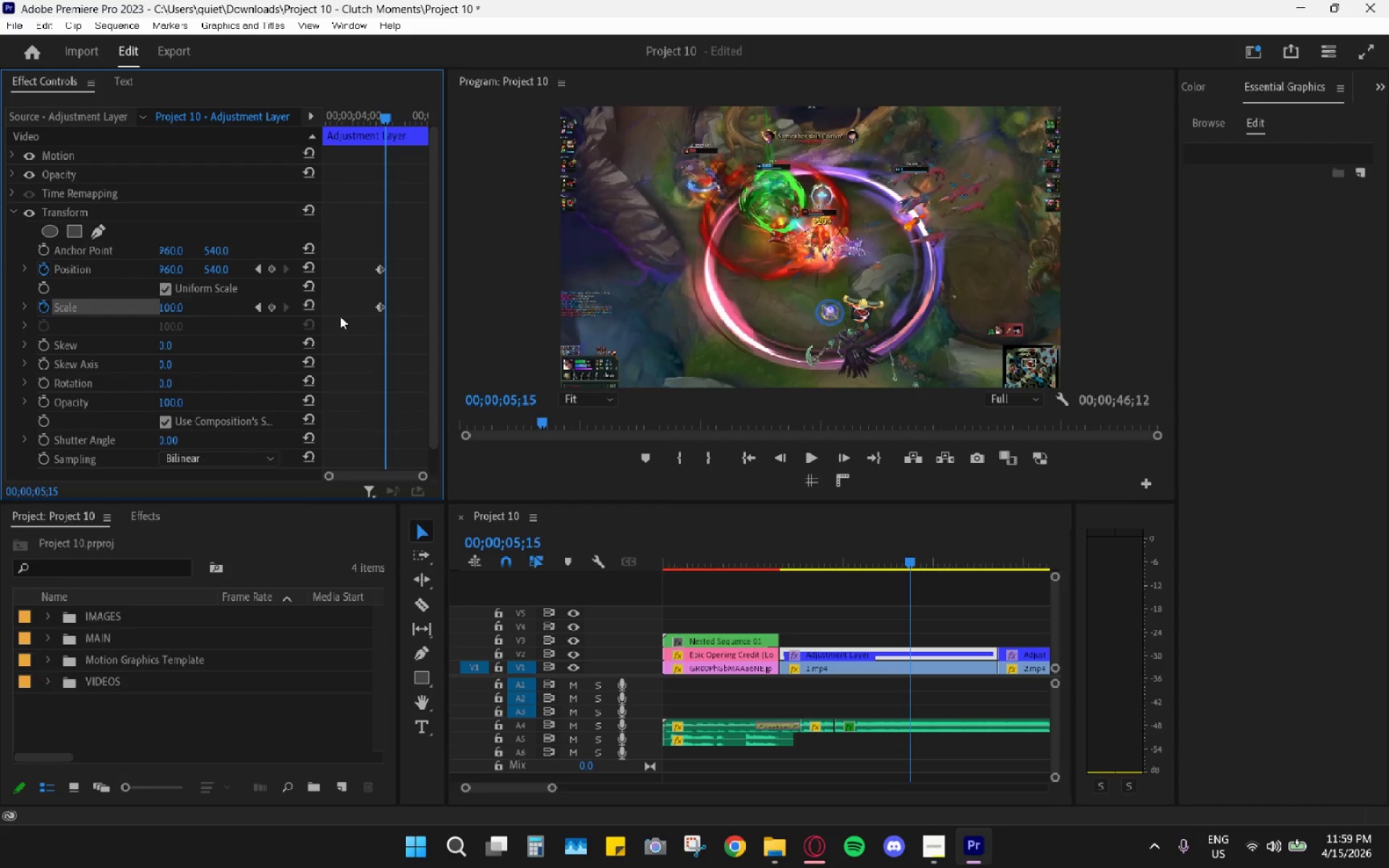 
key(ArrowRight)
 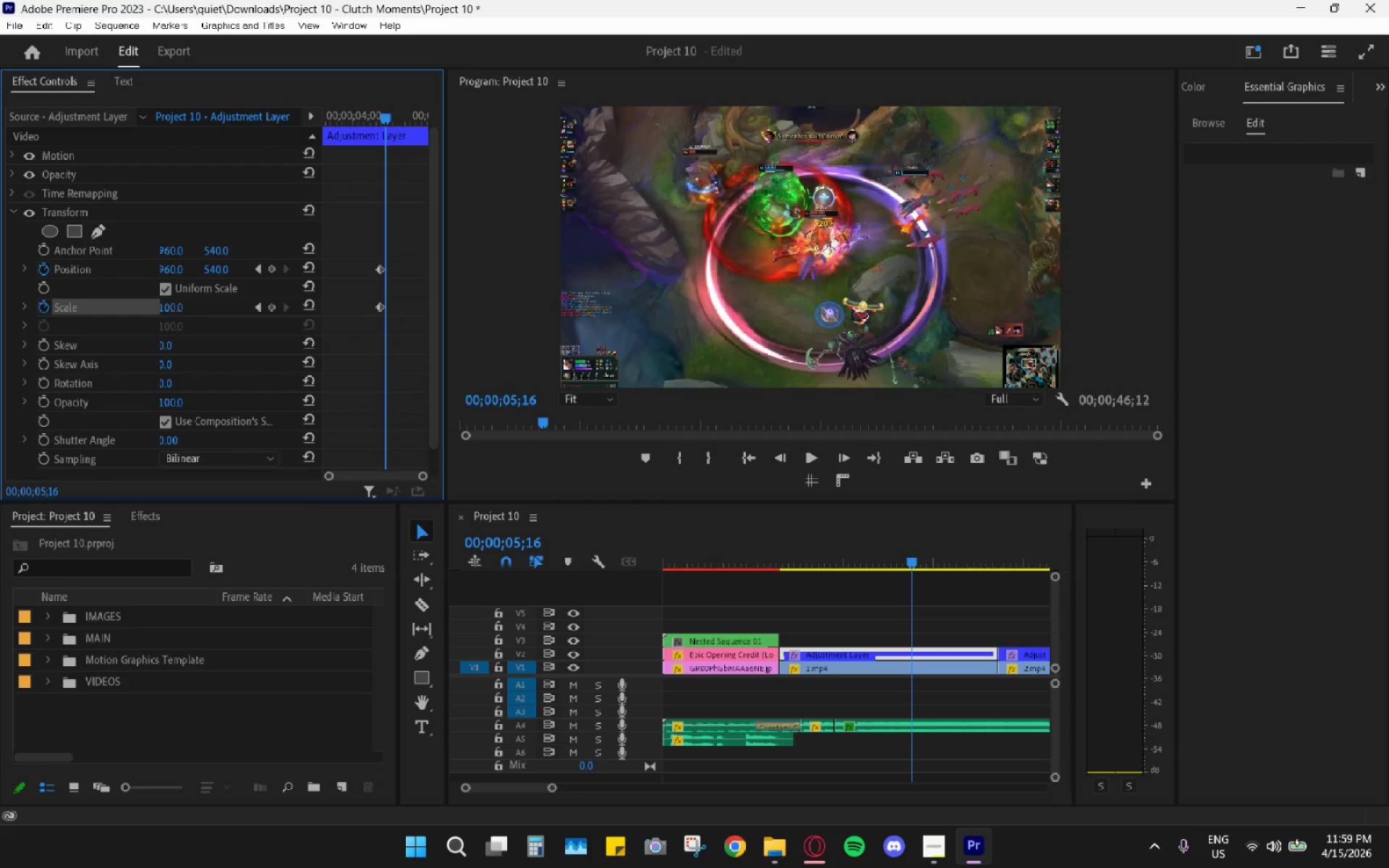 
key(Numpad1)
 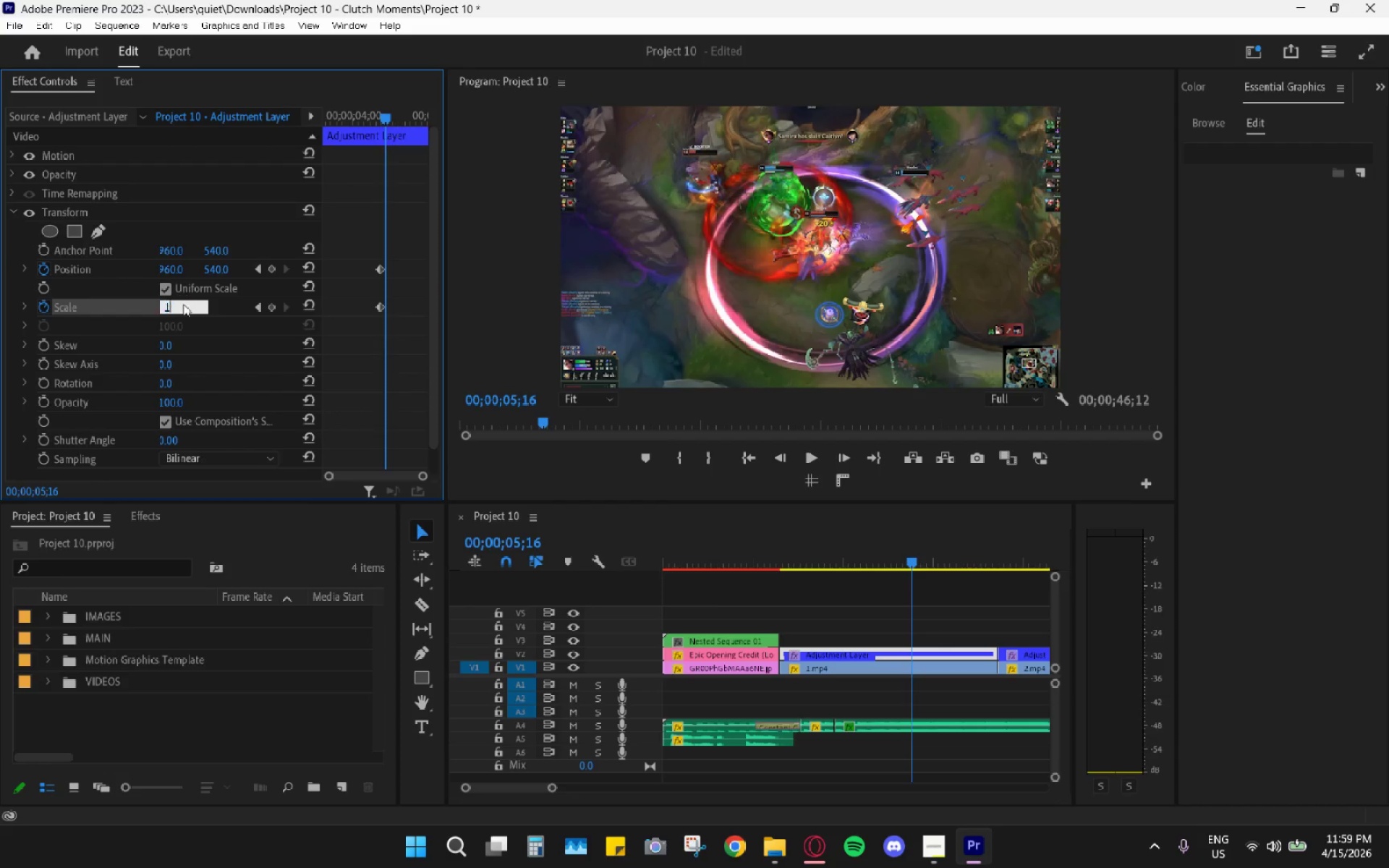 
key(Numpad2)
 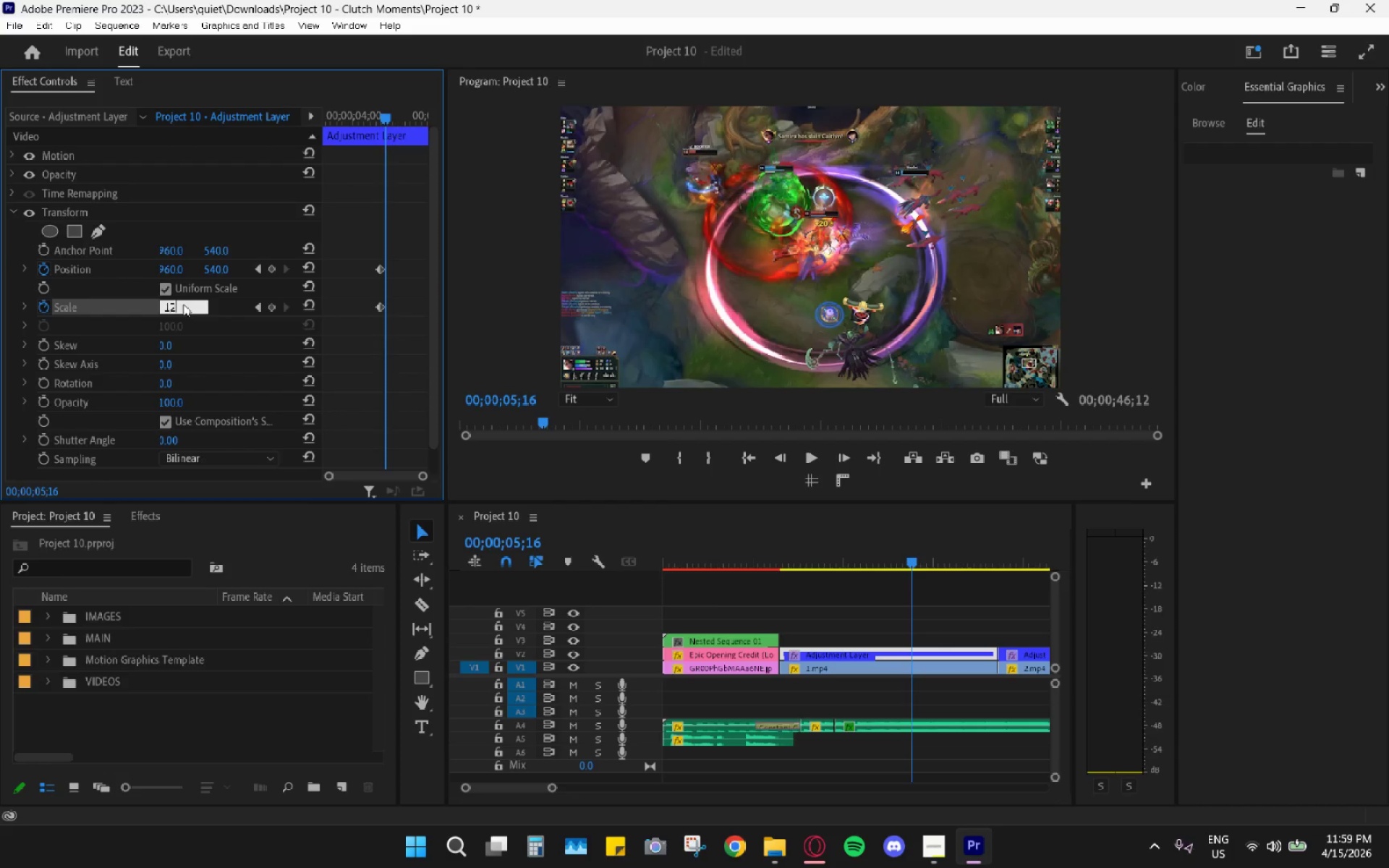 
key(Numpad0)
 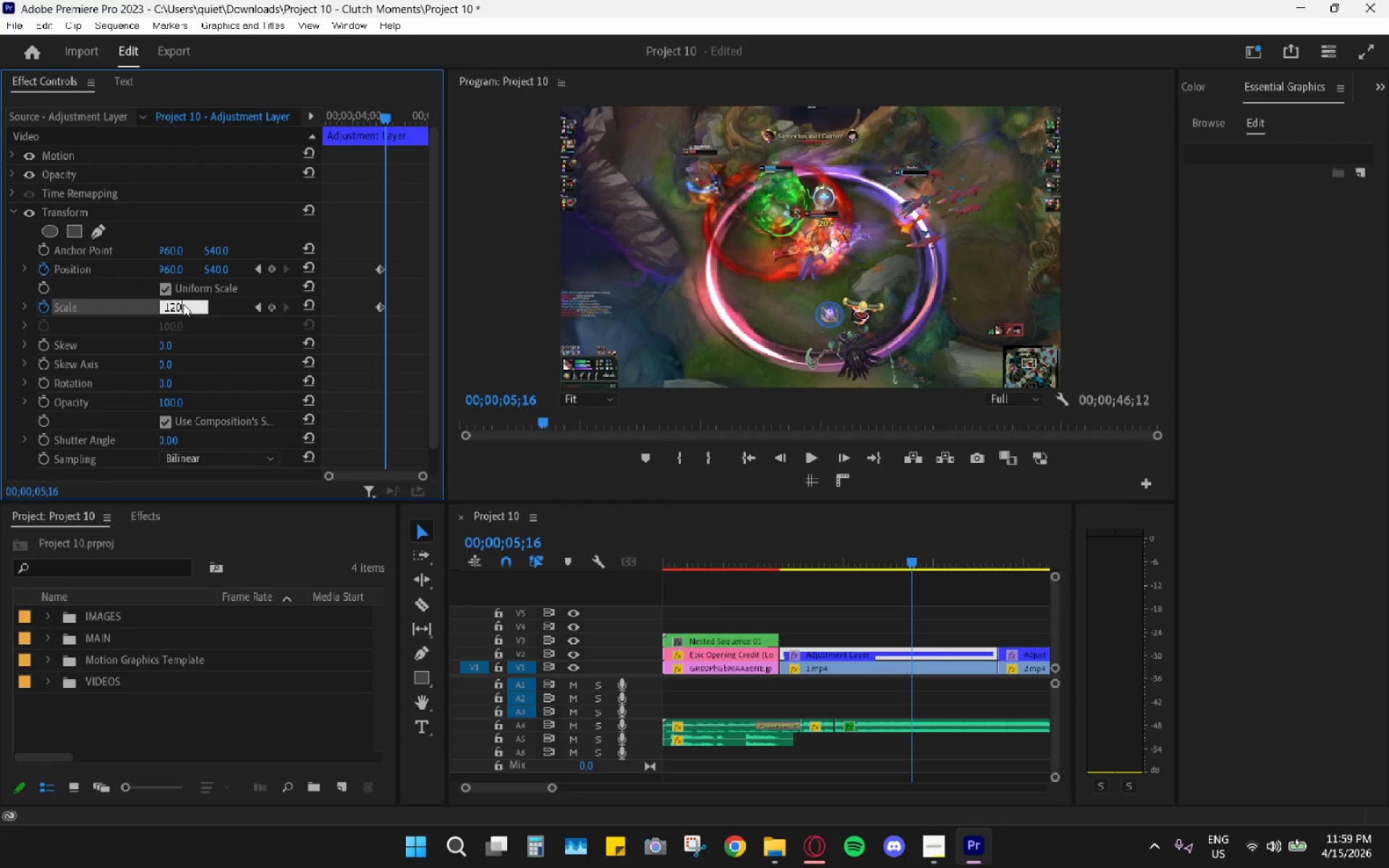 
key(Enter)
 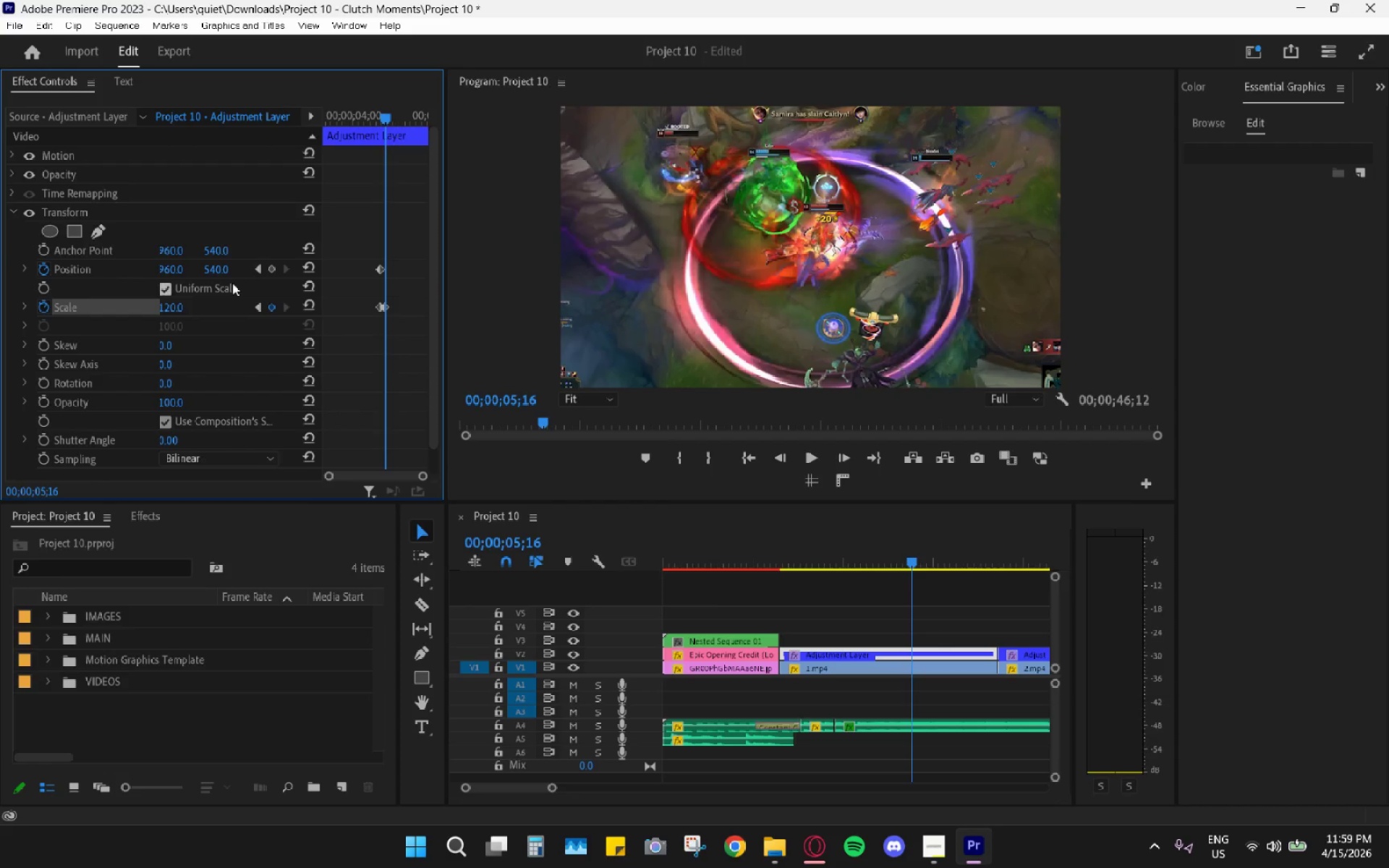 
left_click_drag(start_coordinate=[228, 271], to_coordinate=[156, 271])
 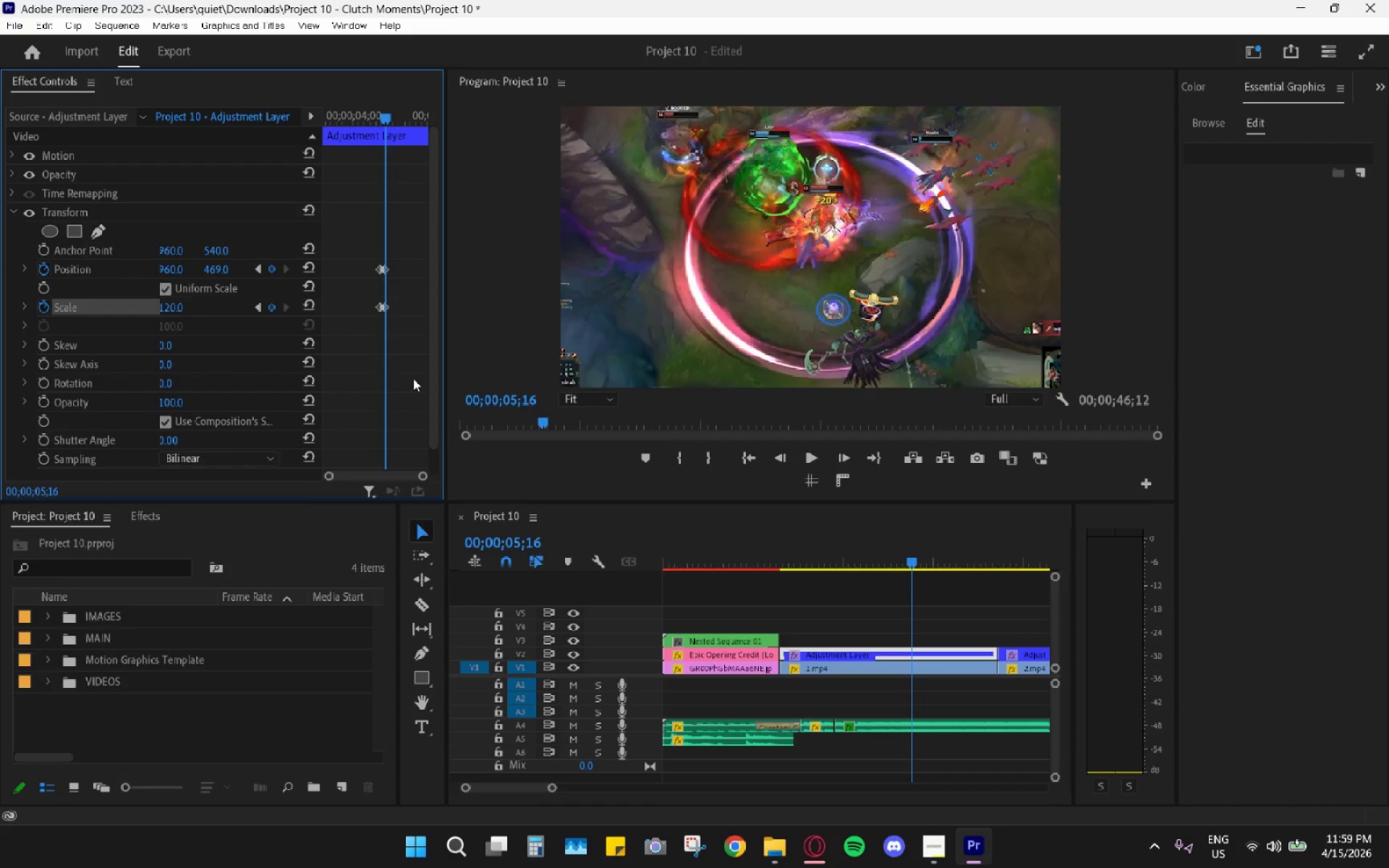 
key(Space)
 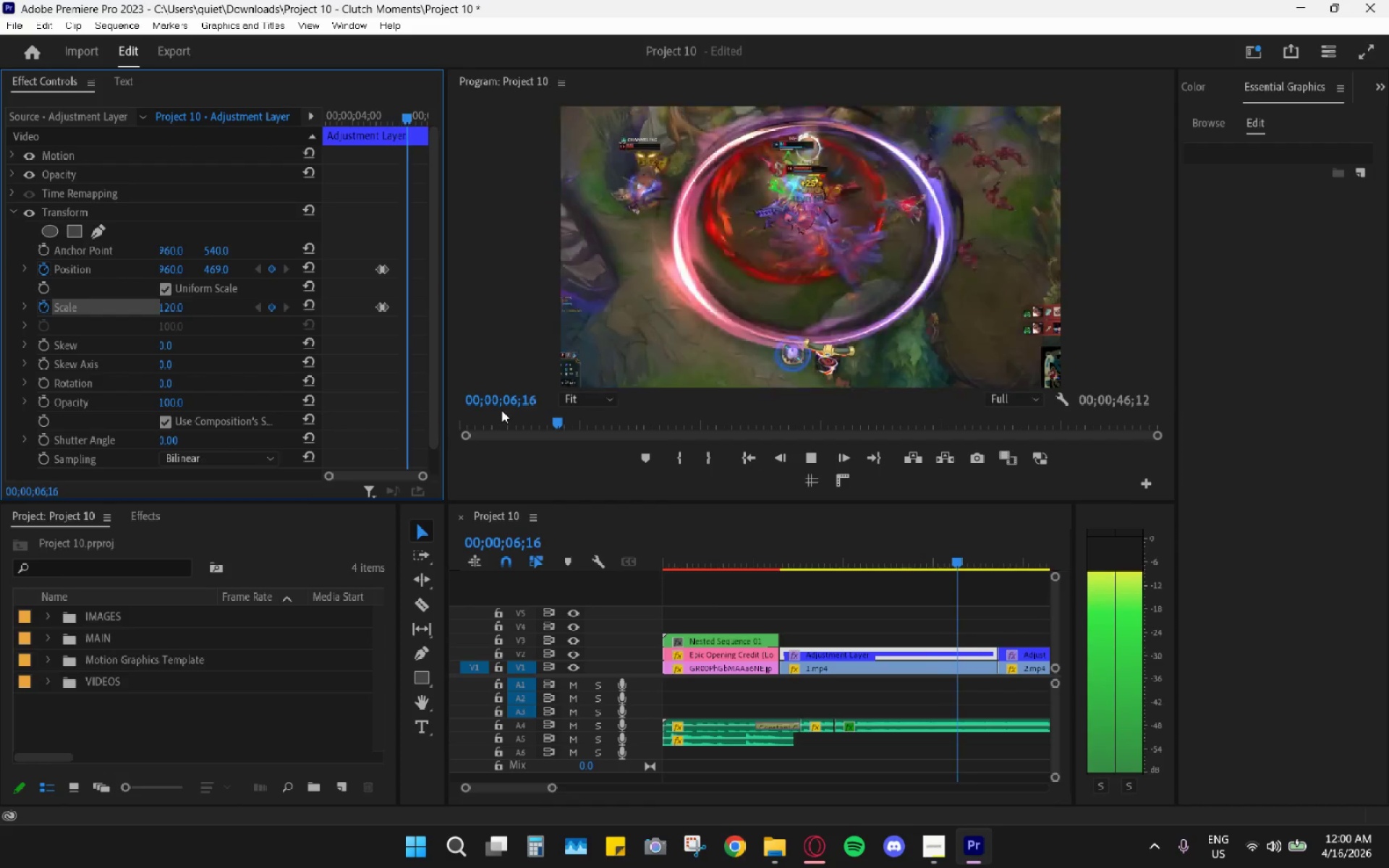 
key(Space)
 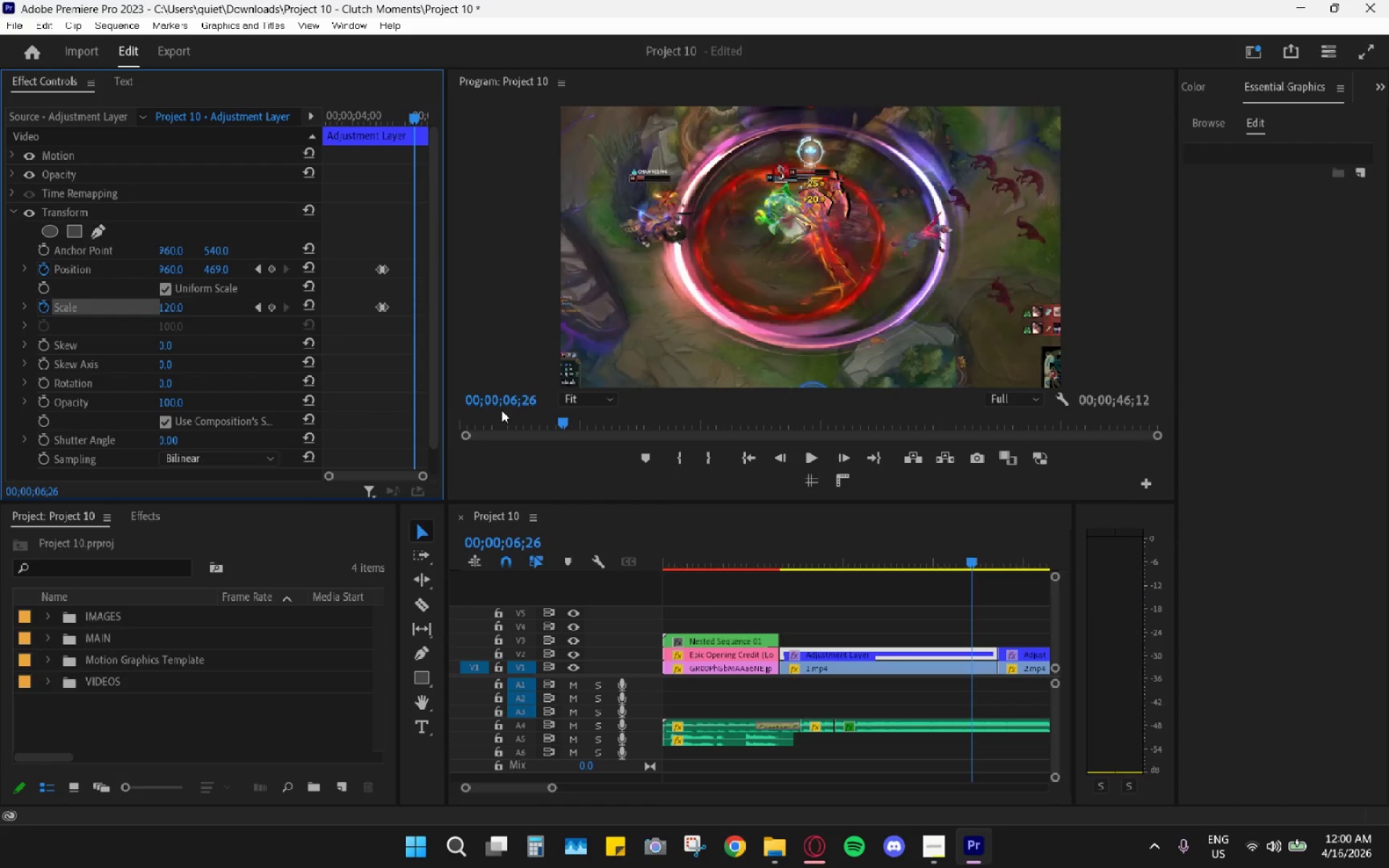 
key(Space)
 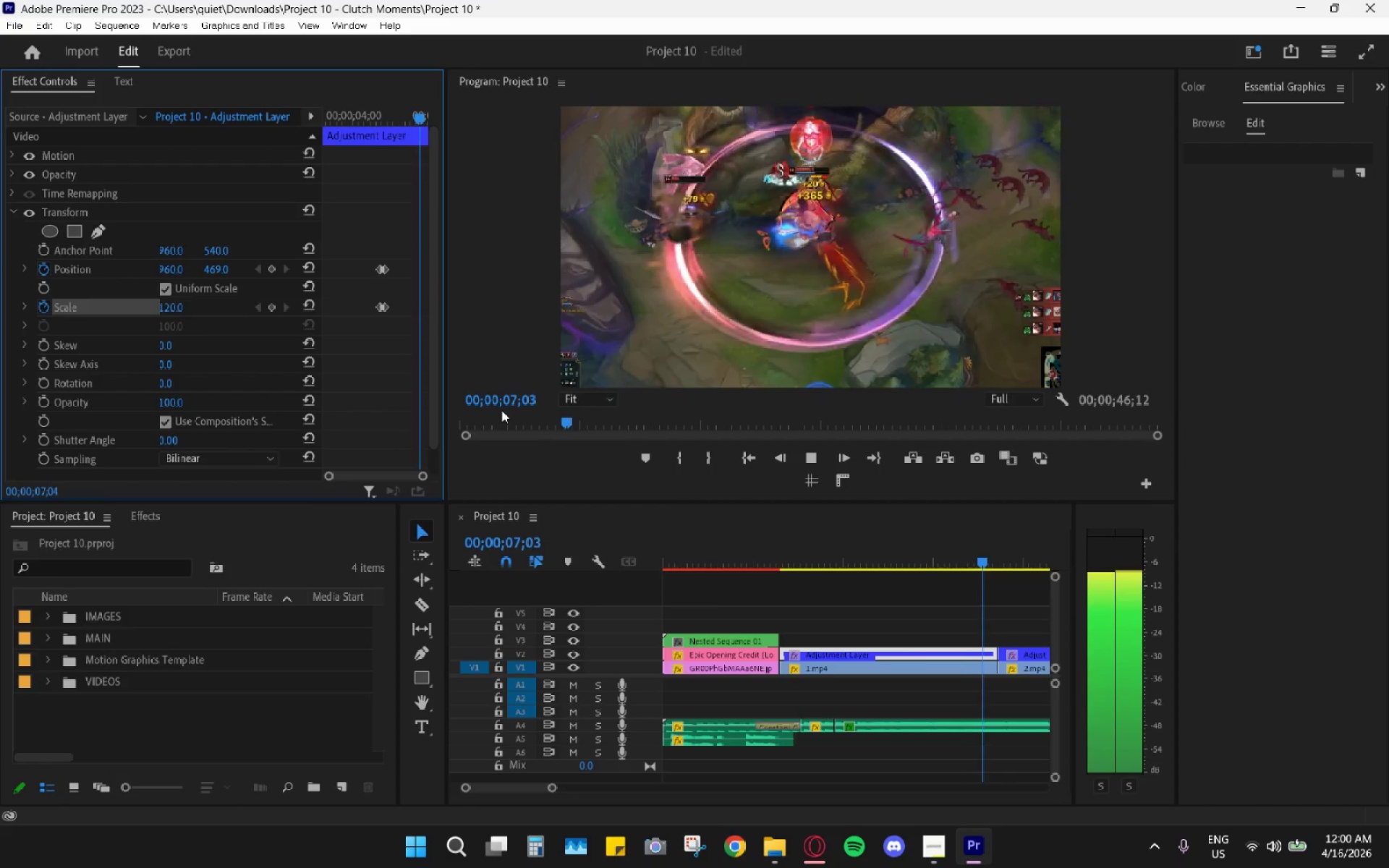 
key(Space)
 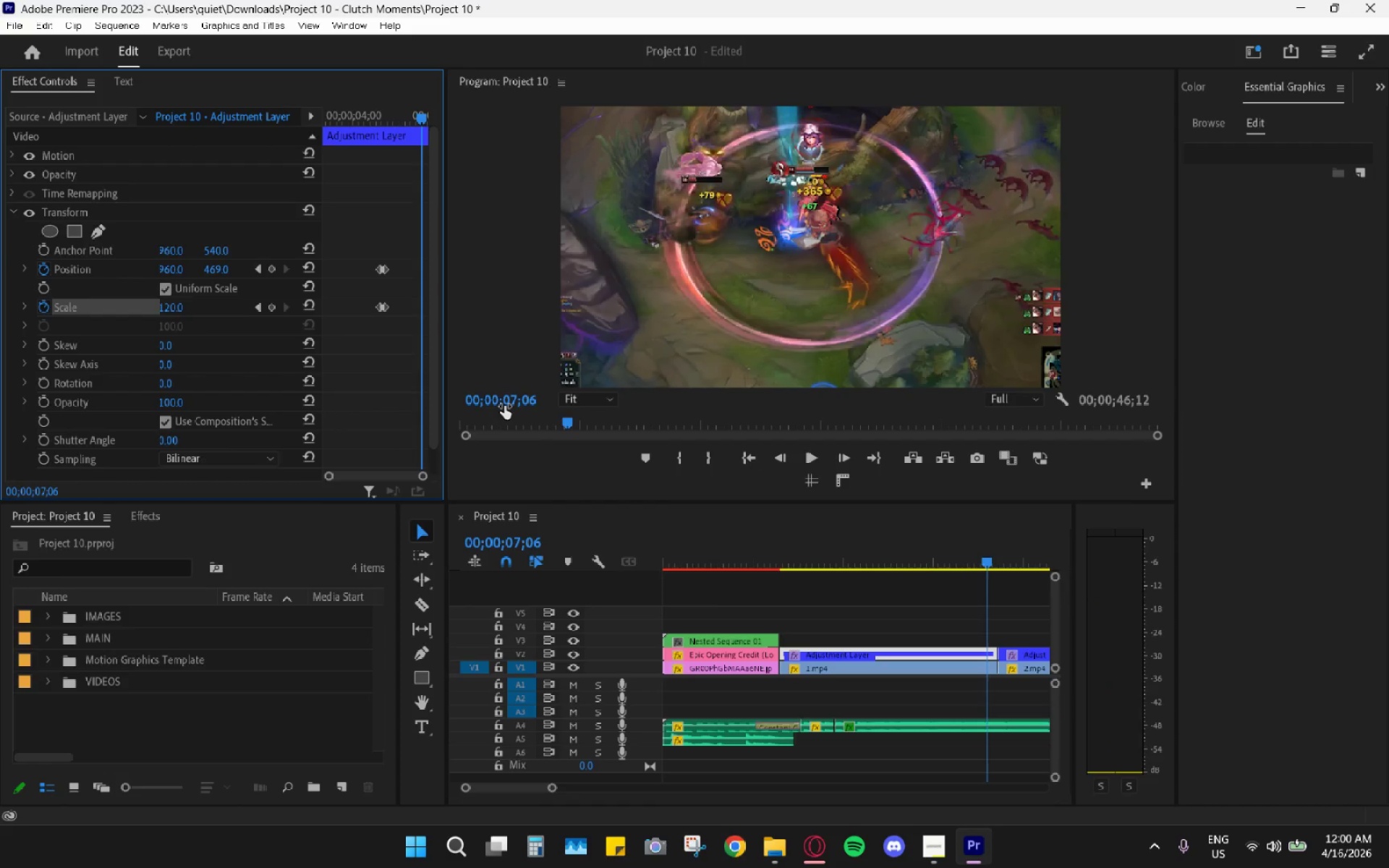 
key(ArrowLeft)
 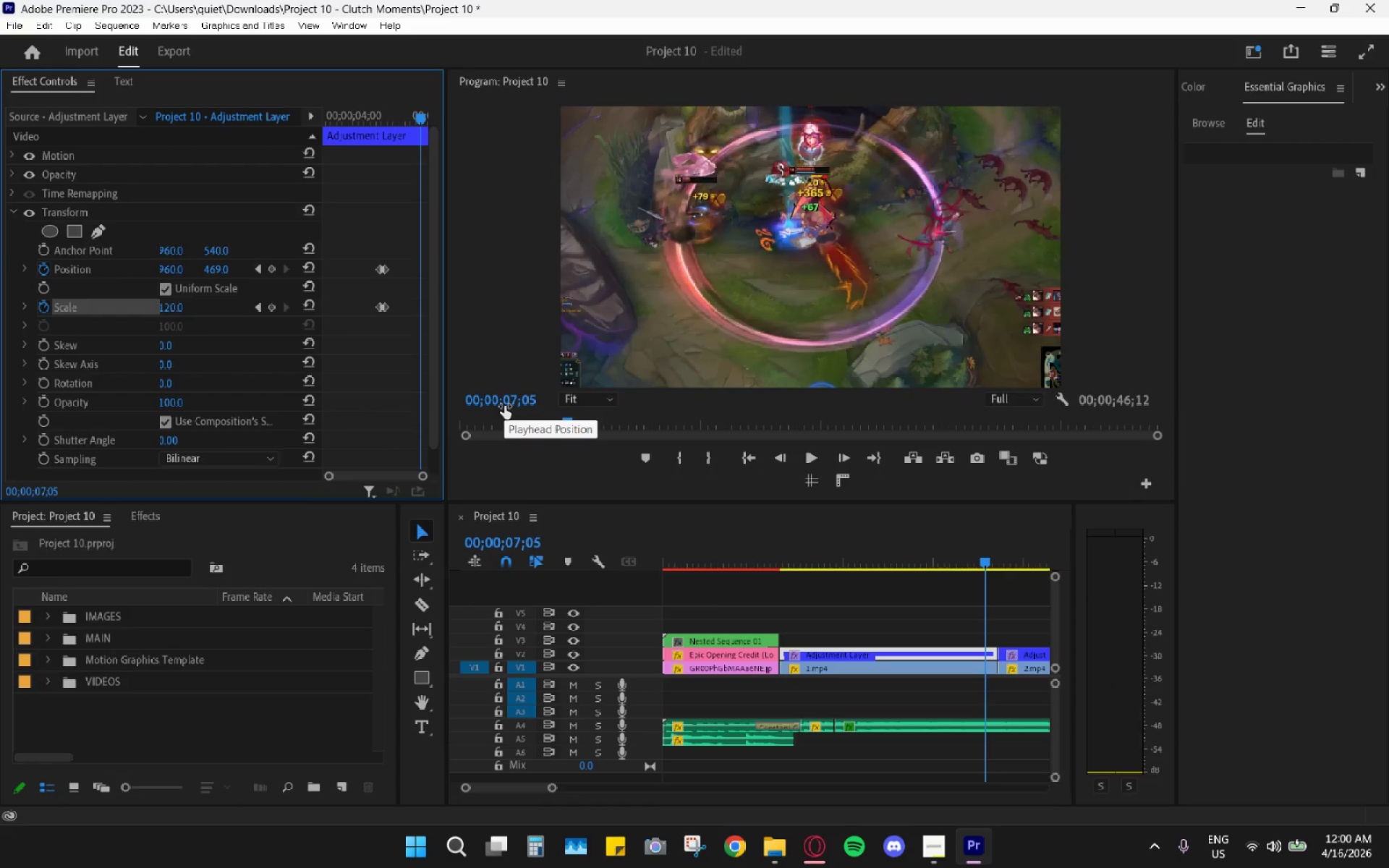 
key(ArrowLeft)
 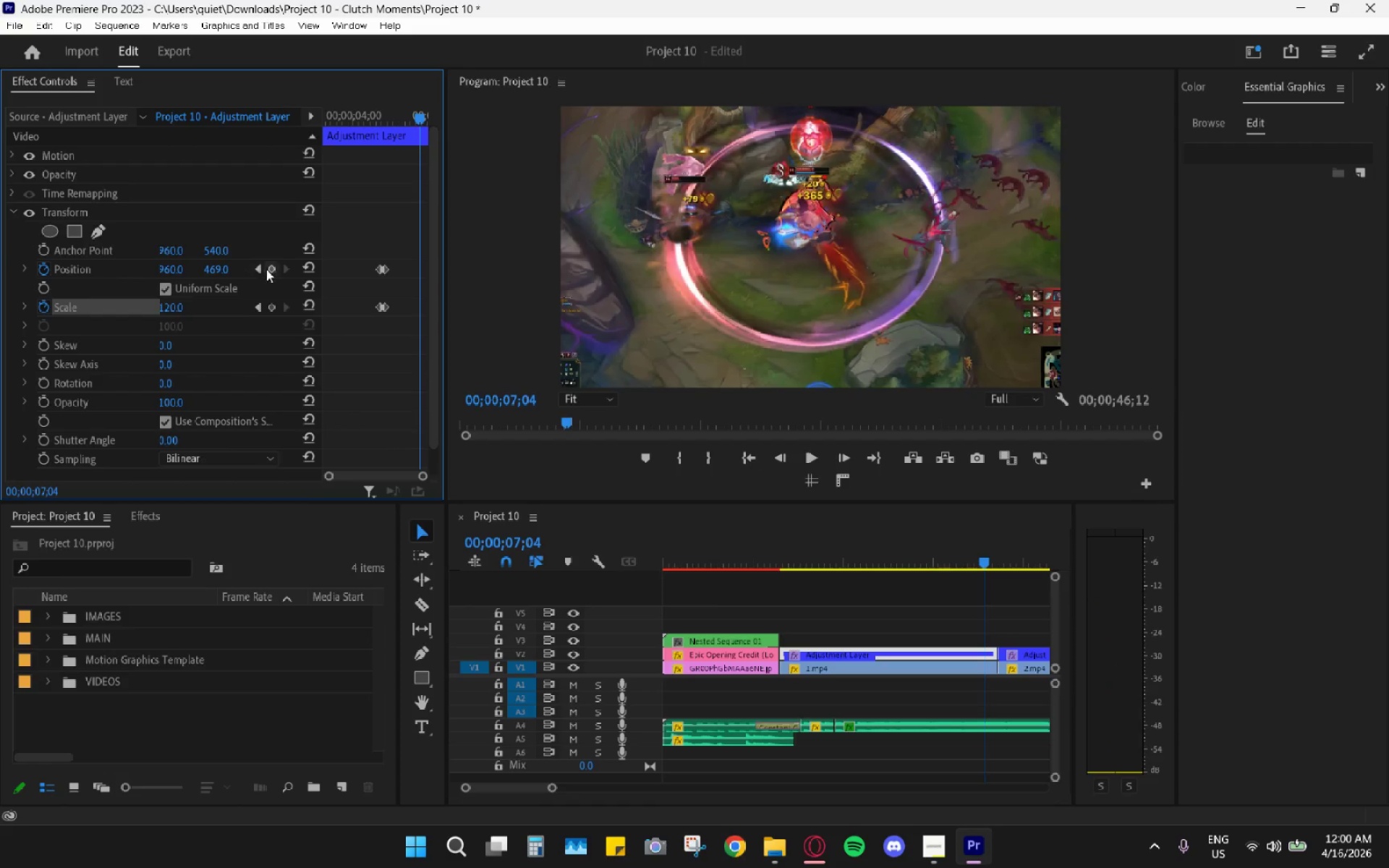 
left_click_drag(start_coordinate=[276, 303], to_coordinate=[272, 304])
 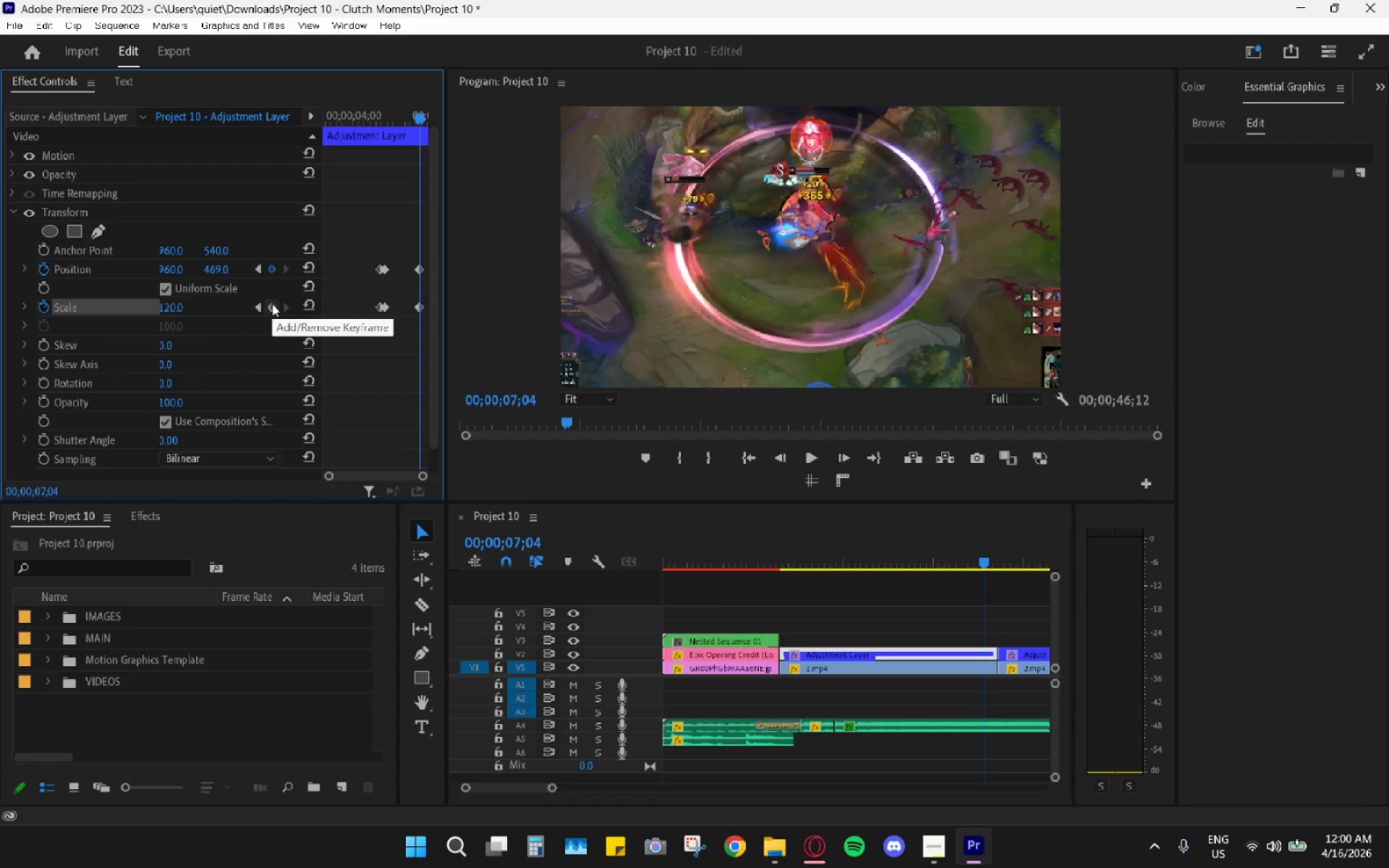 
key(ArrowRight)
 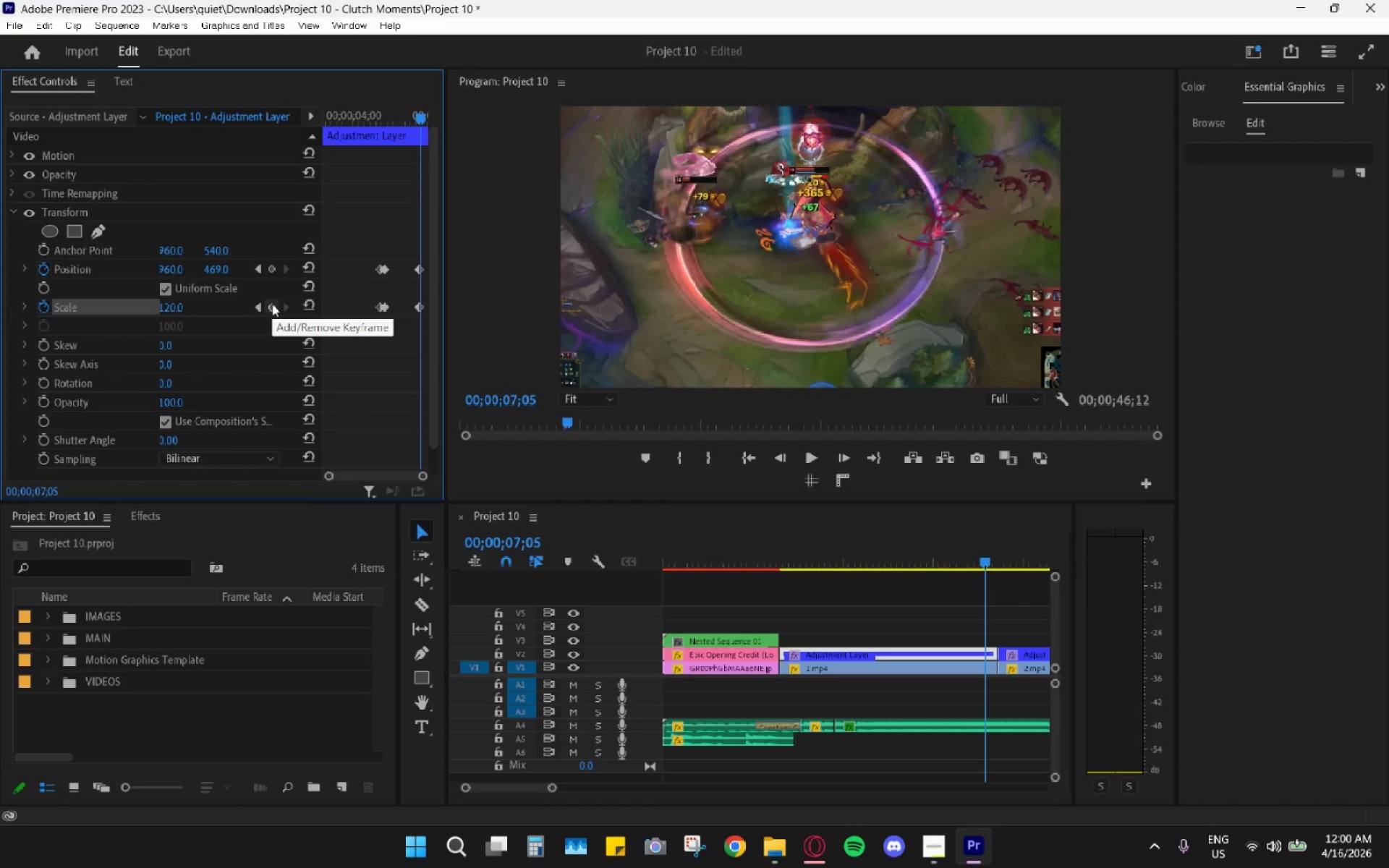 
key(ArrowRight)
 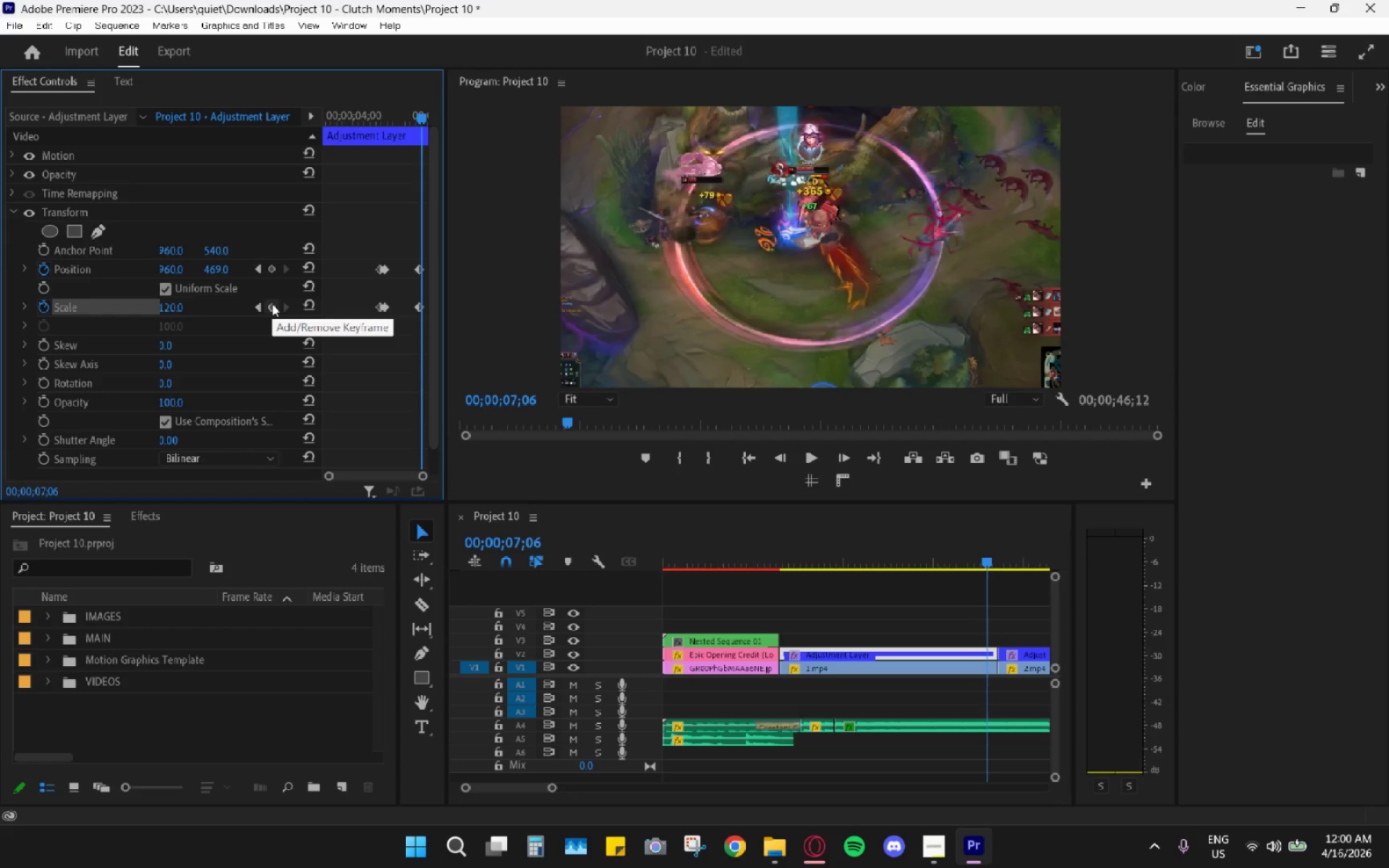 
key(ArrowRight)
 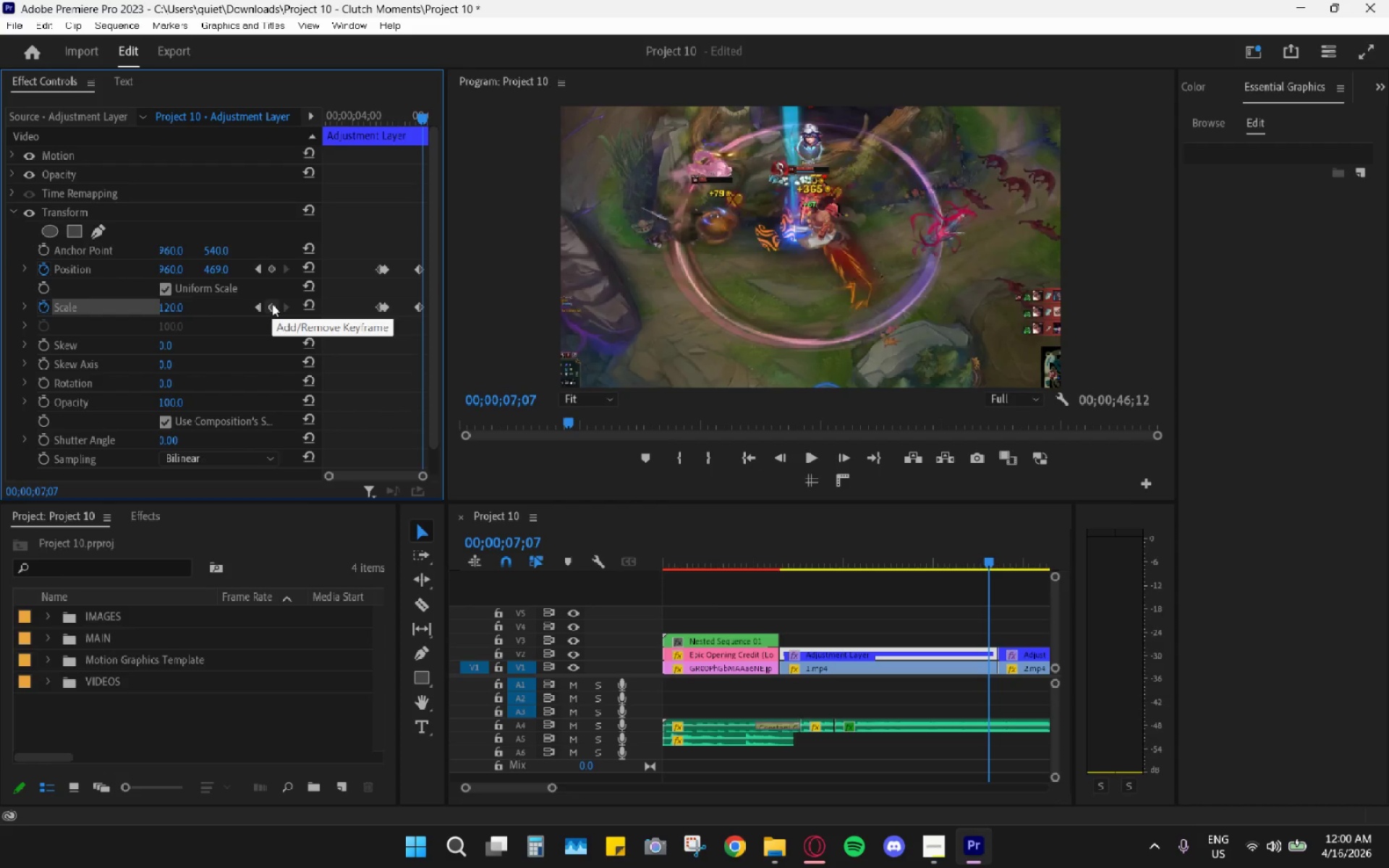 
key(ArrowRight)
 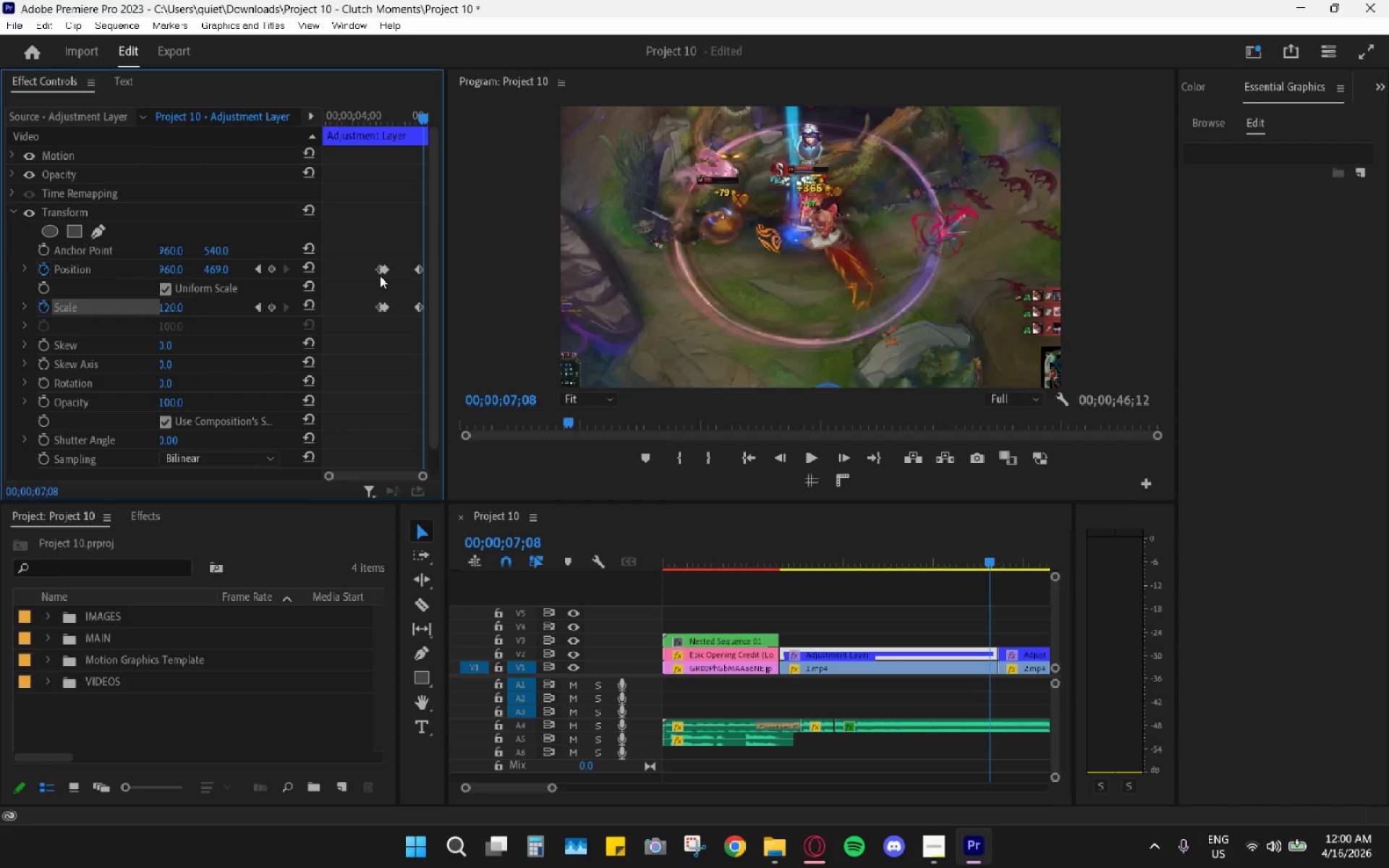 
left_click_drag(start_coordinate=[365, 249], to_coordinate=[383, 333])
 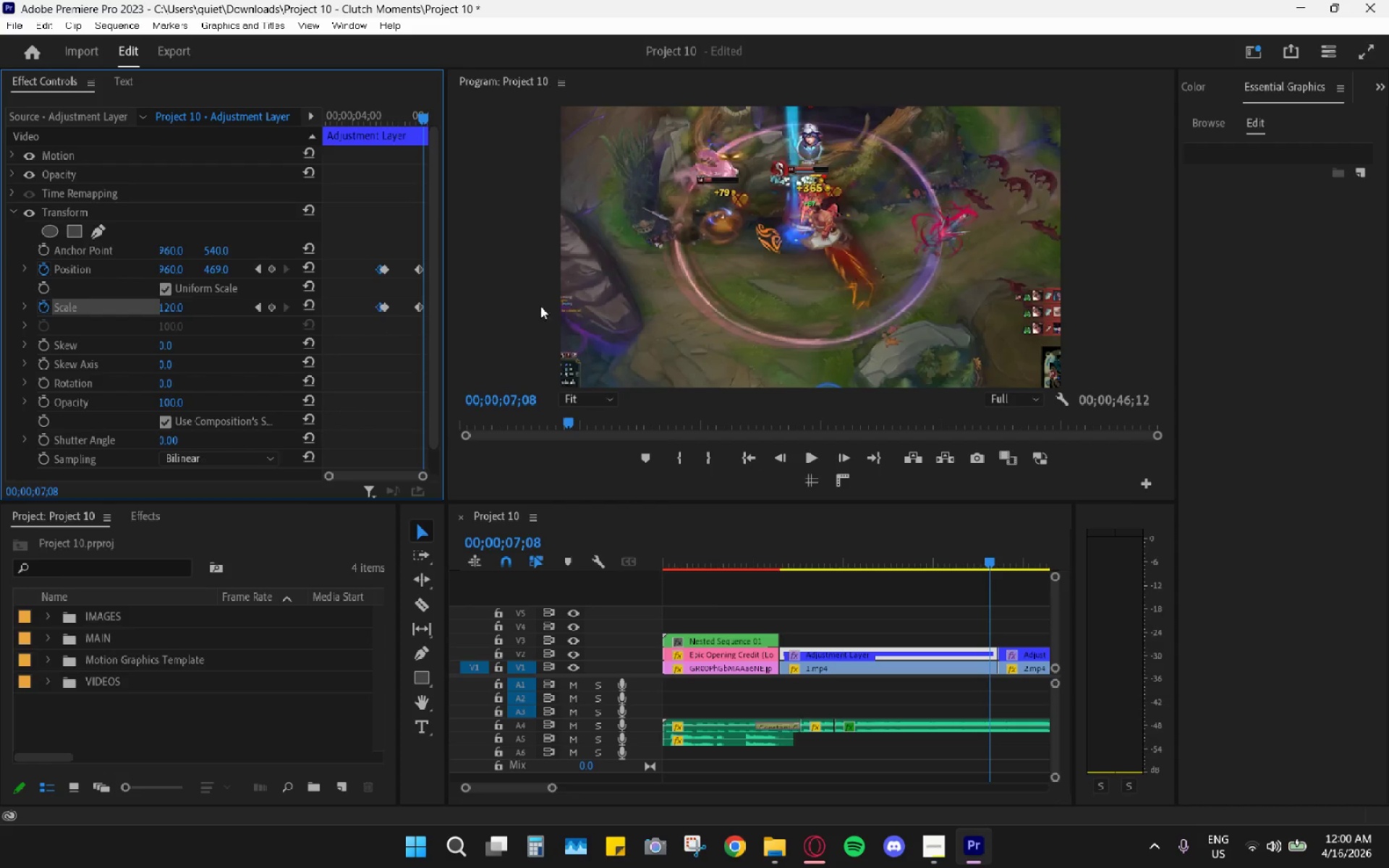 
key(Control+C)
 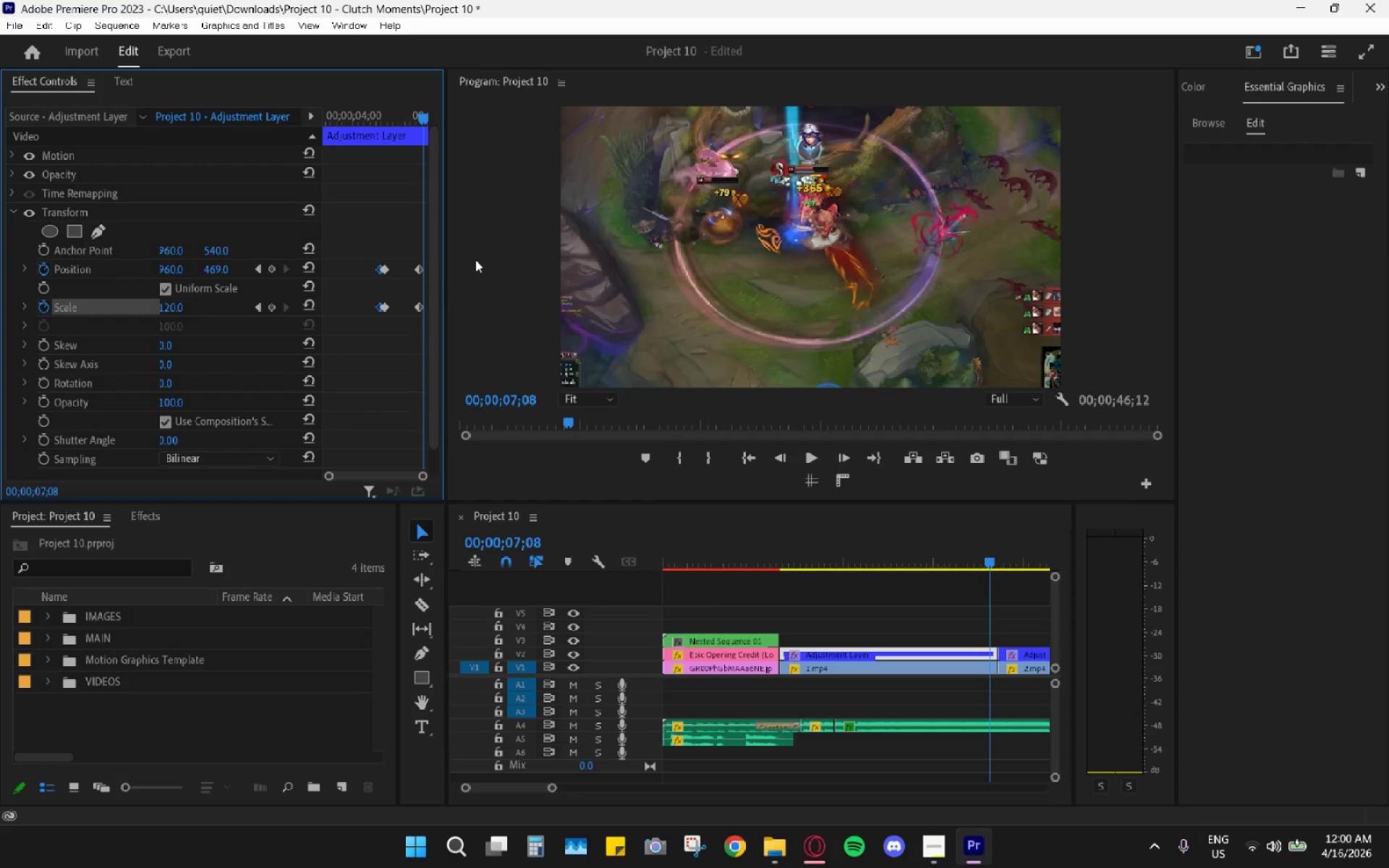 
hold_key(key=AltLeft, duration=0.53)
scroll: coordinate [361, 338], scroll_direction: up, amount: 4.0
 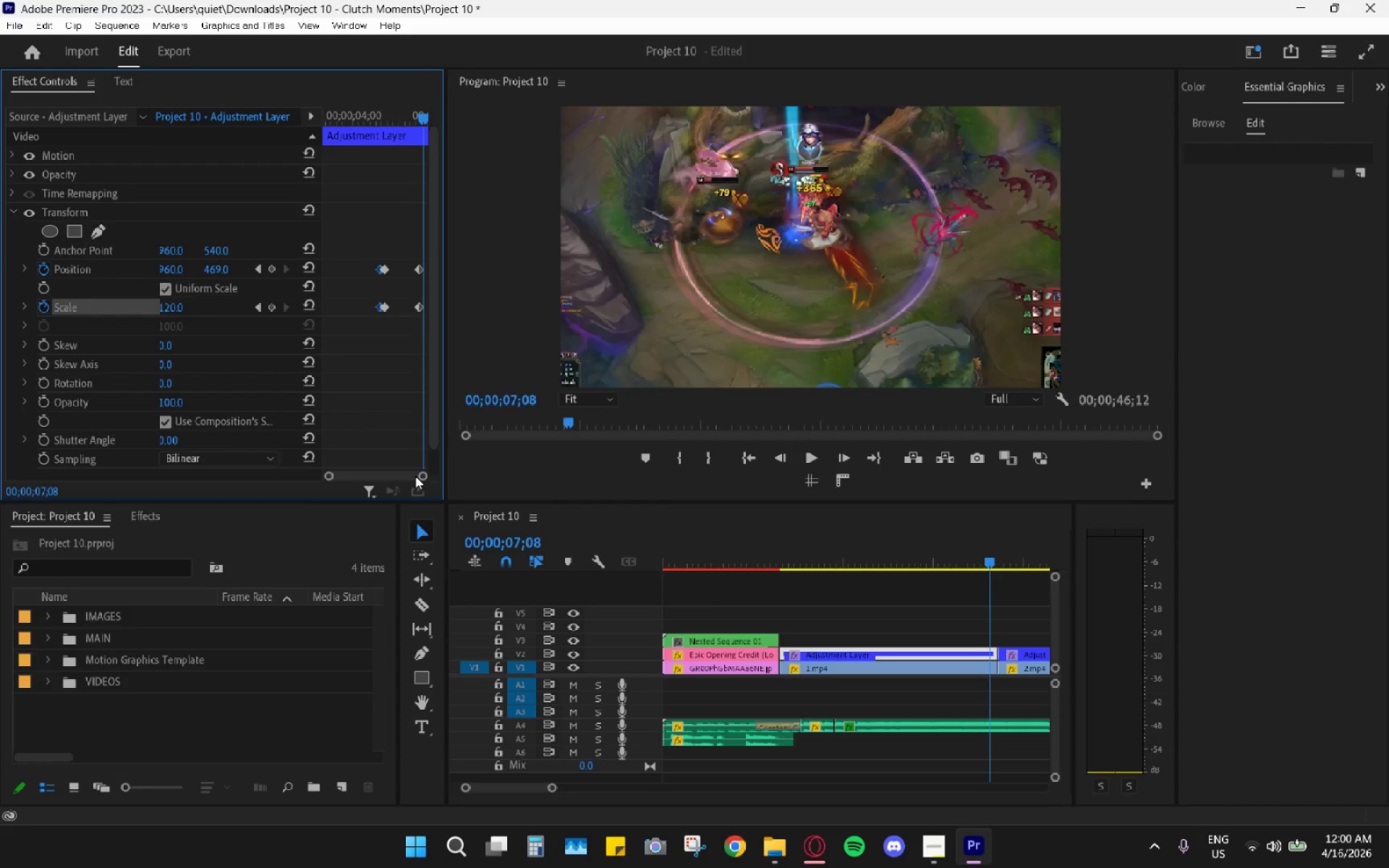 
left_click_drag(start_coordinate=[422, 477], to_coordinate=[407, 473])
 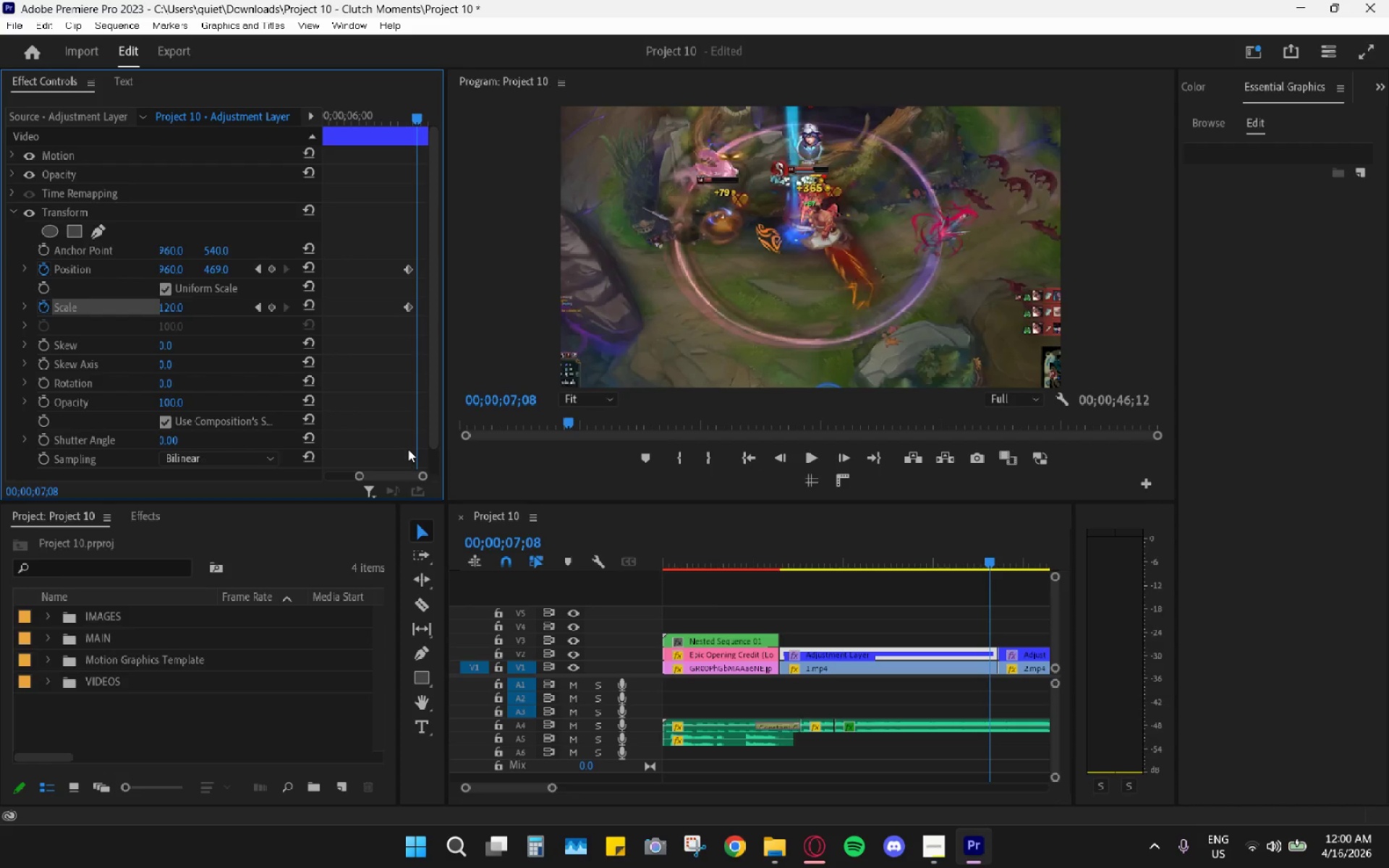 
key(Control+V)
 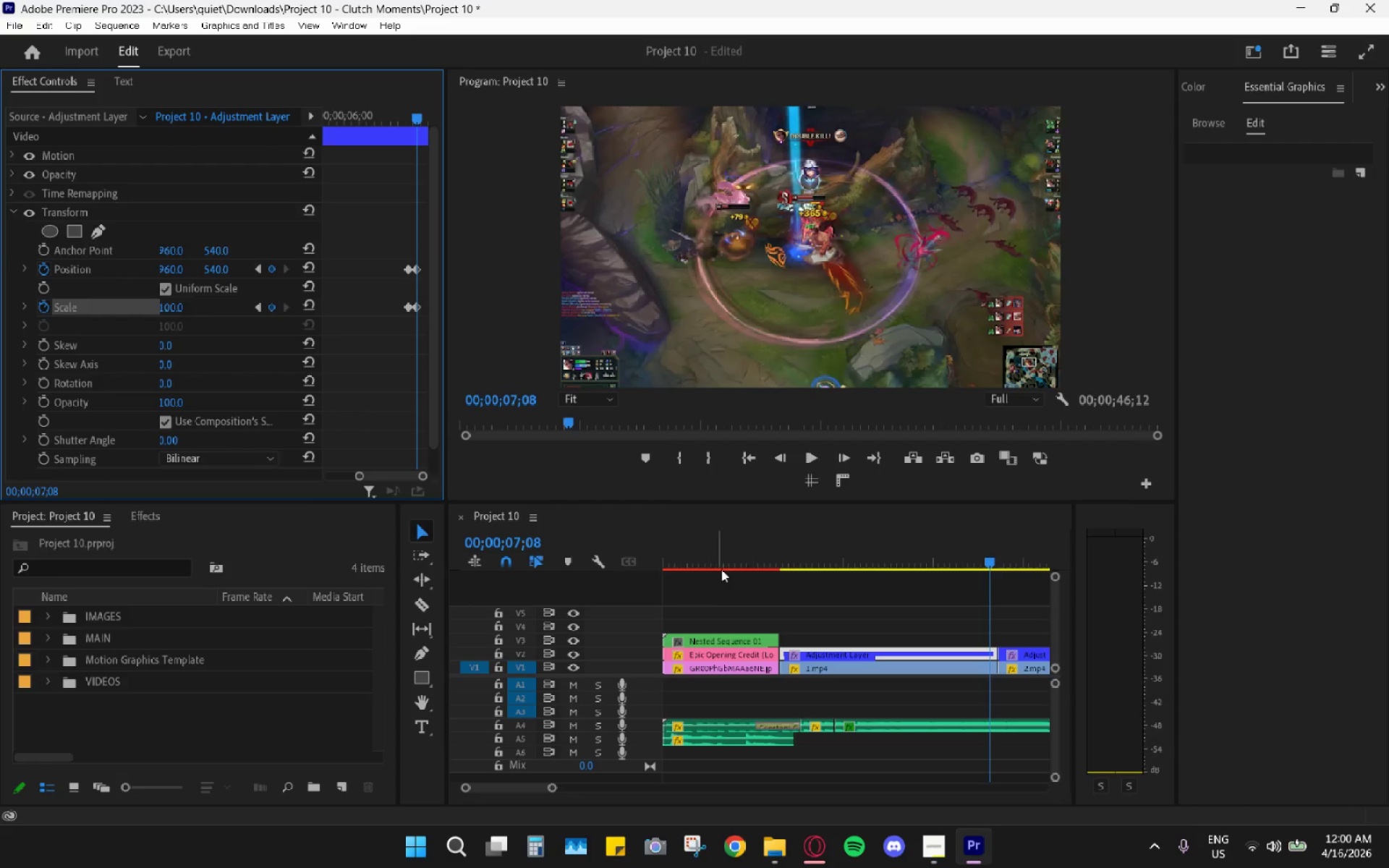 
key(Alt+AltLeft)
 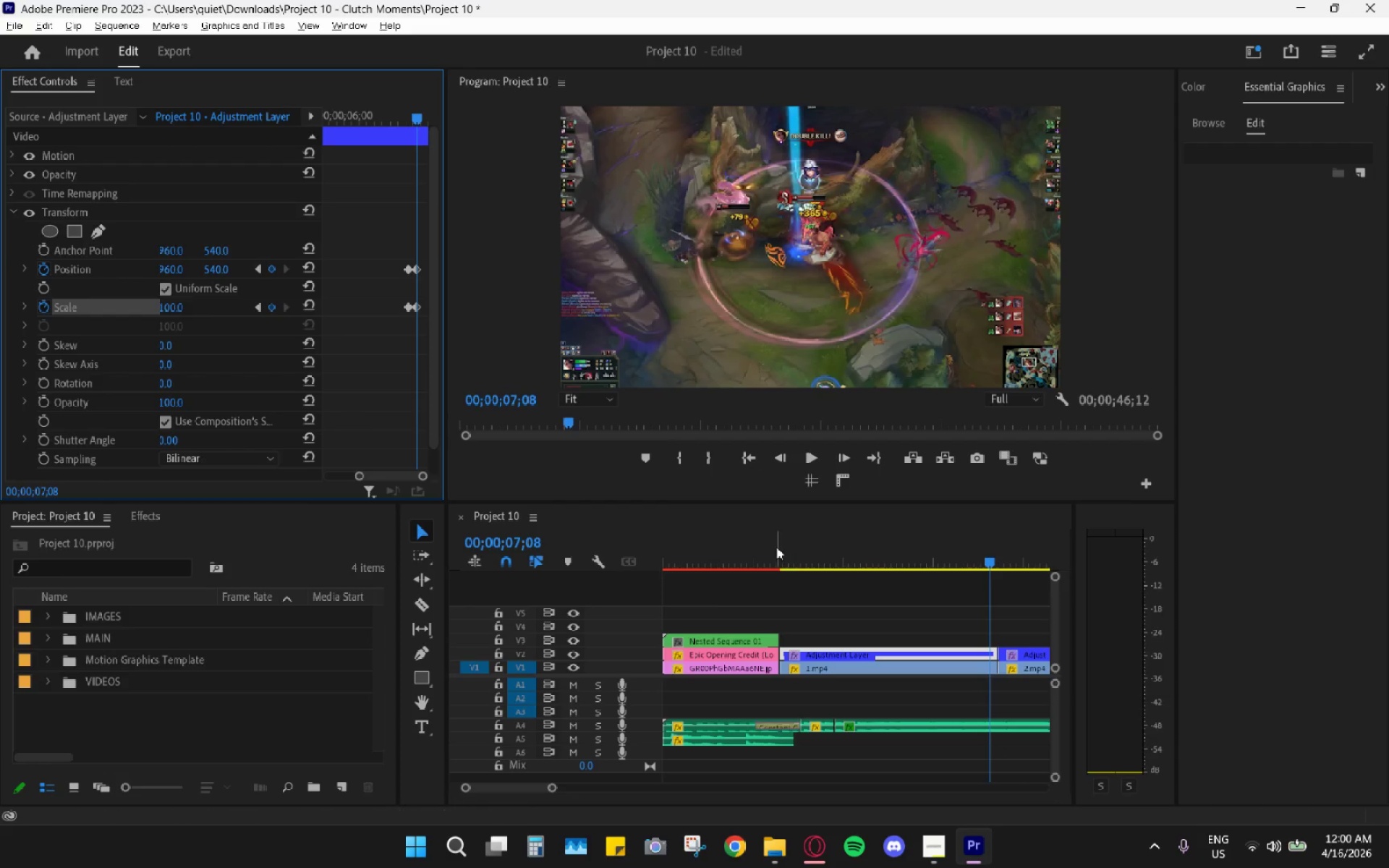 
left_click([773, 545])
 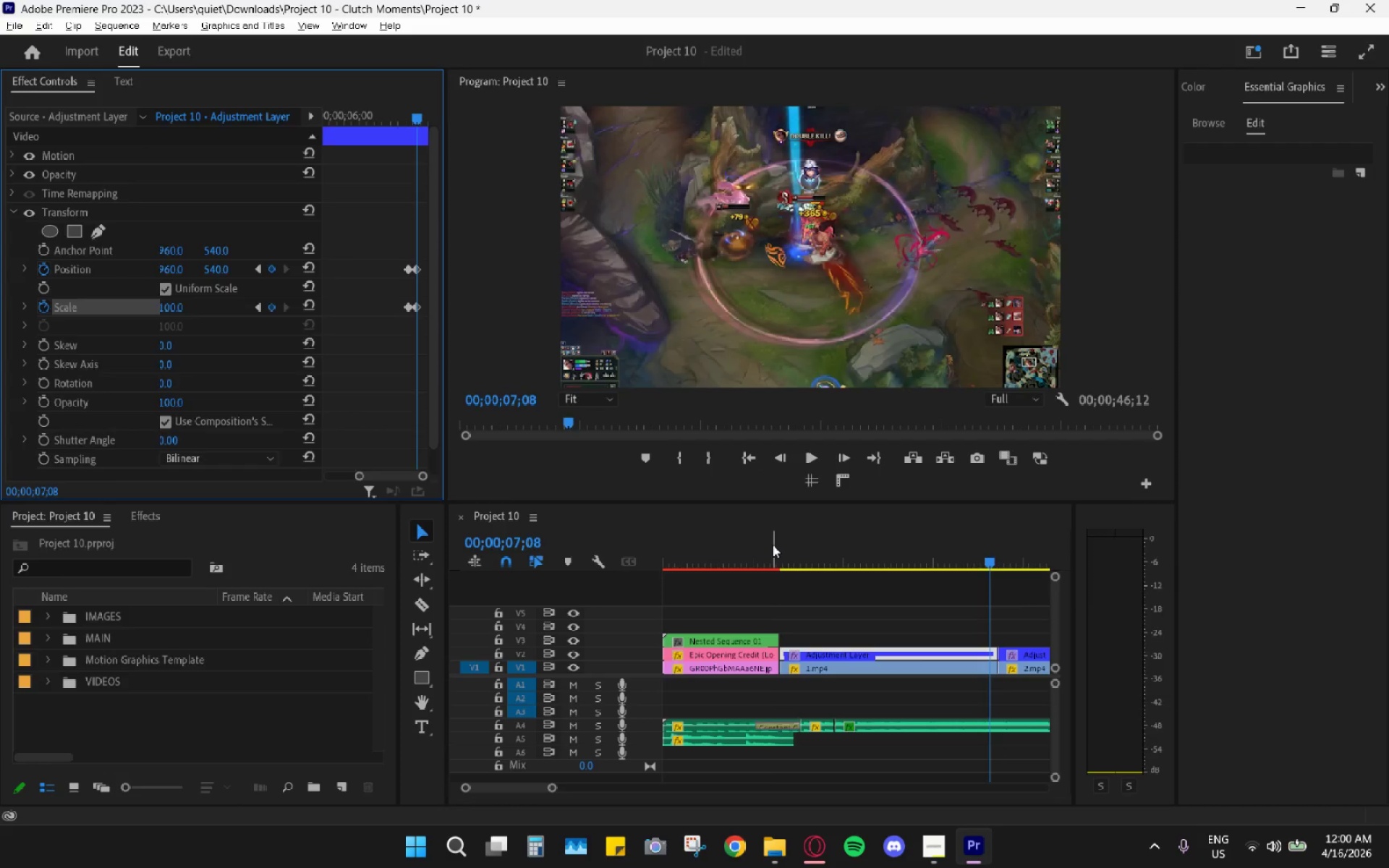 
key(Space)
 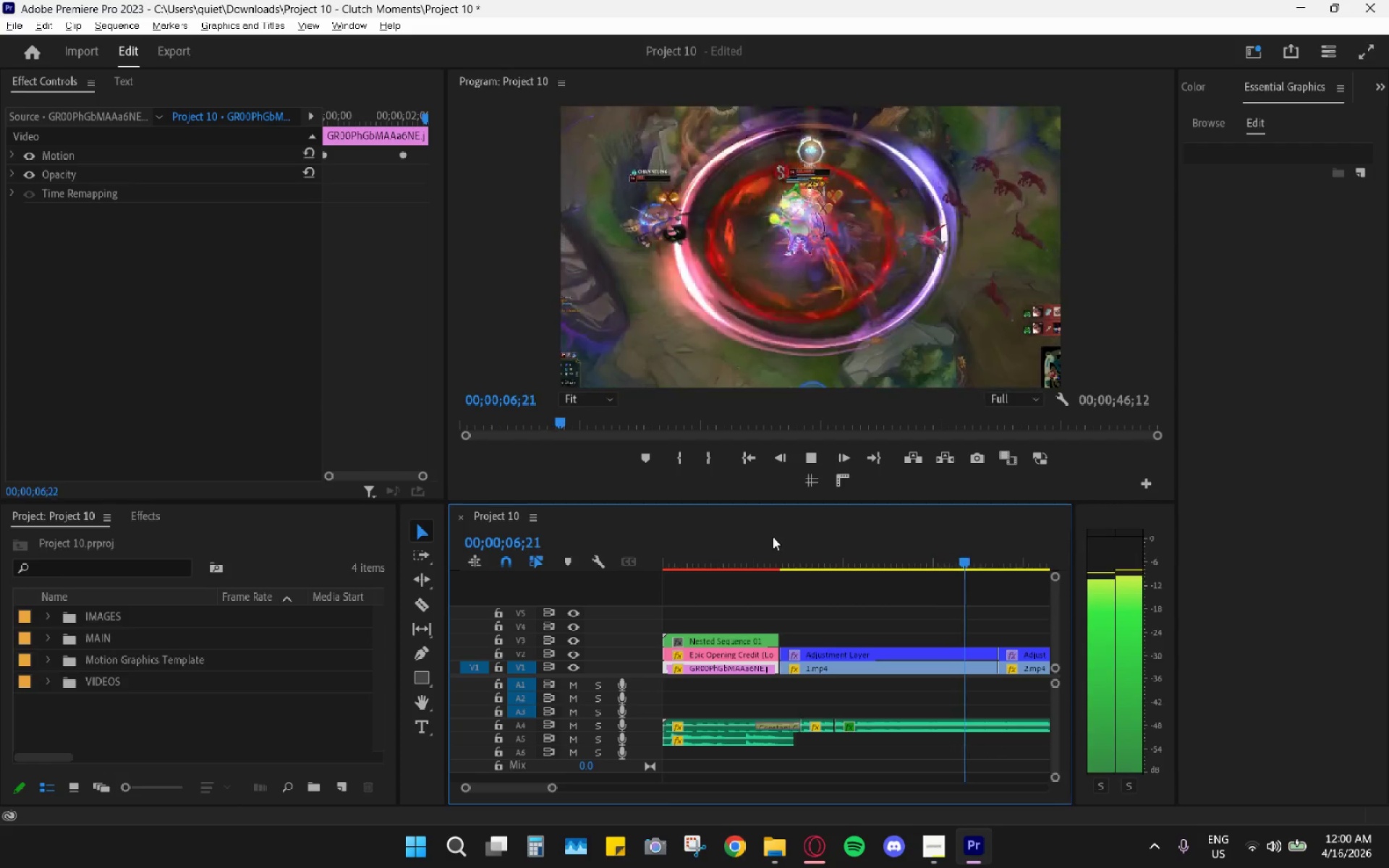 
wait(5.86)
 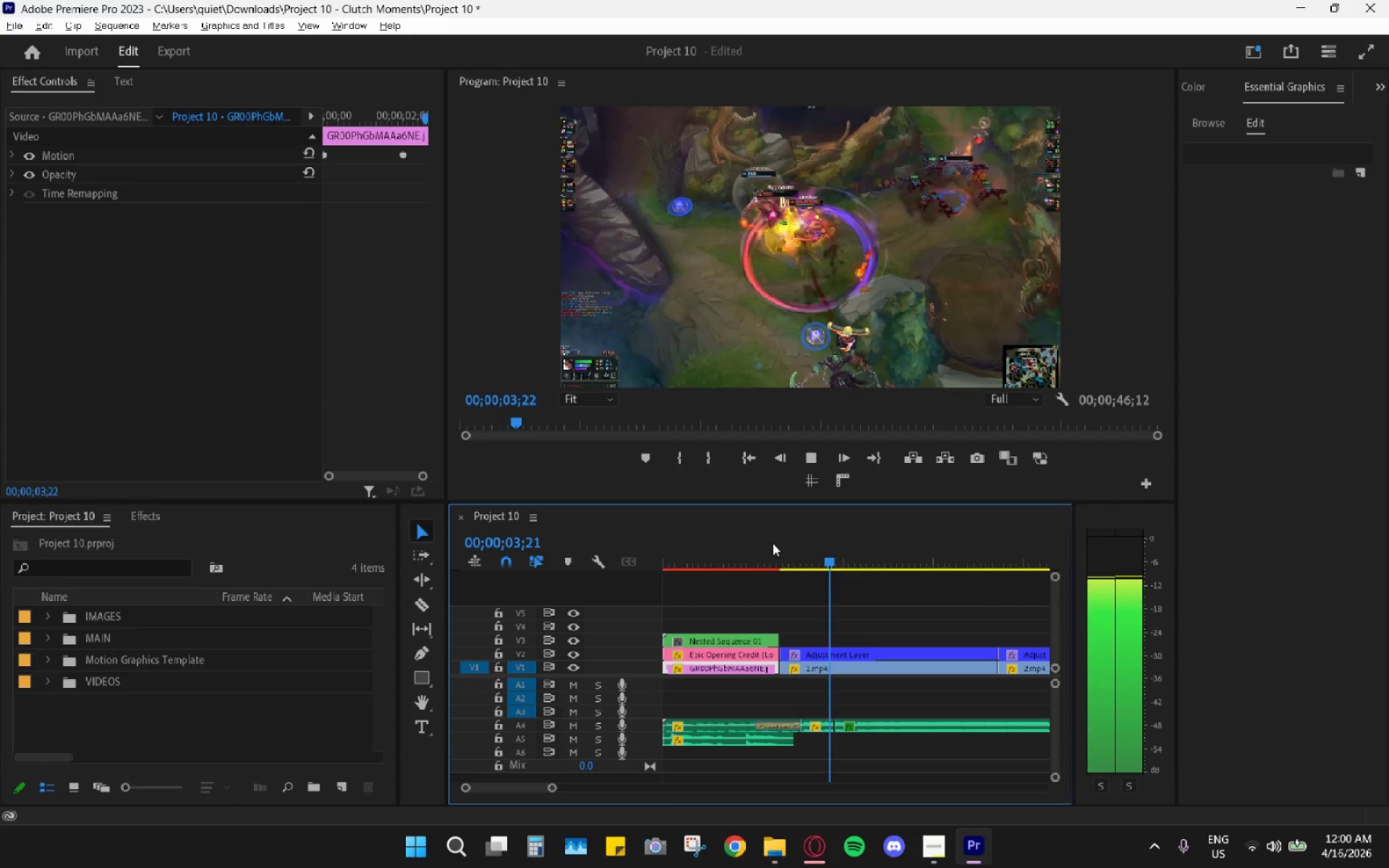 
key(Space)
 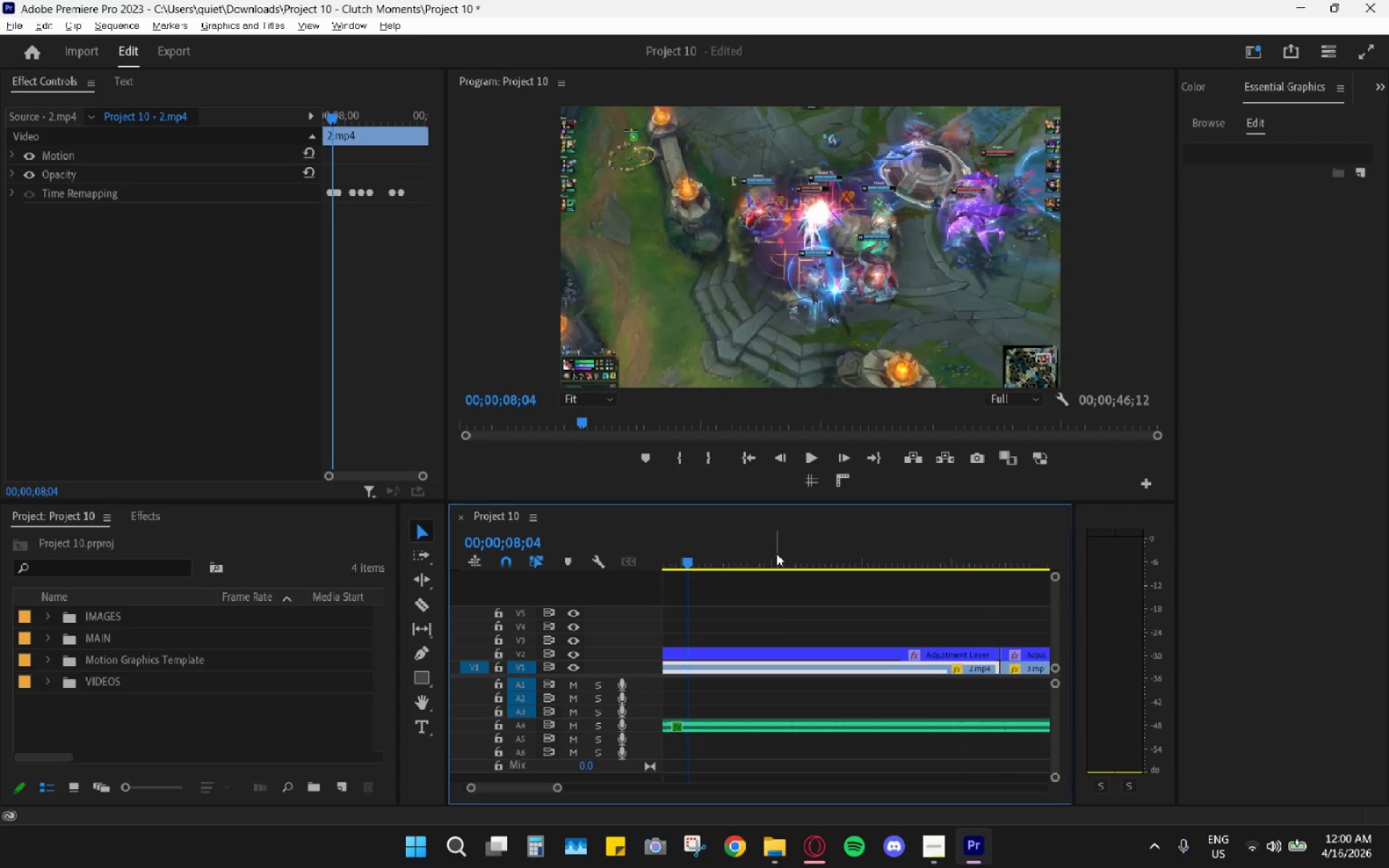 
hold_key(key=AltLeft, duration=0.98)
scroll: coordinate [778, 621], scroll_direction: down, amount: 8.0
 